 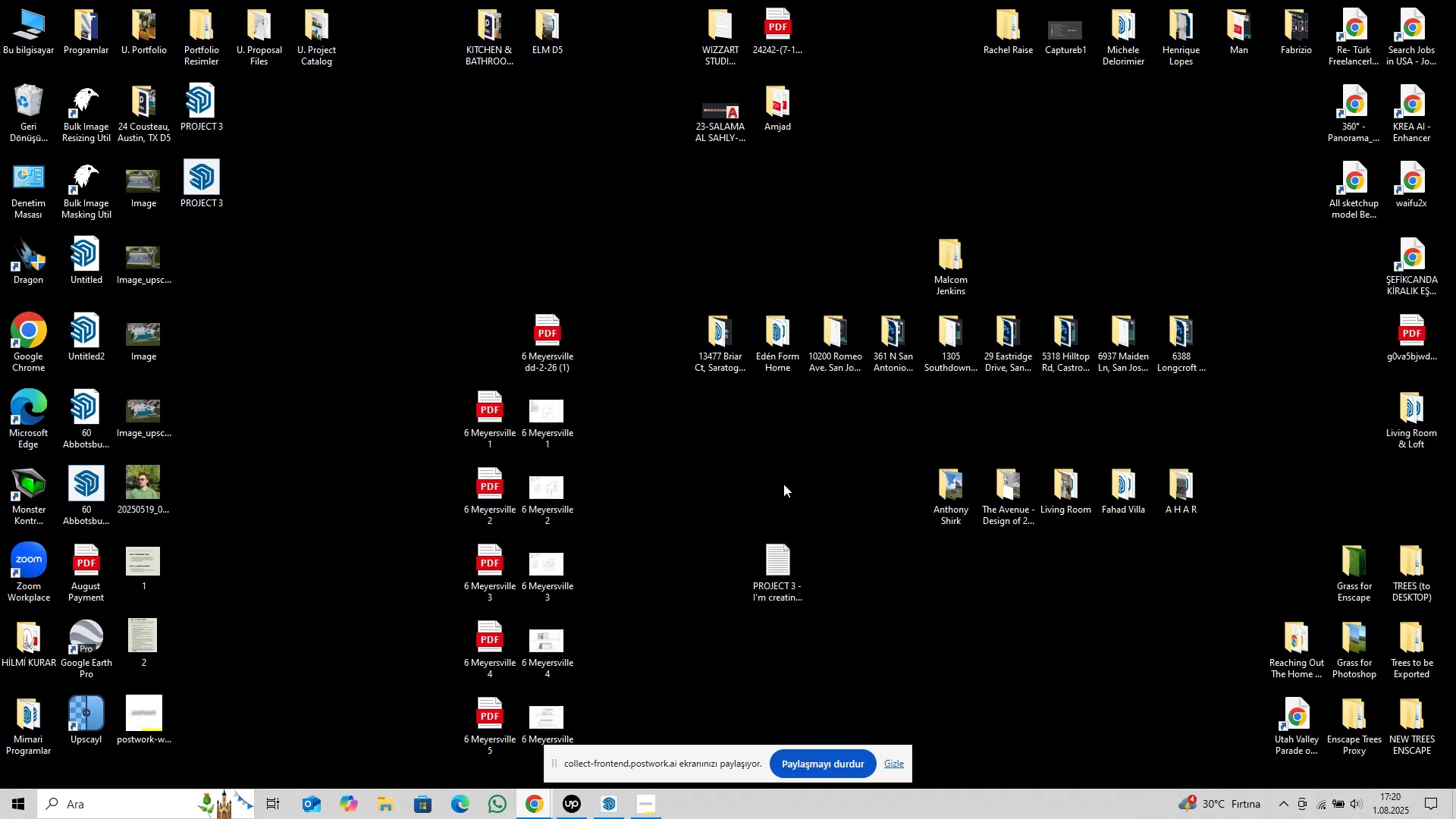 
double_click([782, 611])
 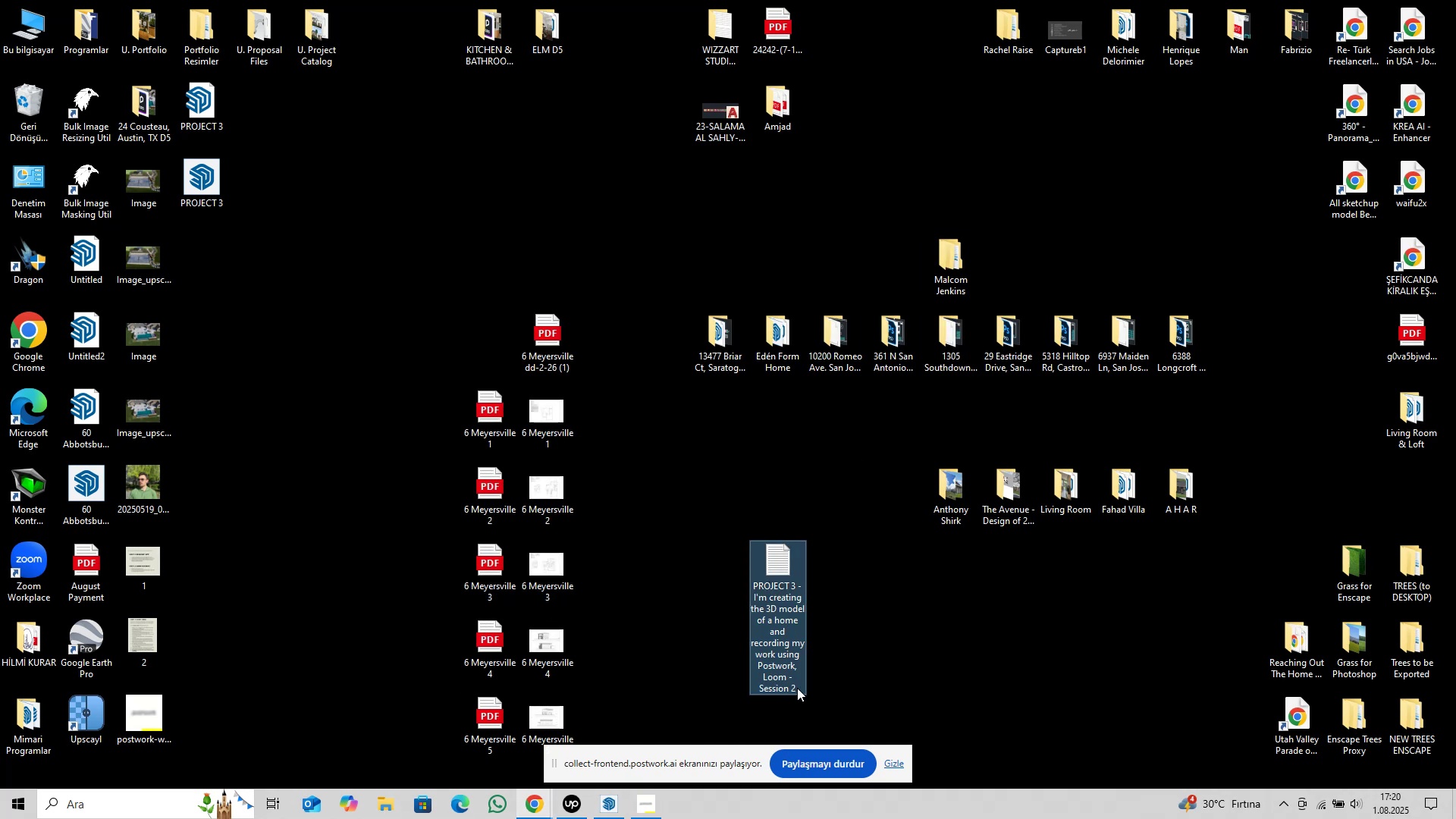 
left_click([797, 688])
 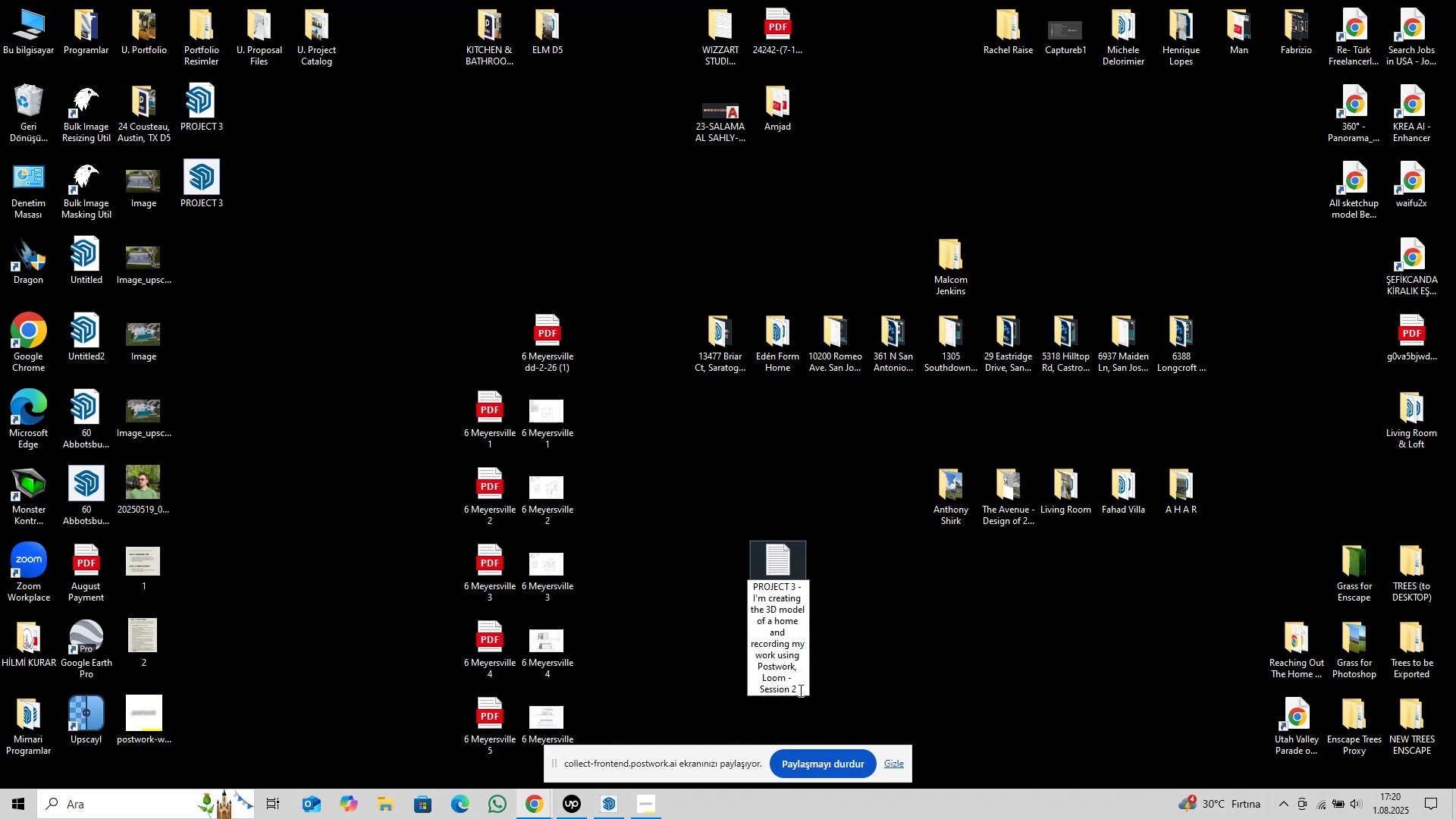 
key(Backspace)
 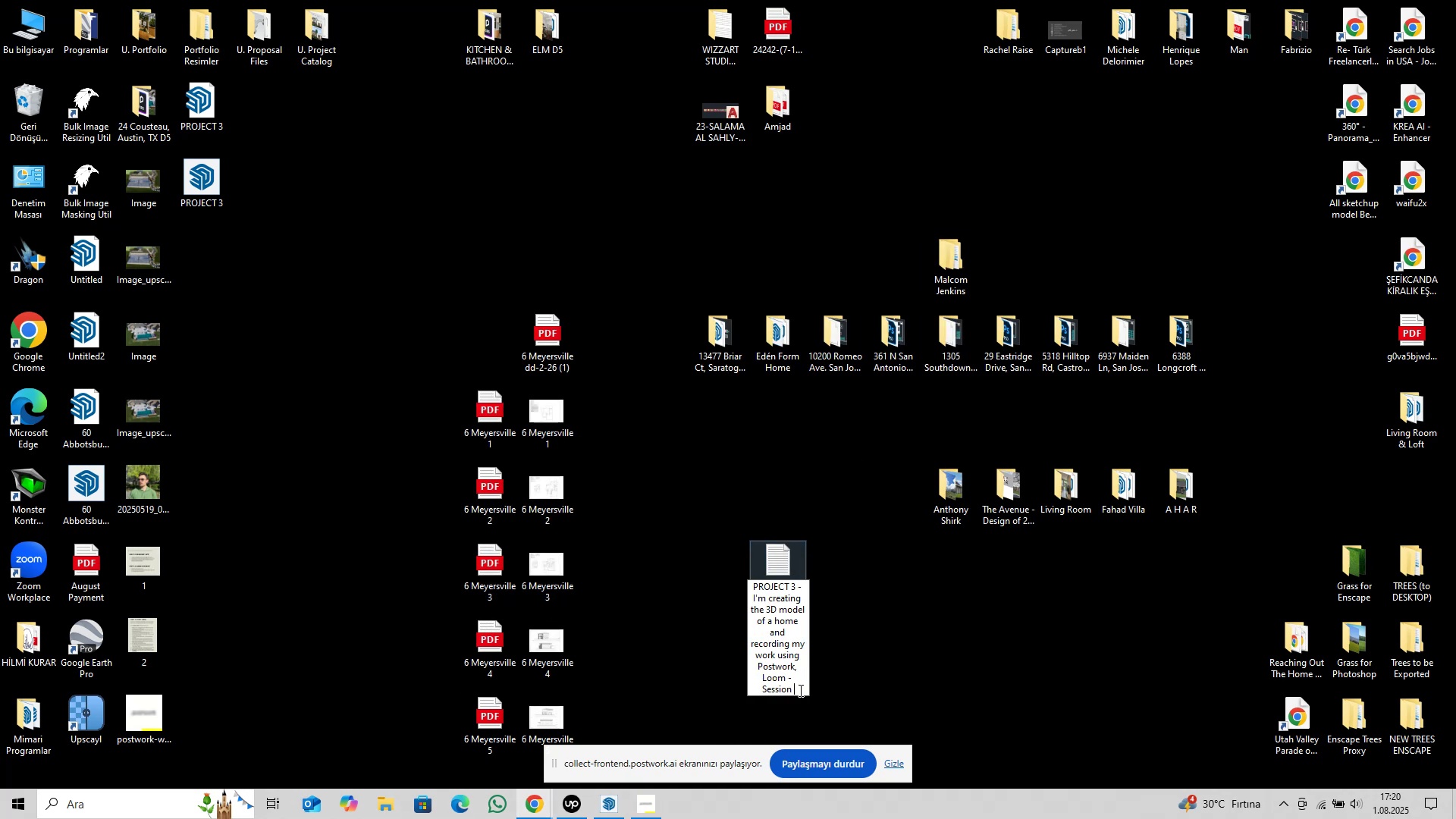 
key(3)
 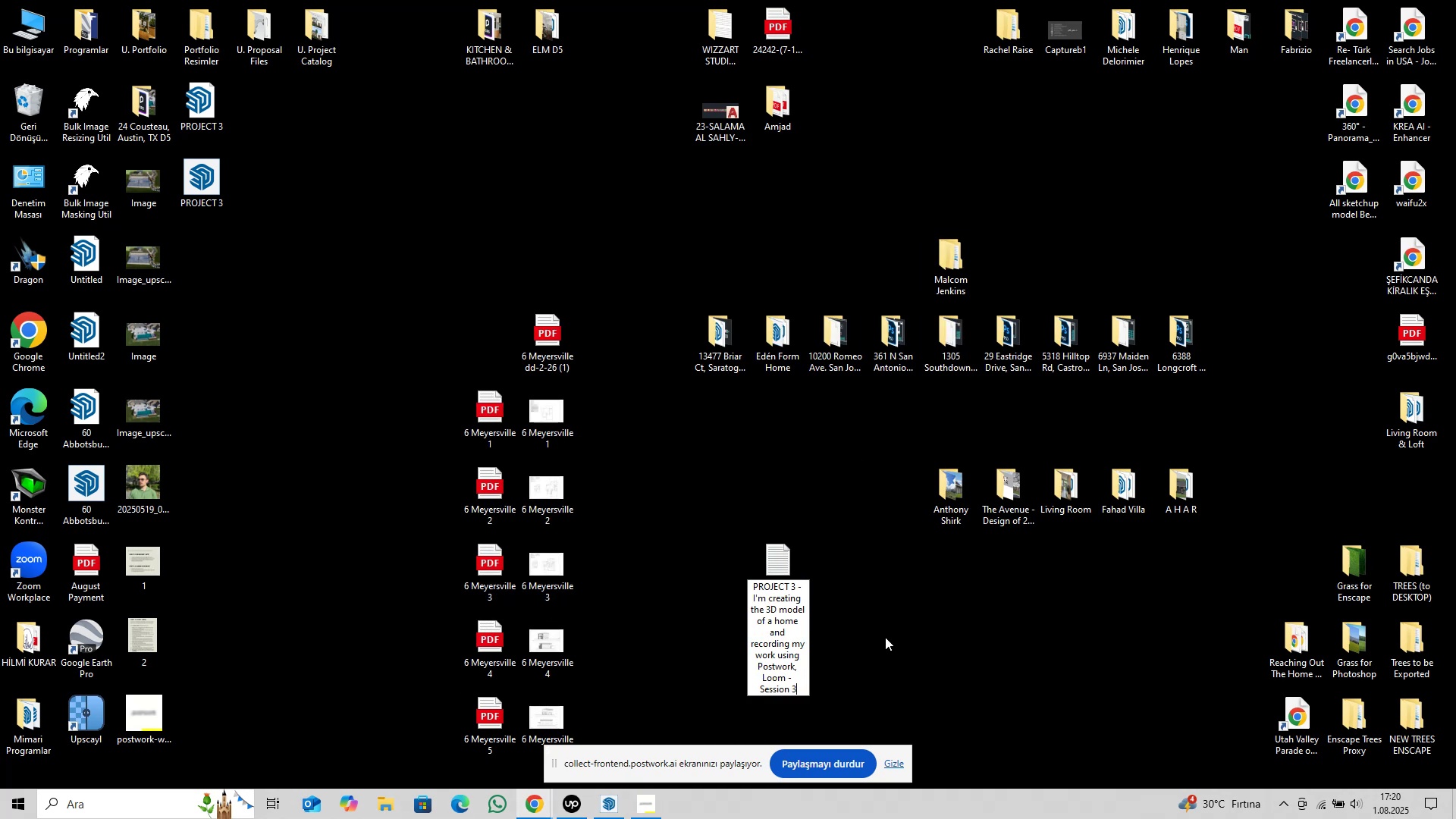 
left_click([885, 635])
 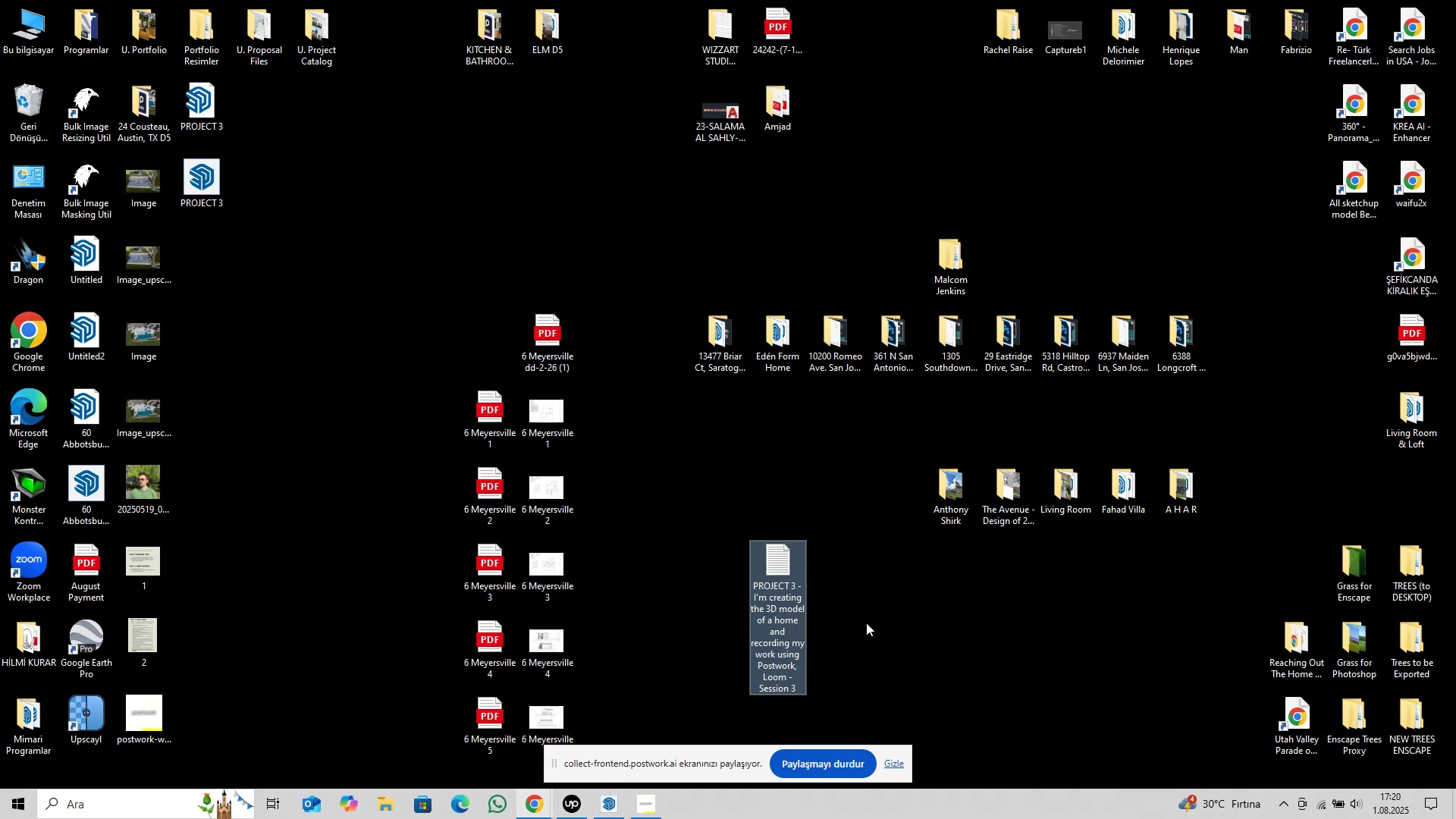 
left_click([875, 612])
 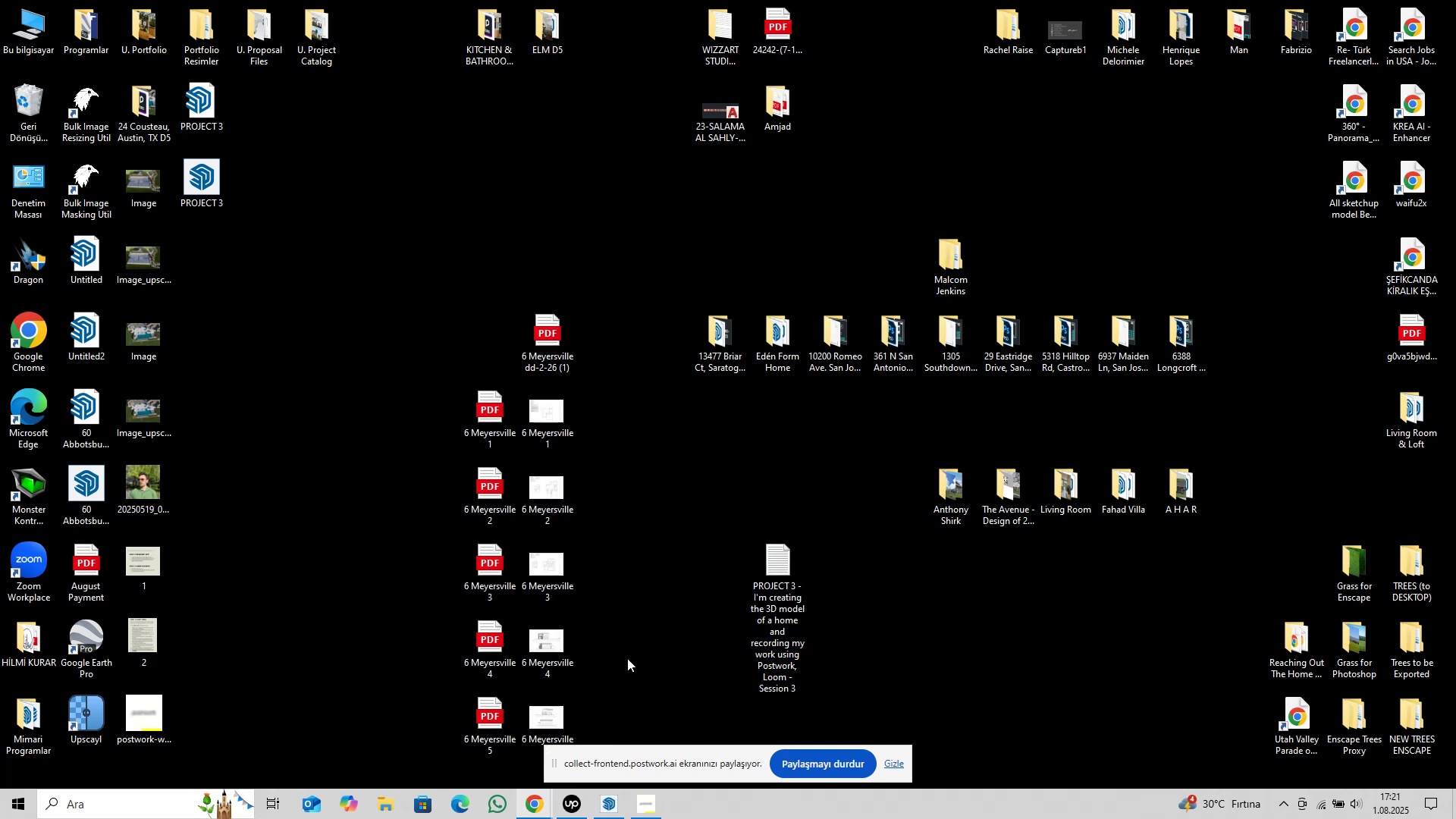 
left_click([645, 803])
 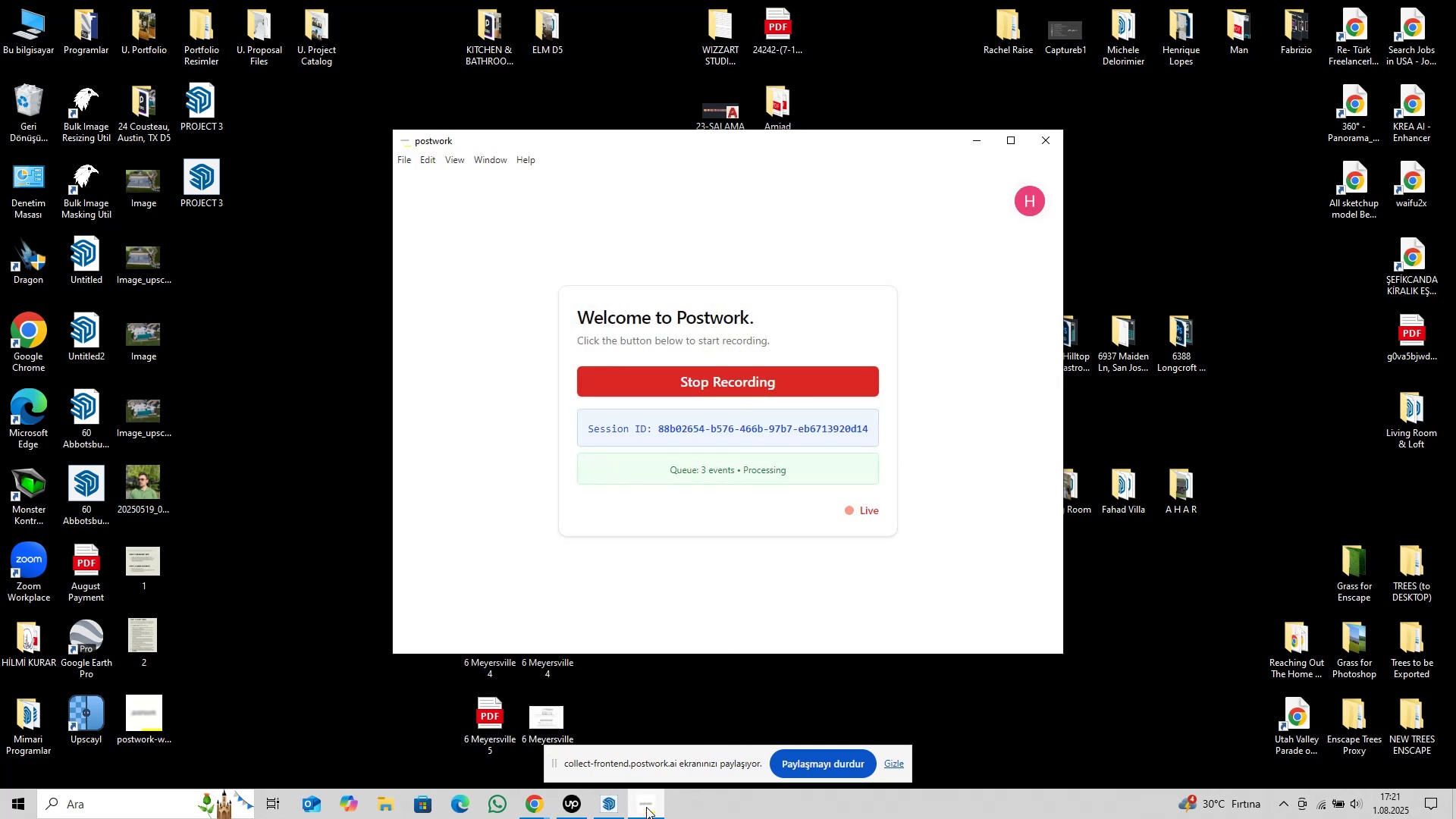 
left_click([646, 807])
 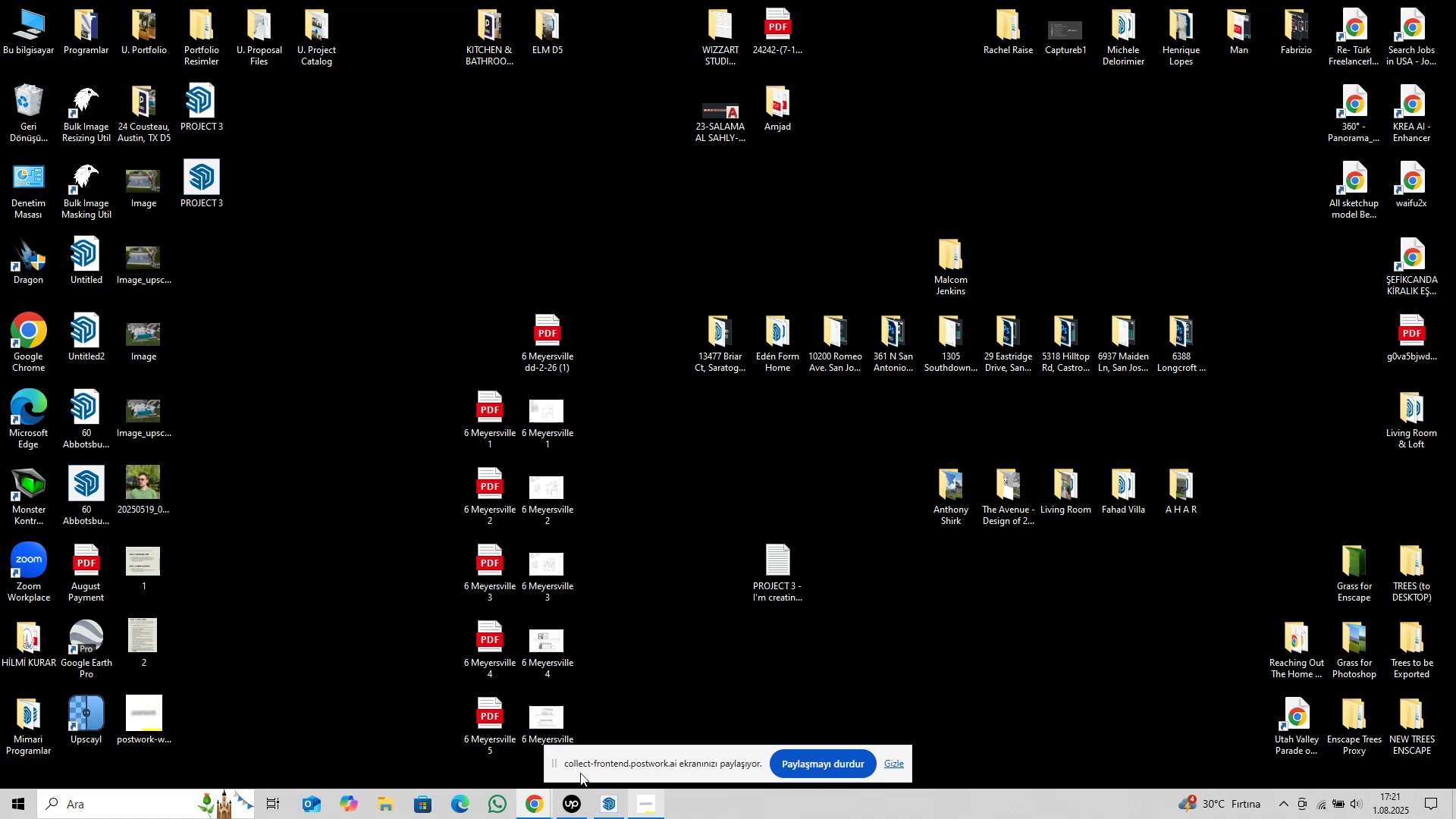 
left_click([576, 792])
 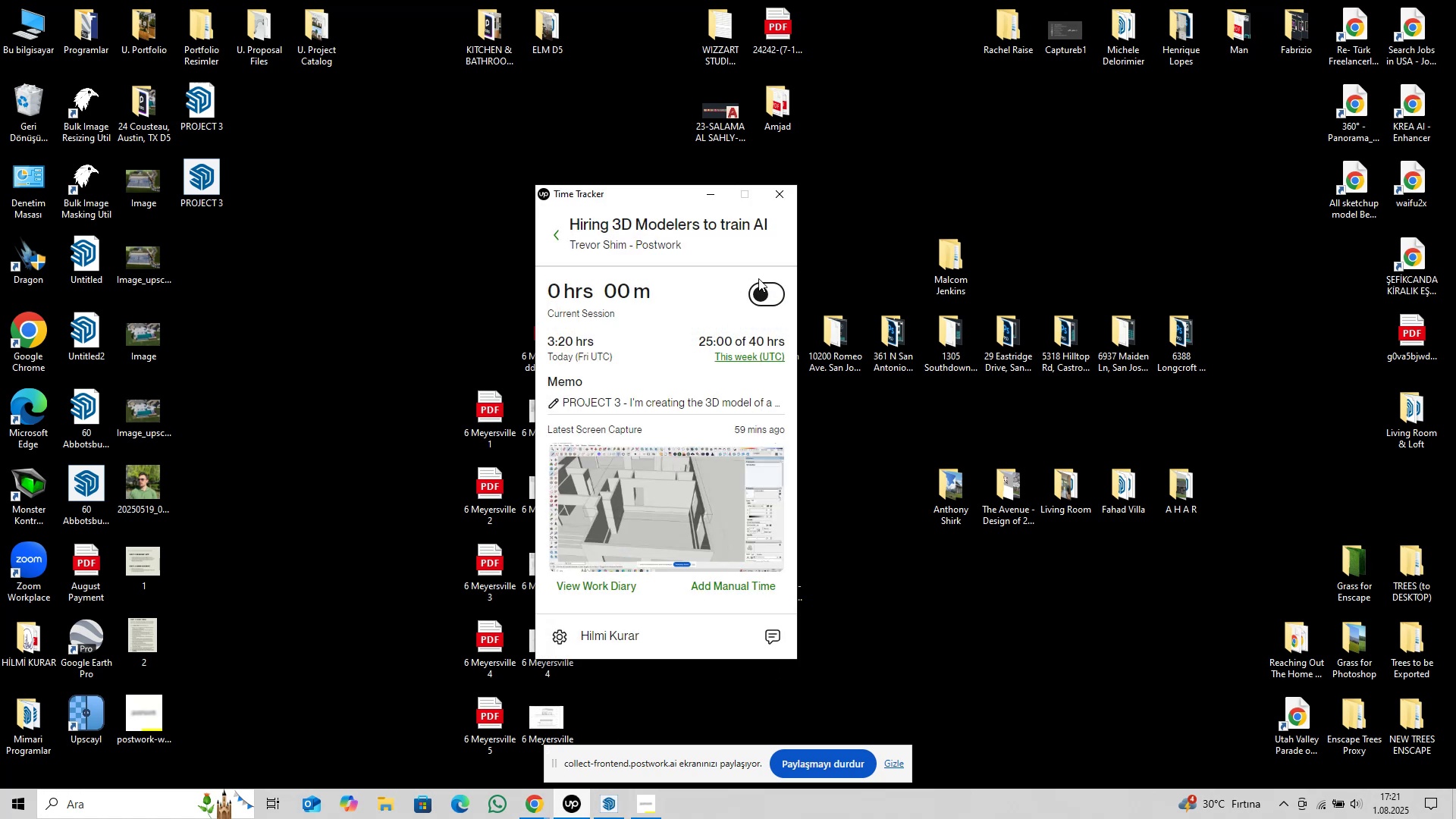 
left_click([760, 297])
 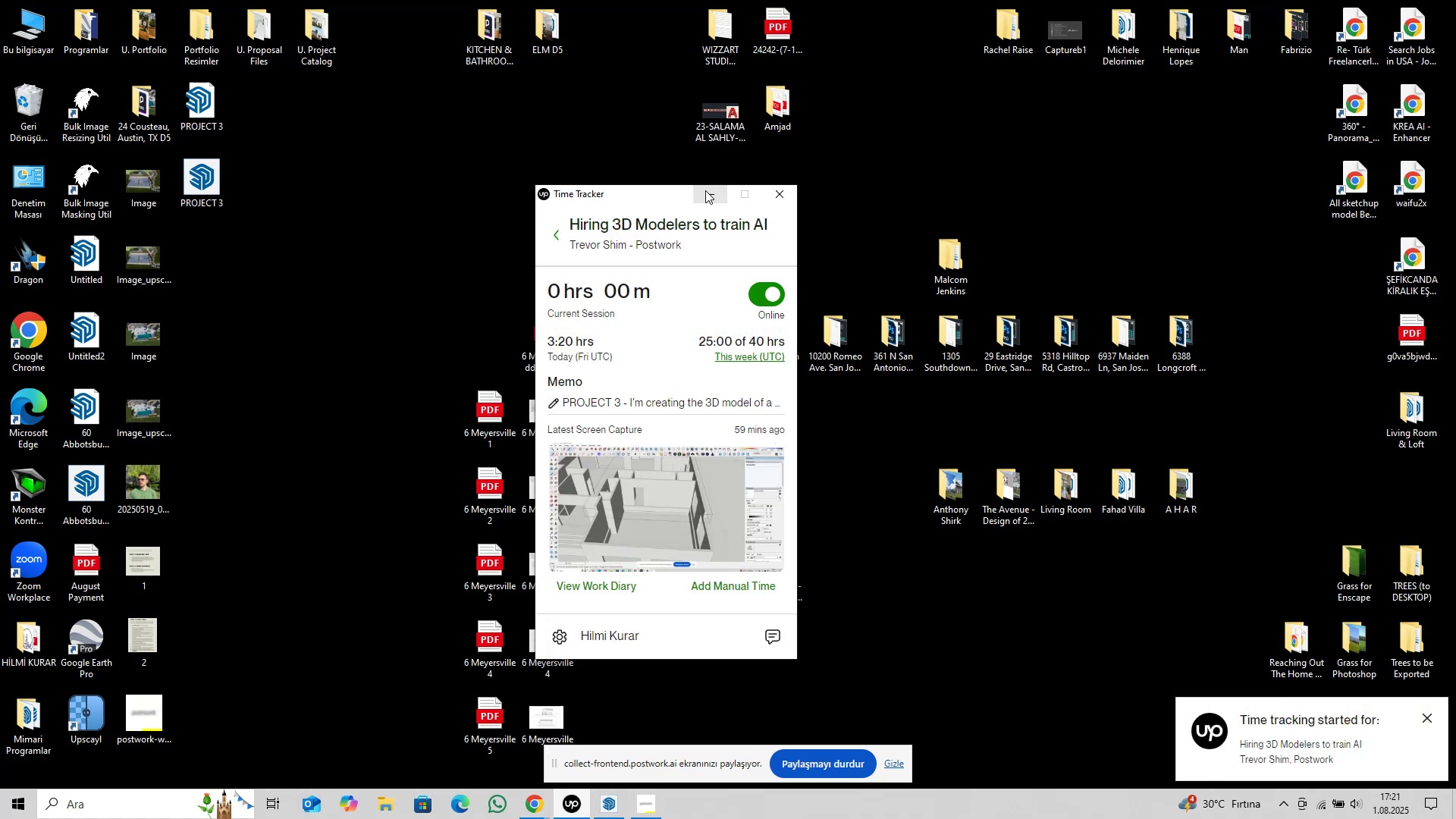 
left_click([704, 191])
 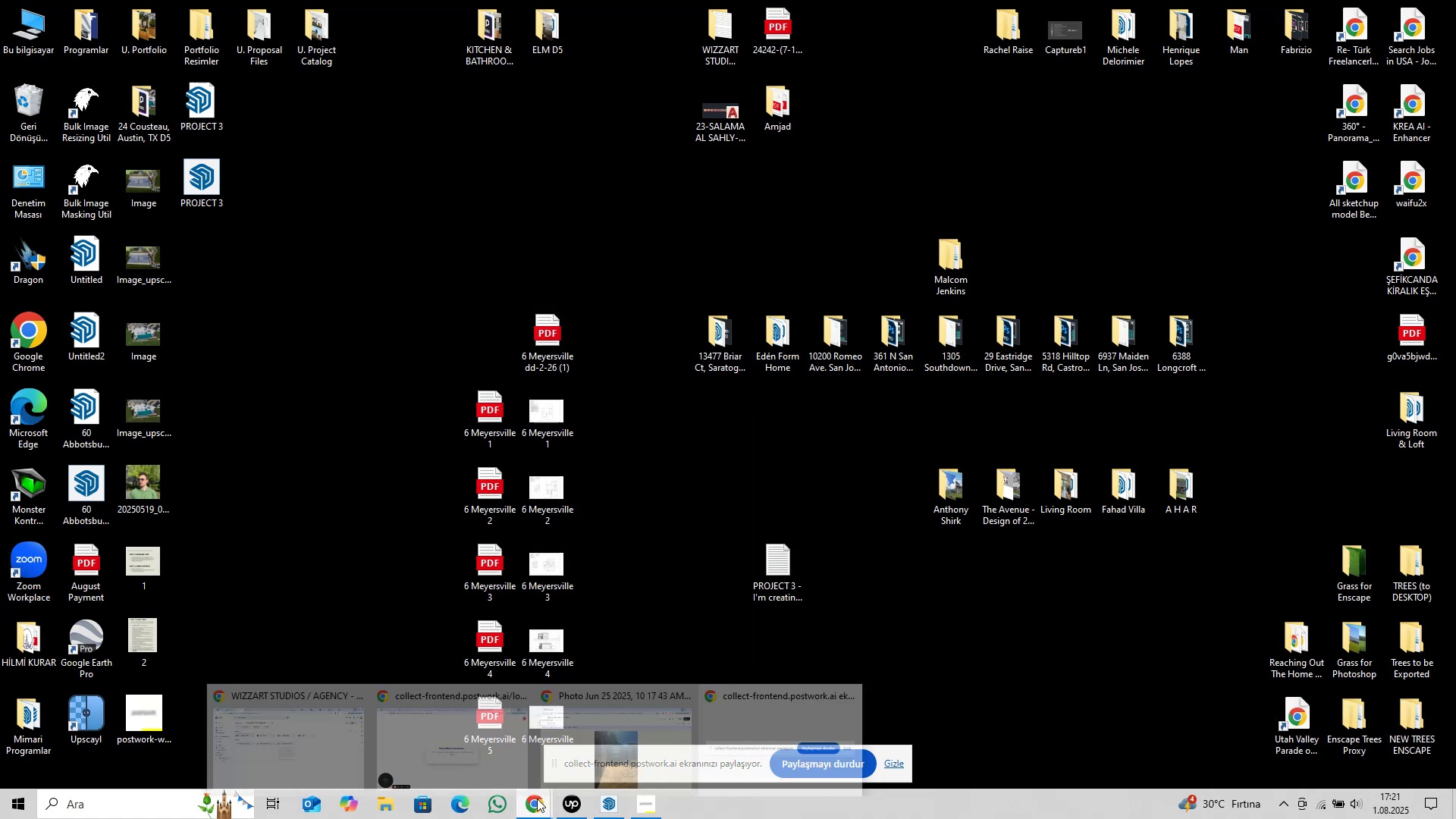 
double_click([535, 803])
 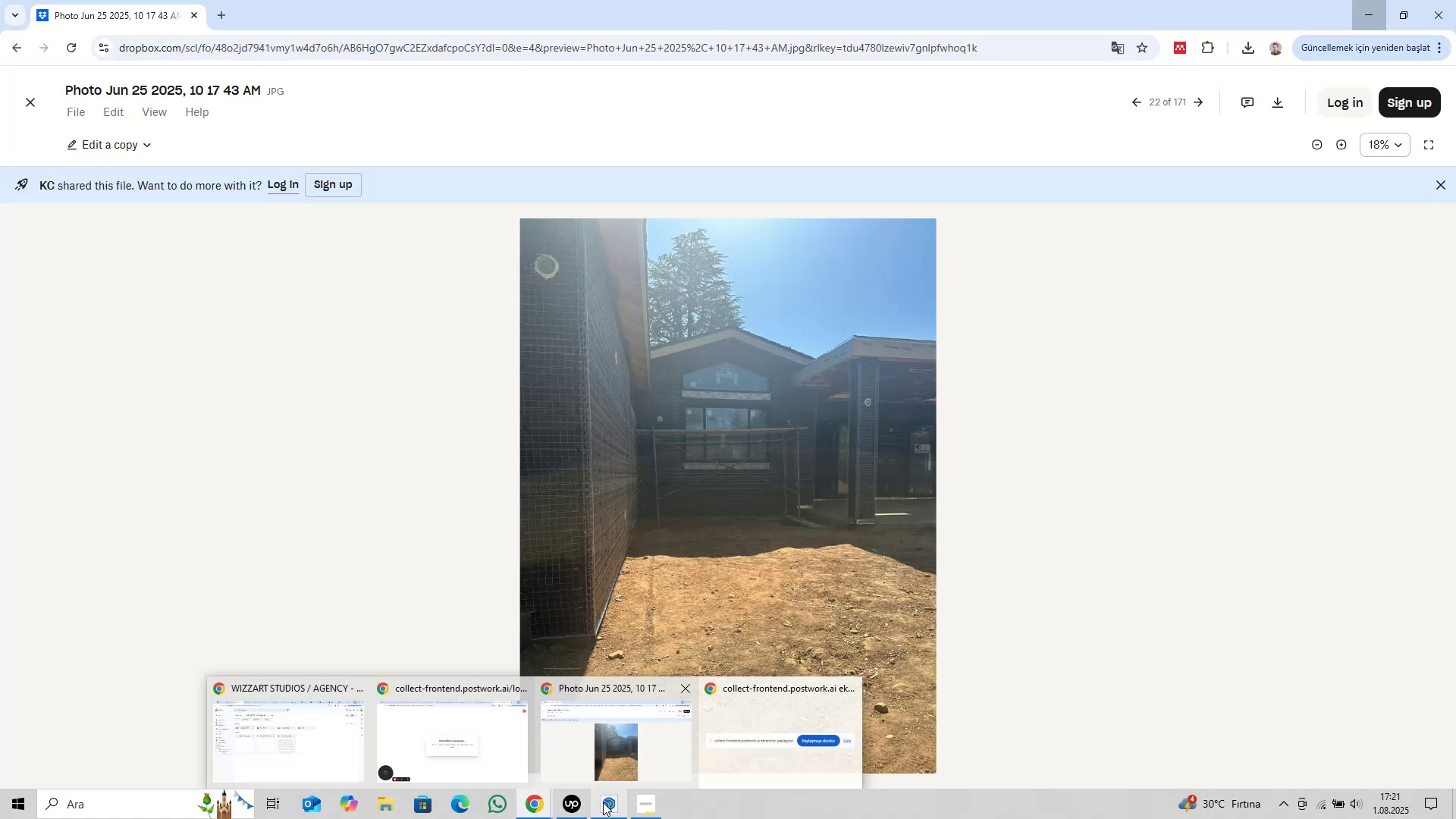 
left_click([608, 802])
 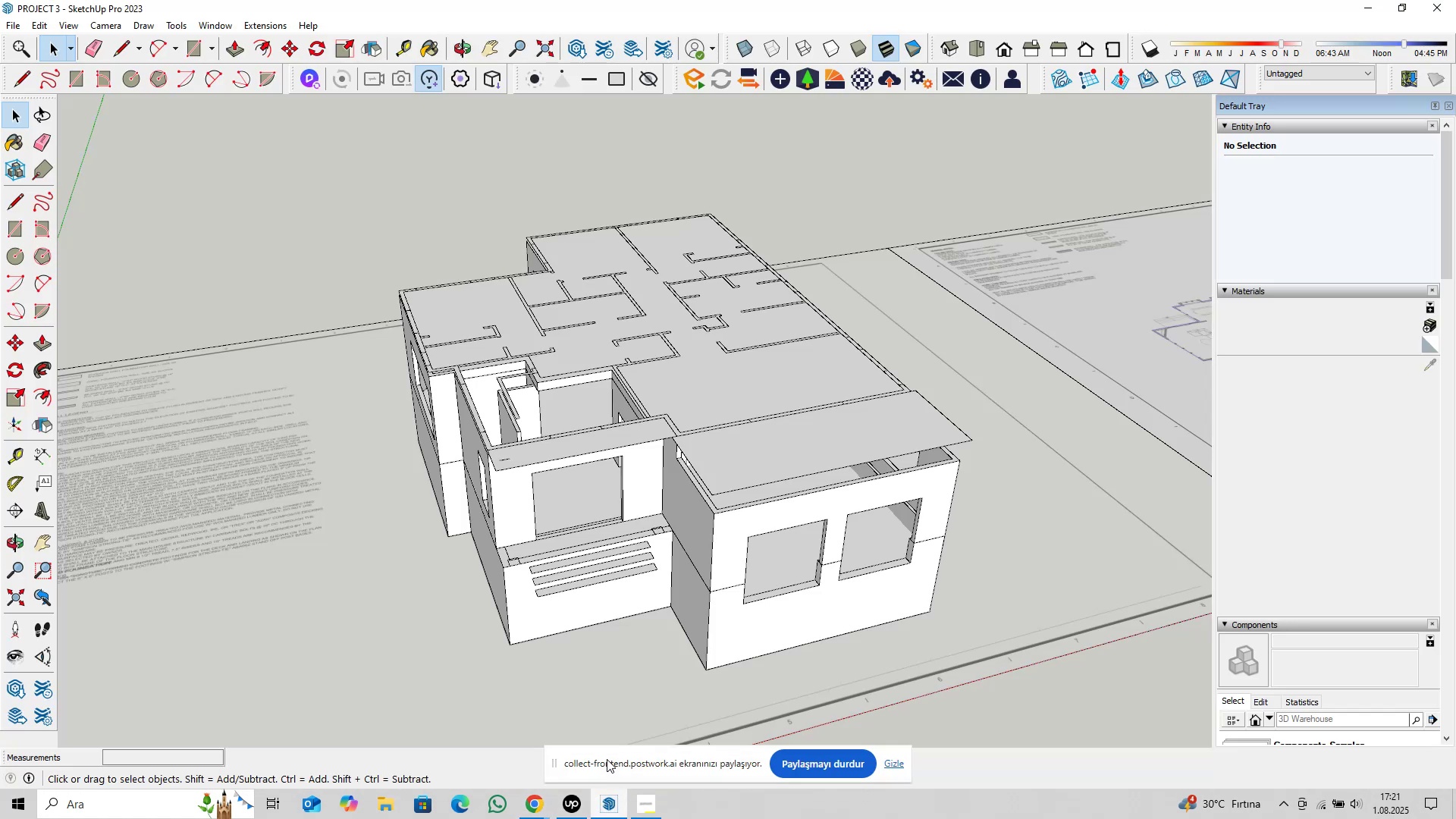 
left_click([538, 808])
 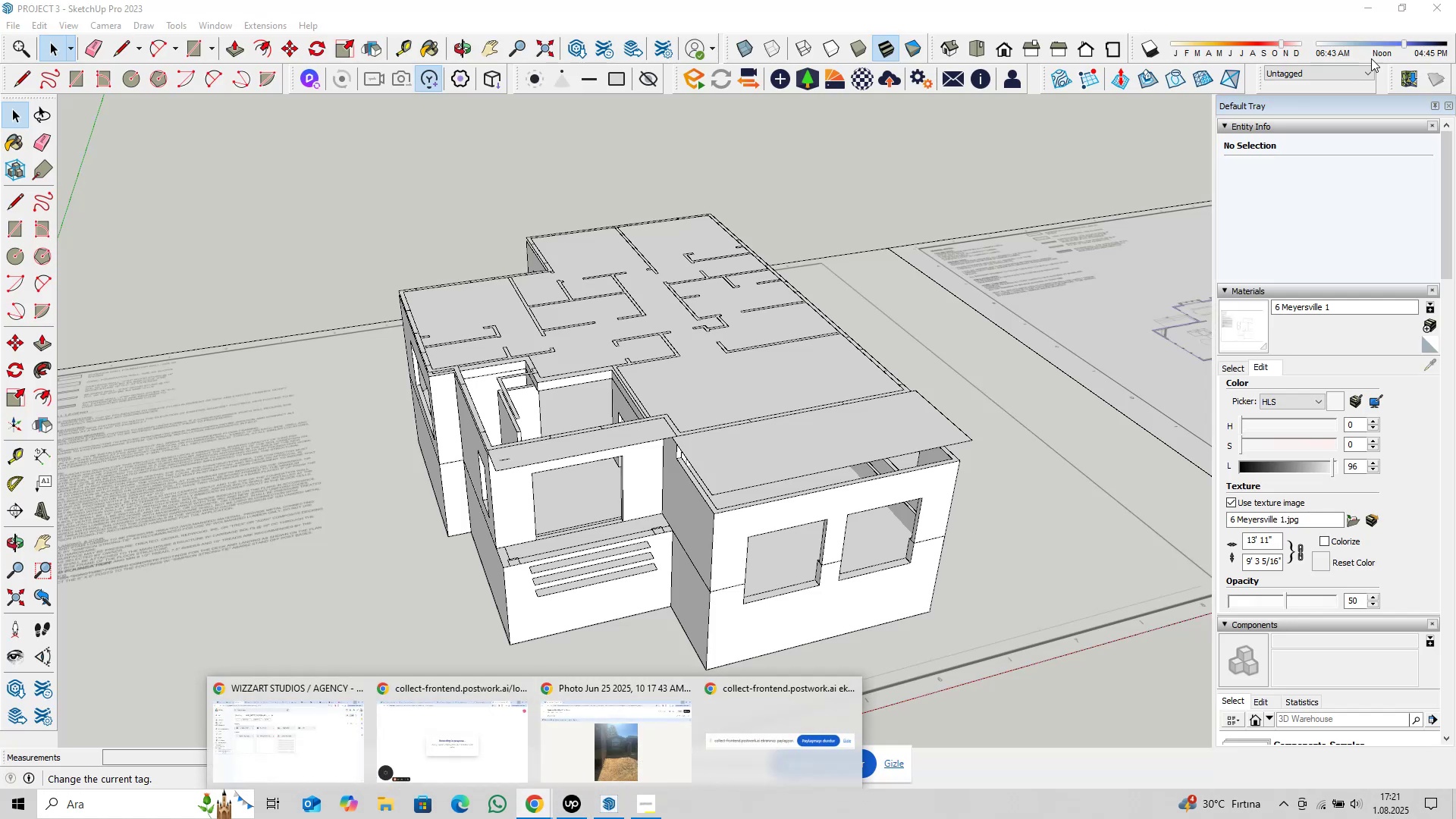 
left_click([1364, 1])
 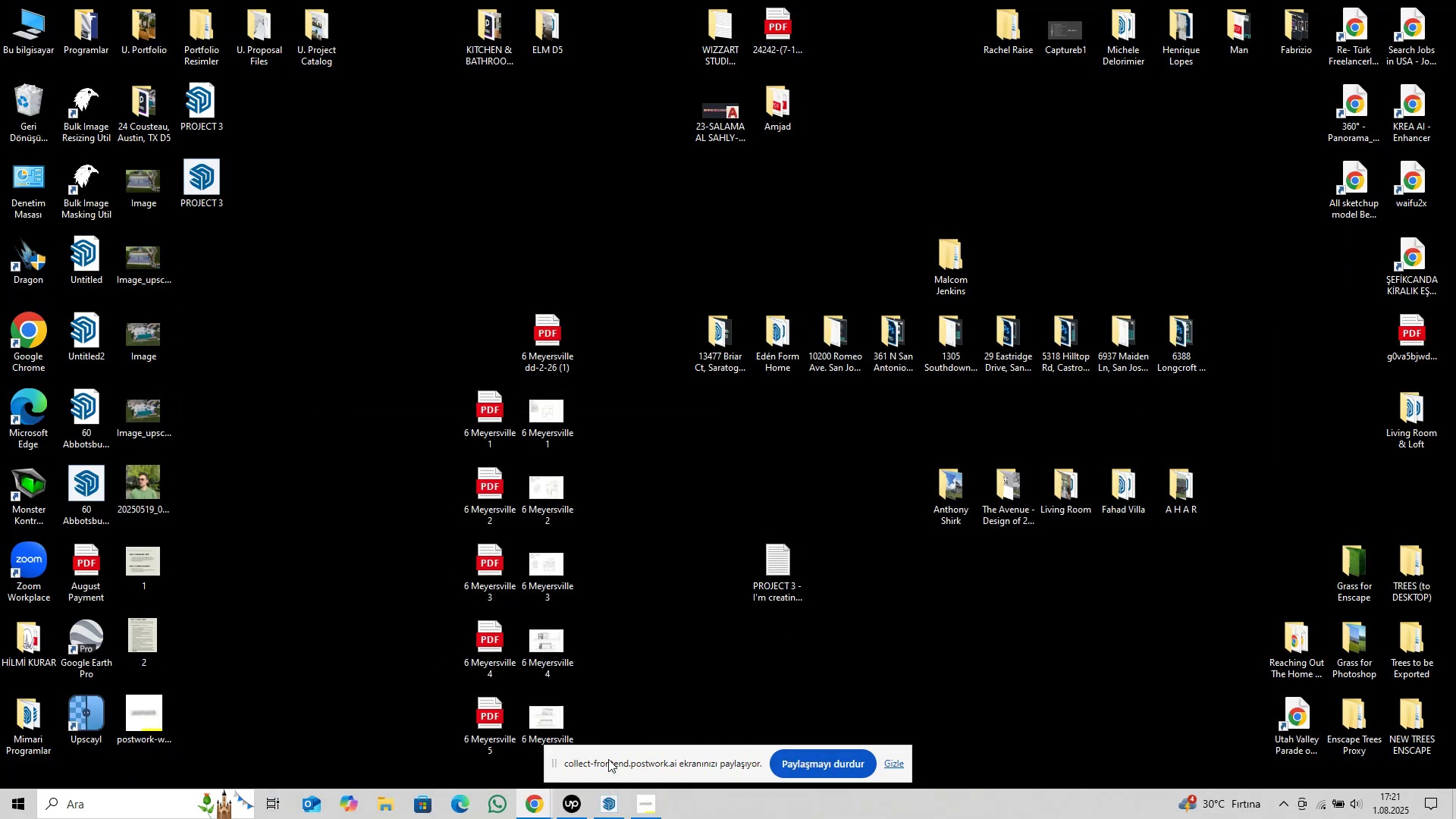 
left_click([620, 805])
 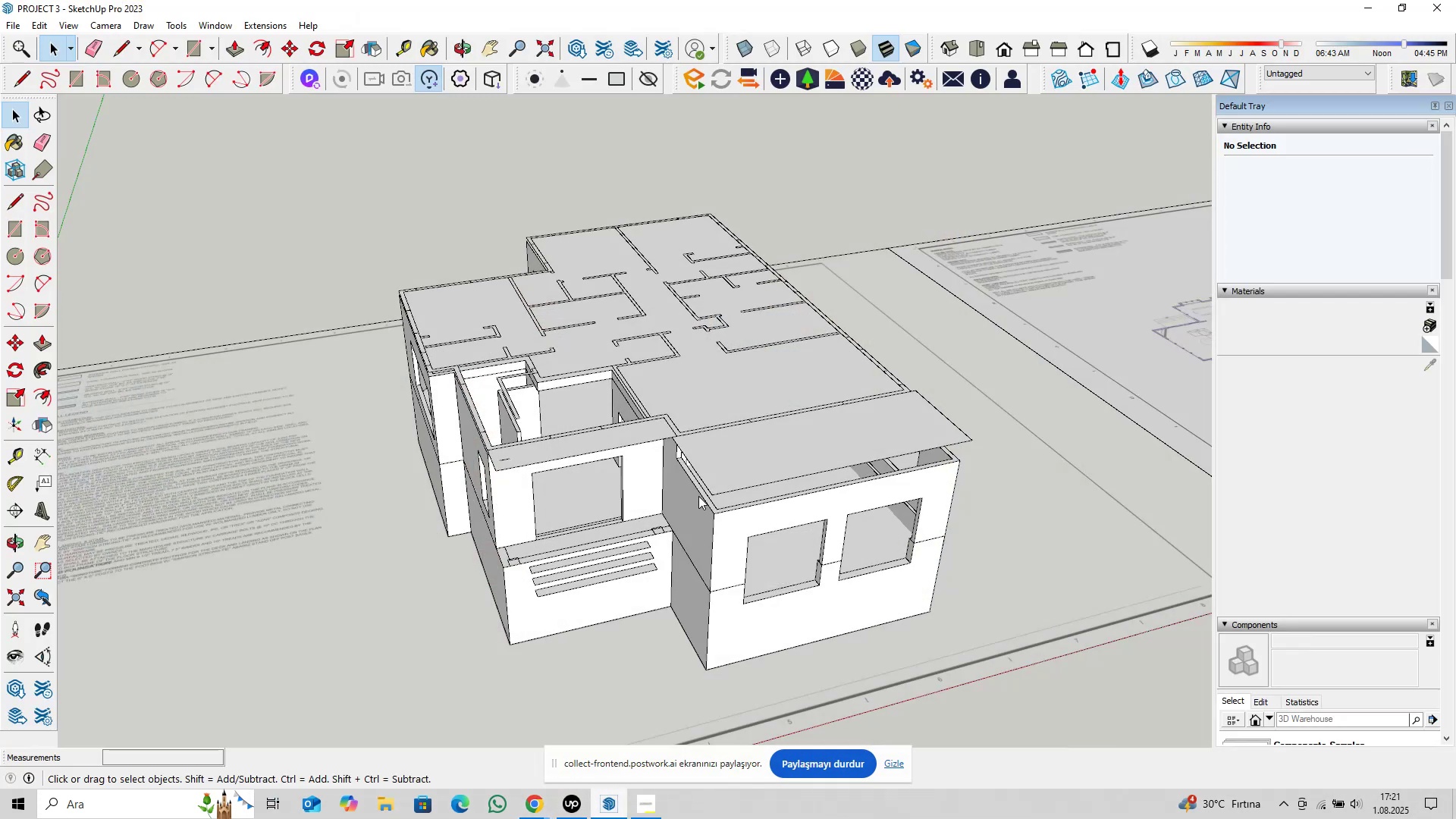 
scroll: coordinate [682, 449], scroll_direction: down, amount: 3.0
 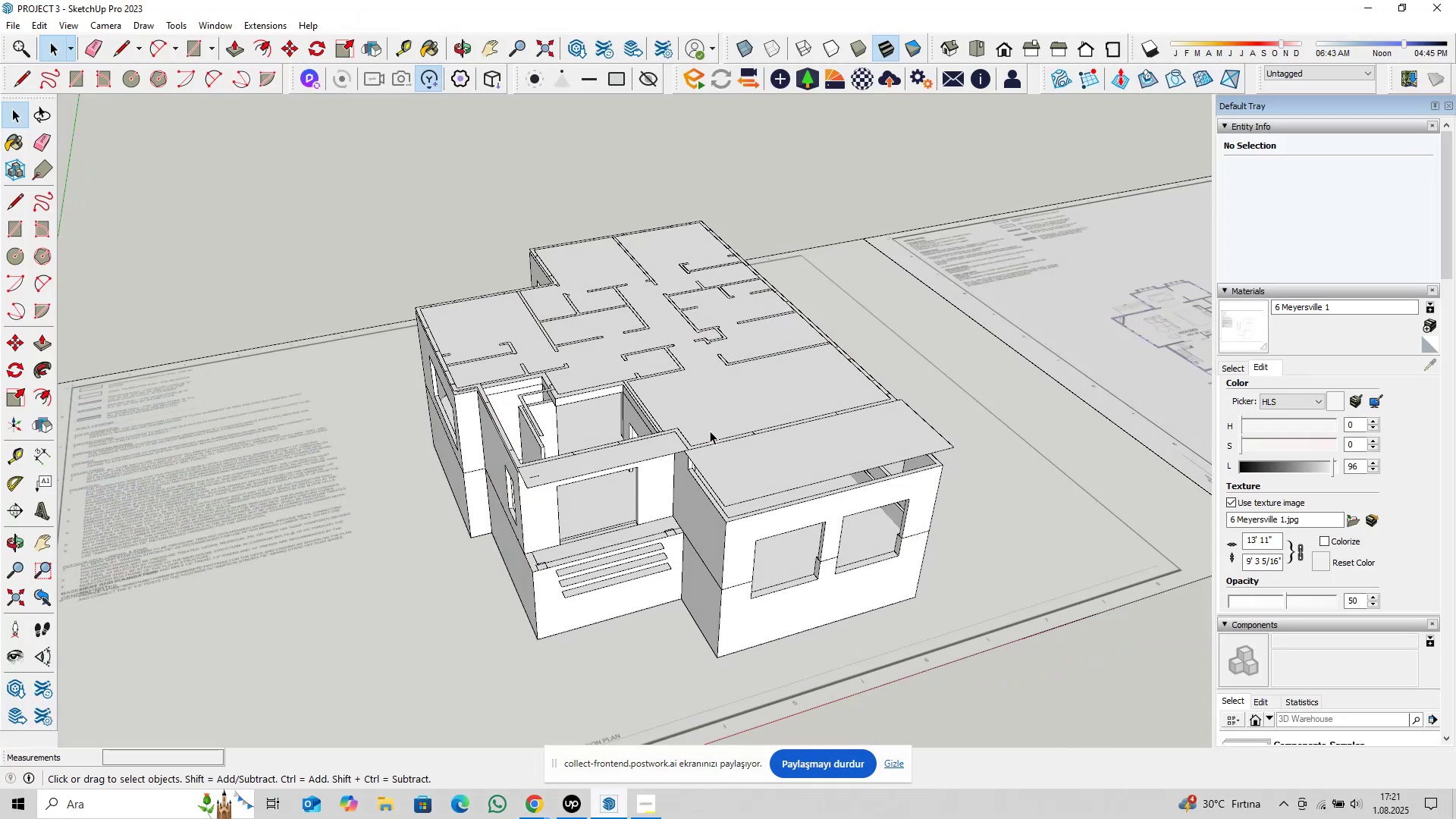 
scroll: coordinate [706, 440], scroll_direction: up, amount: 4.0
 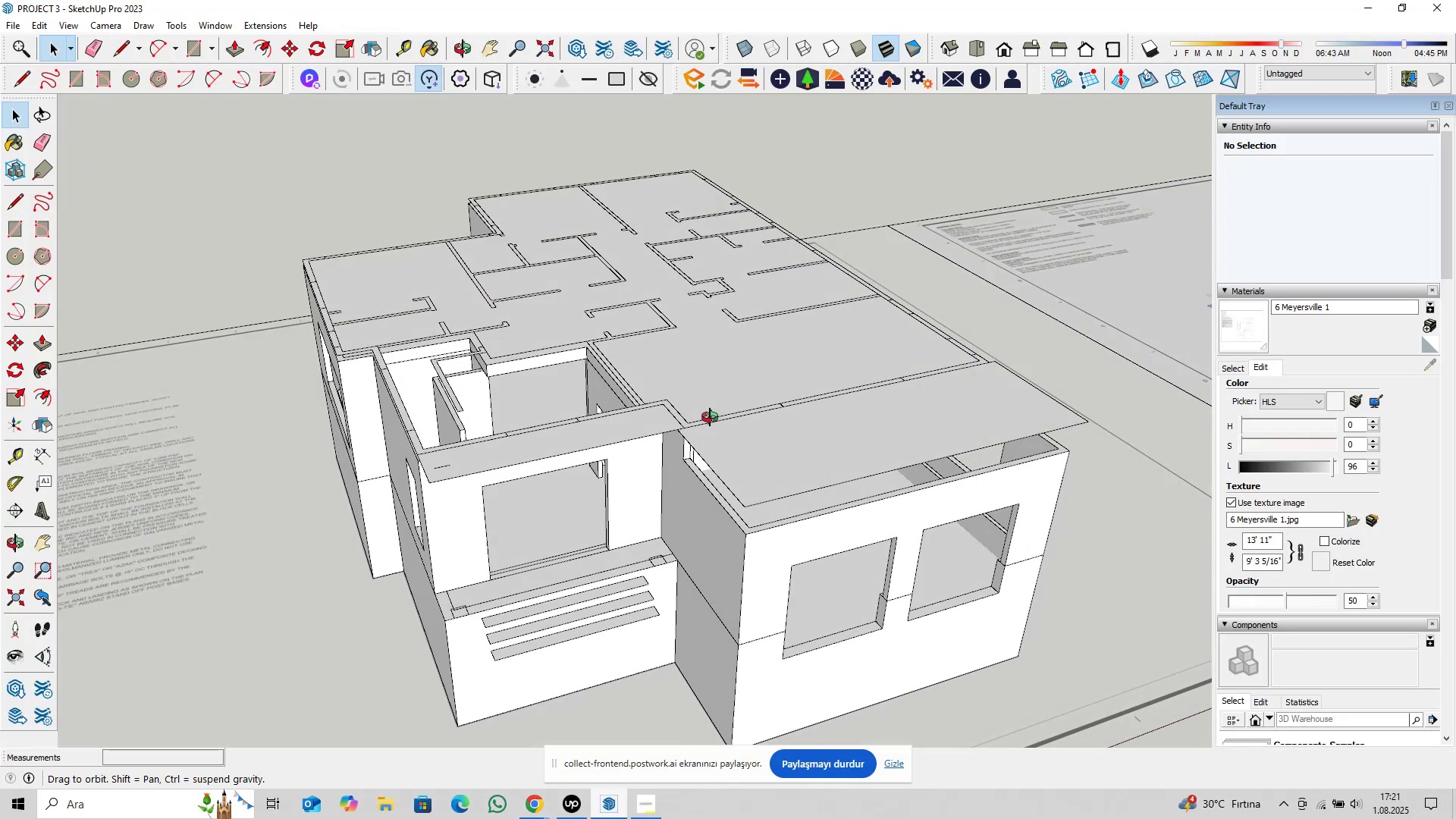 
hold_key(key=ShiftLeft, duration=0.54)
 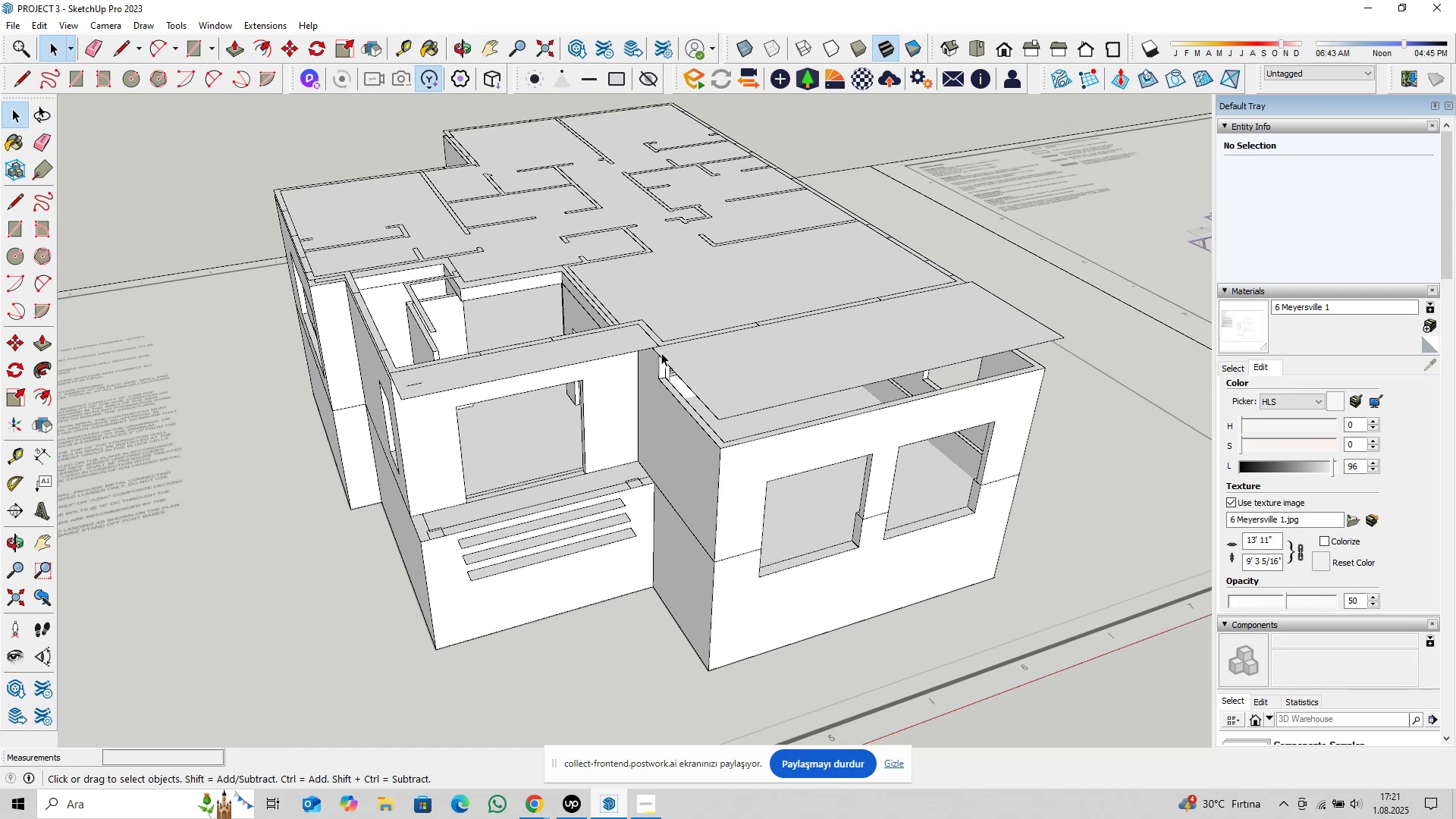 
wait(15.74)
 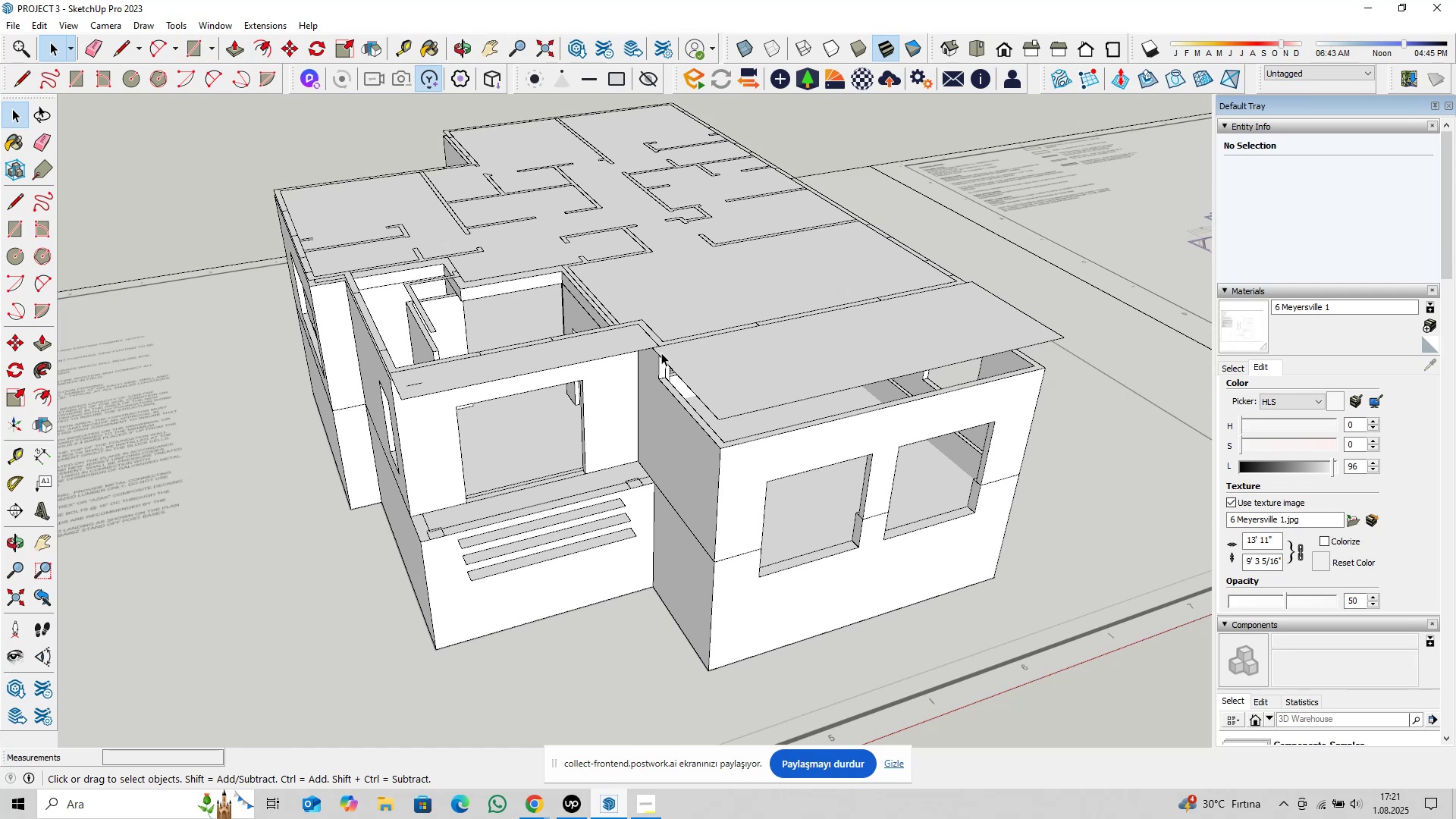 
scroll: coordinate [484, 301], scroll_direction: up, amount: 8.0
 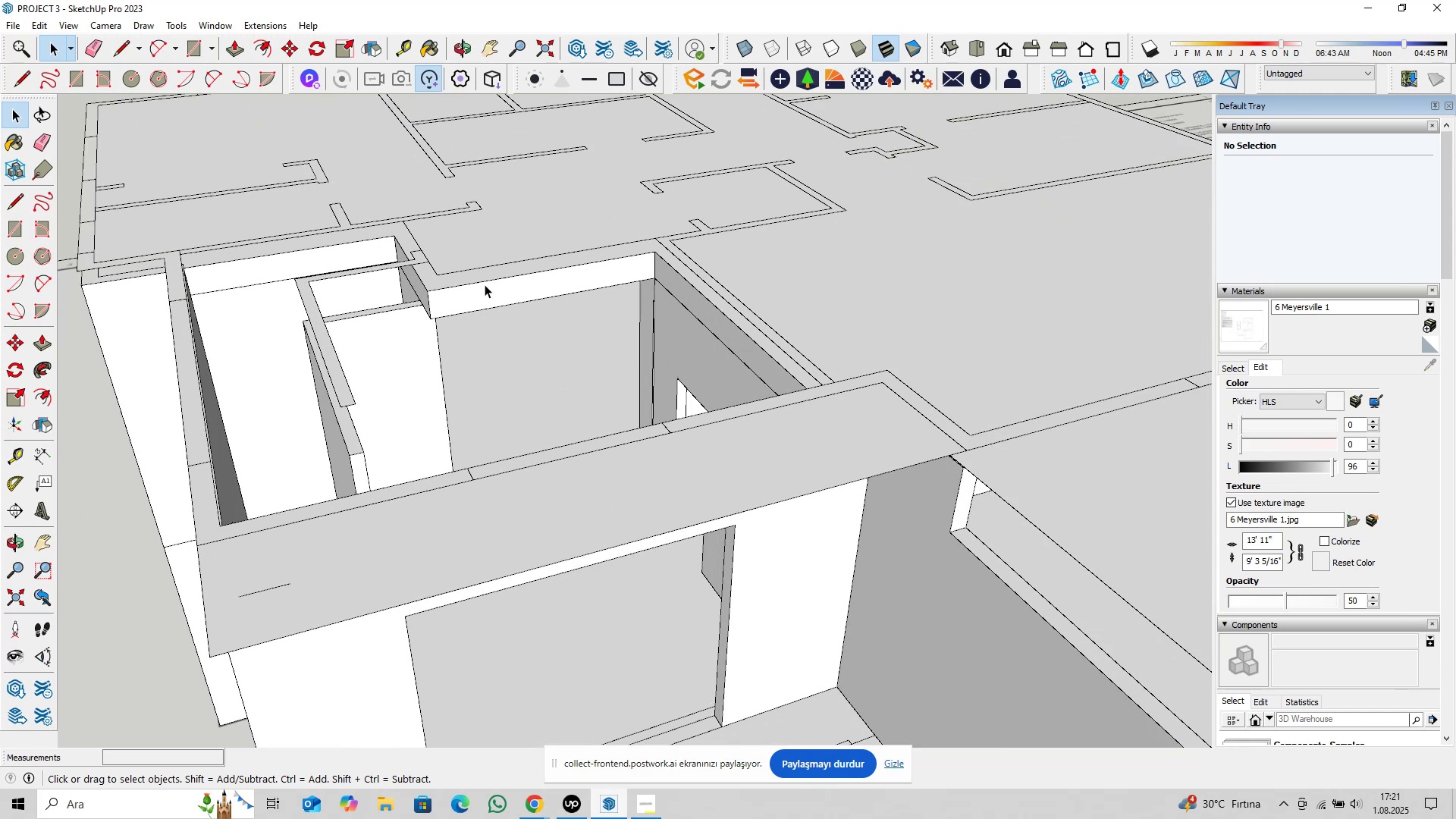 
hold_key(key=ShiftLeft, duration=0.51)
 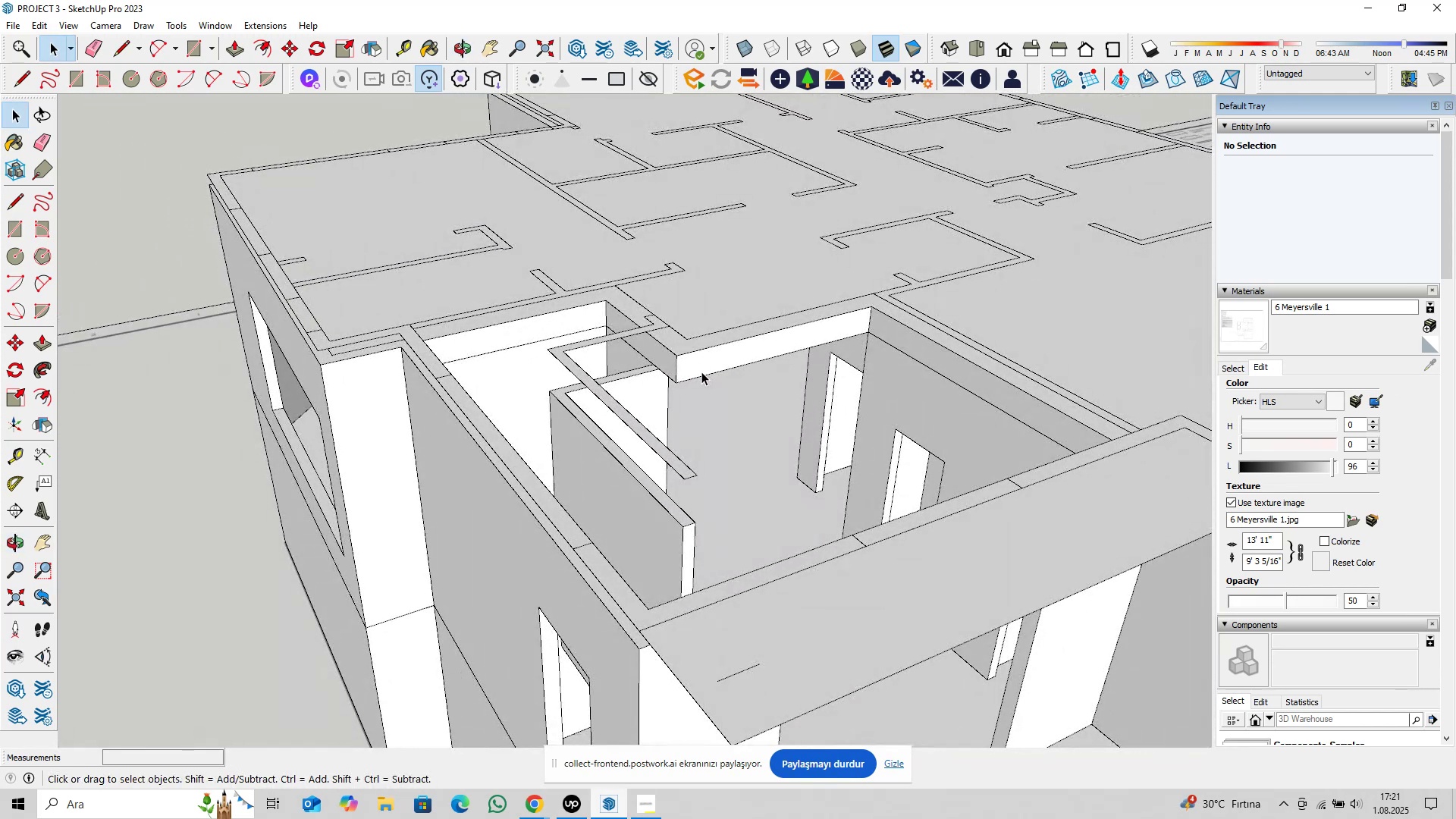 
hold_key(key=ShiftLeft, duration=0.55)
 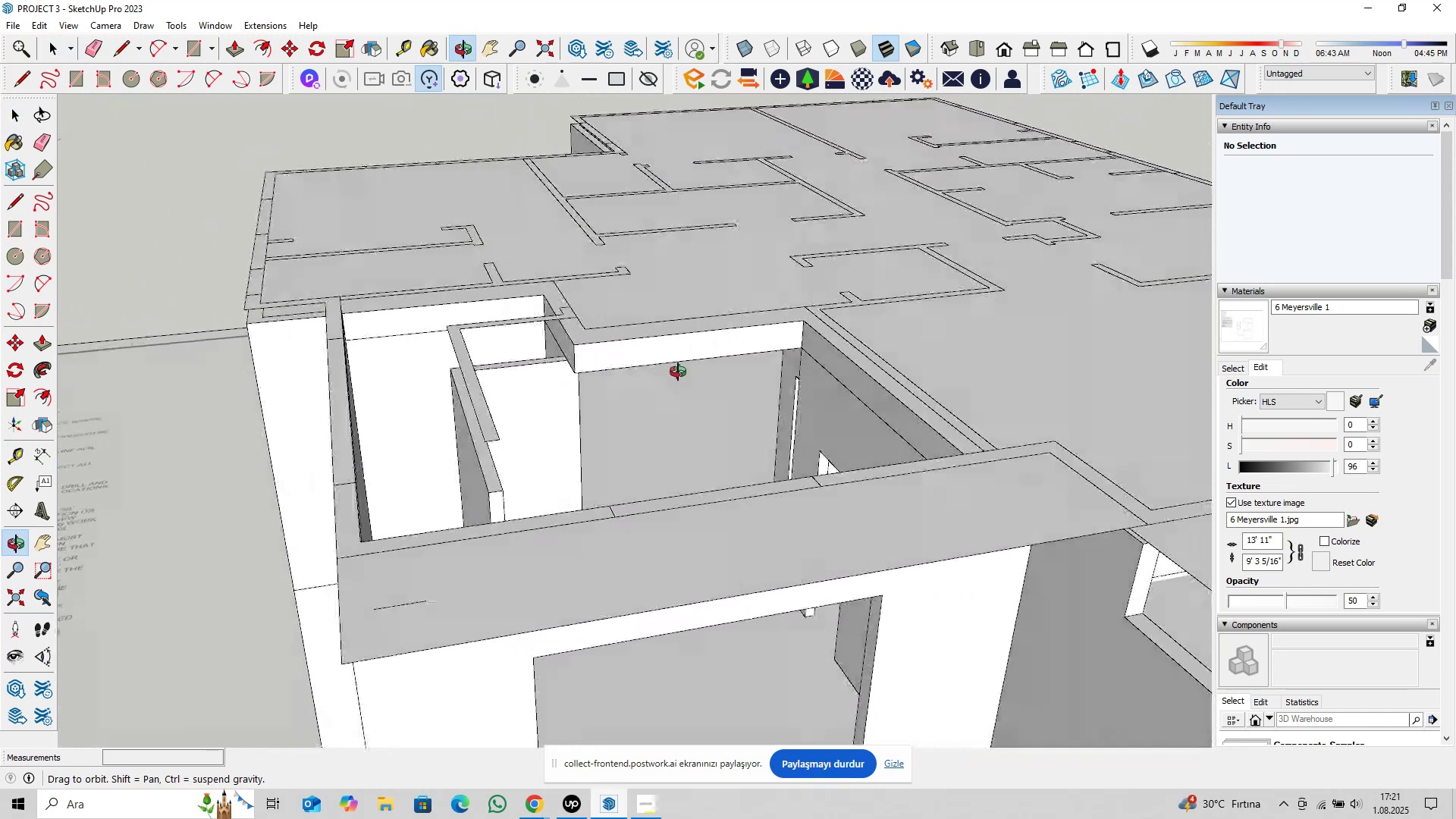 
hold_key(key=ShiftLeft, duration=0.77)
 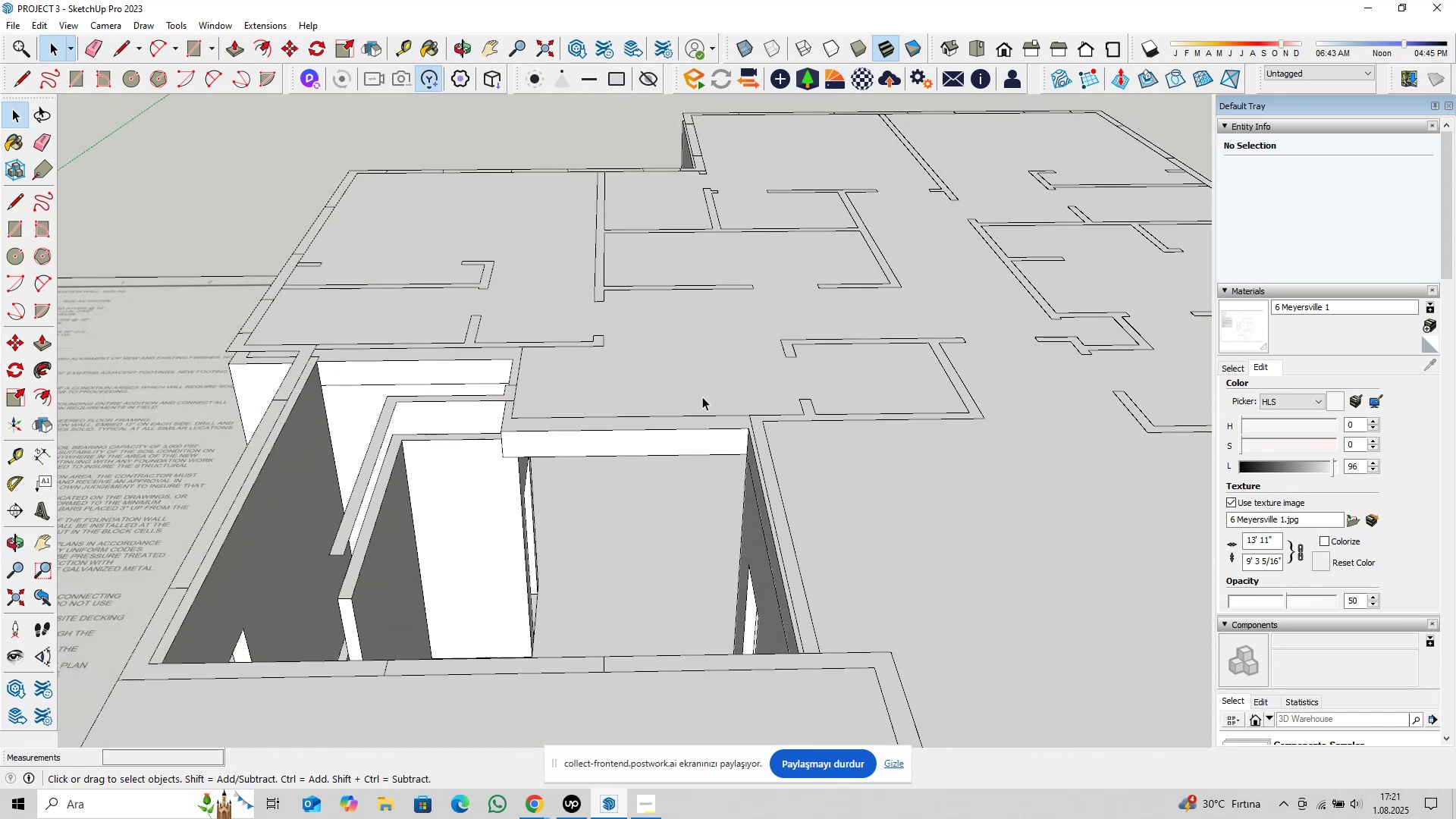 
scroll: coordinate [698, 387], scroll_direction: down, amount: 2.0
 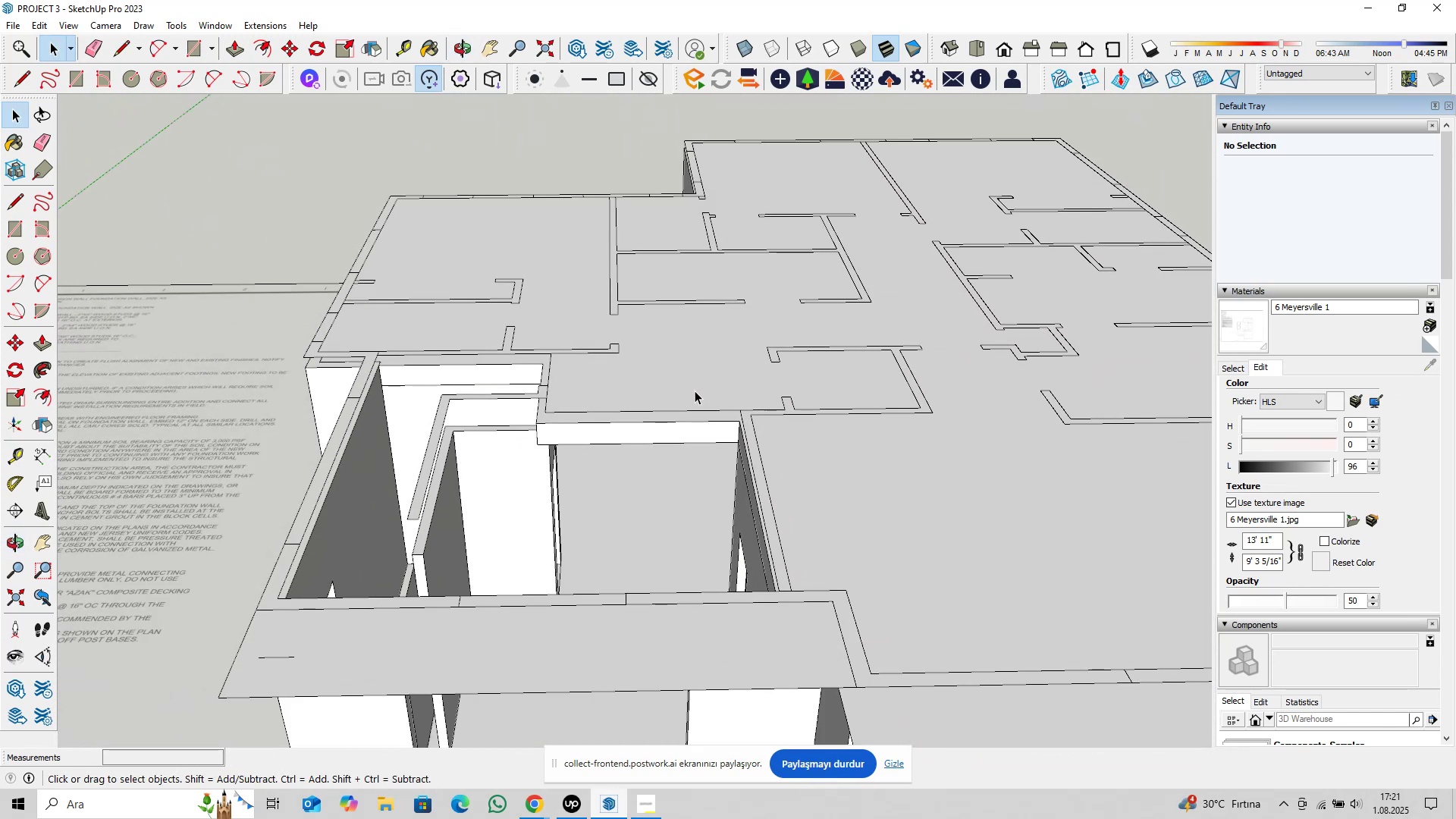 
hold_key(key=ShiftLeft, duration=0.45)
 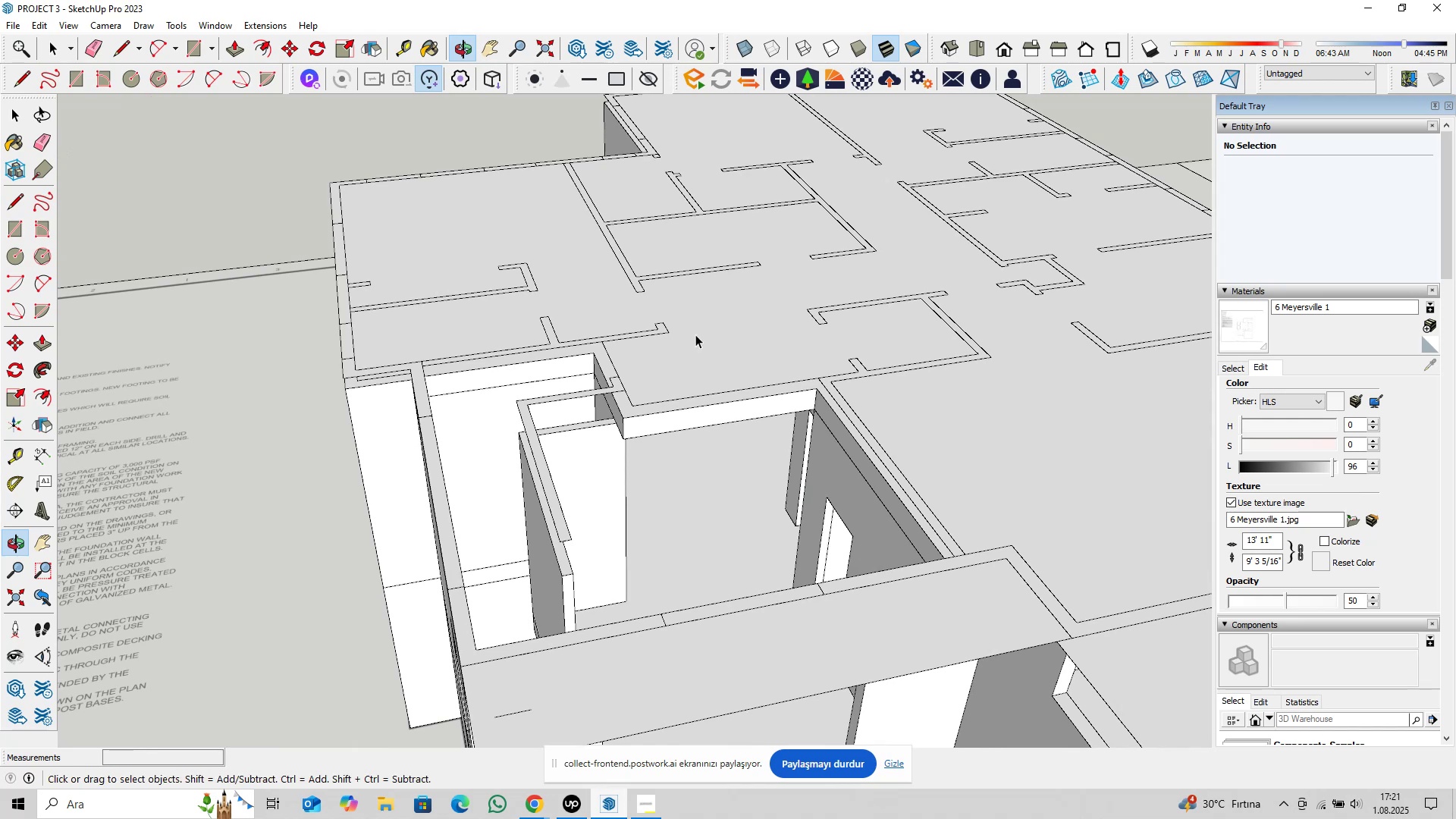 
scroll: coordinate [707, 368], scroll_direction: down, amount: 3.0
 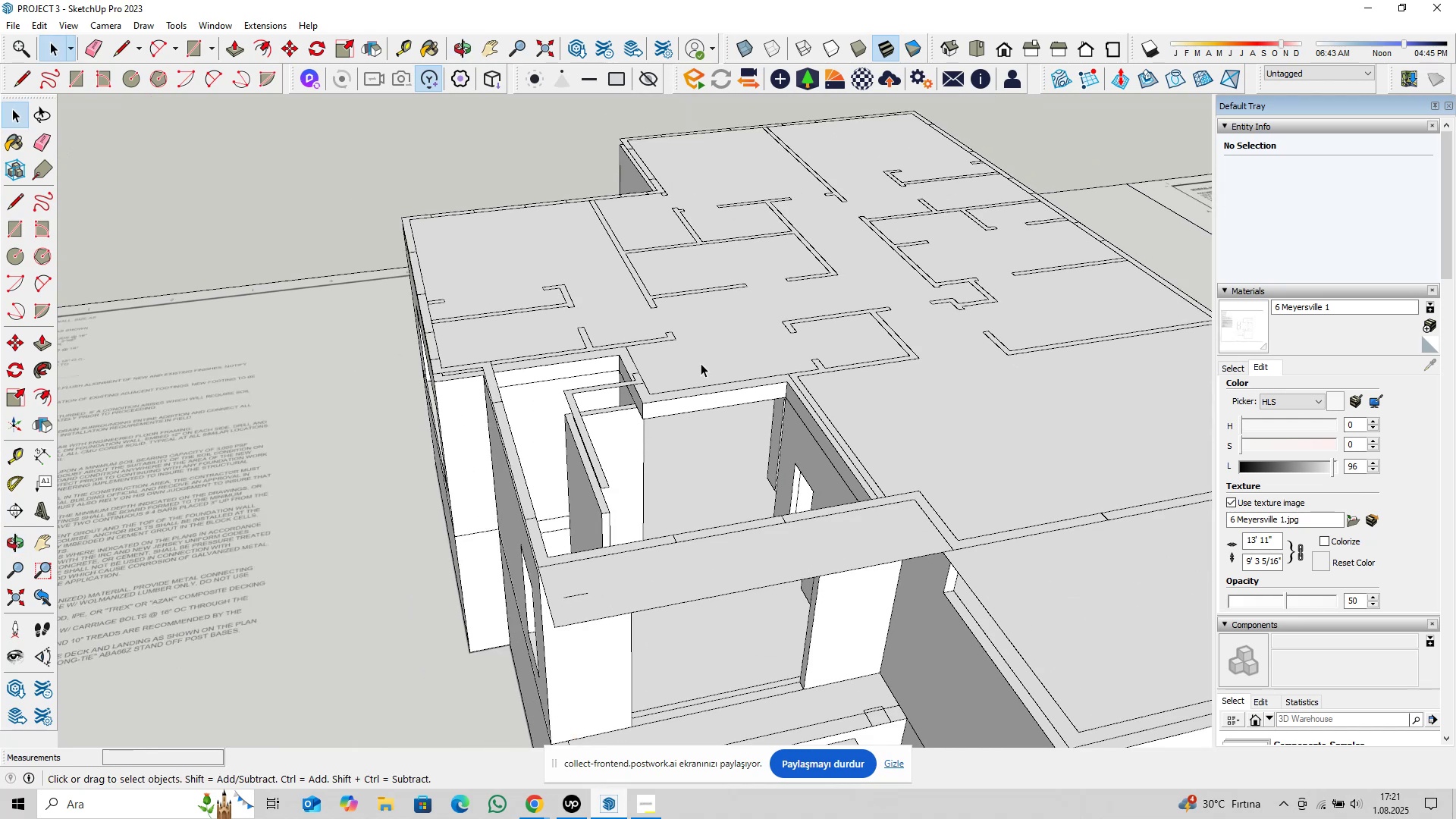 
double_click([701, 363])
 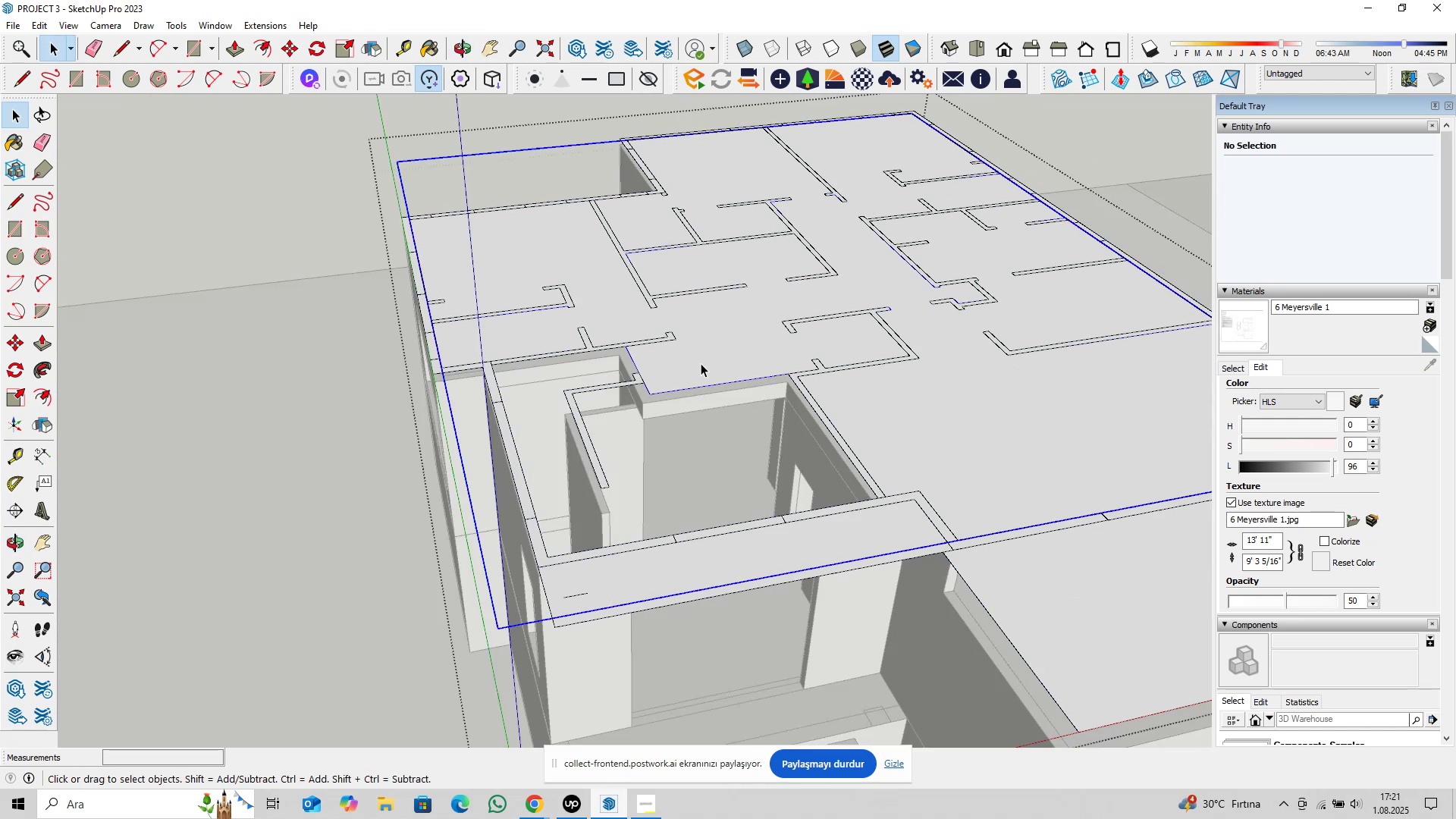 
triple_click([701, 363])
 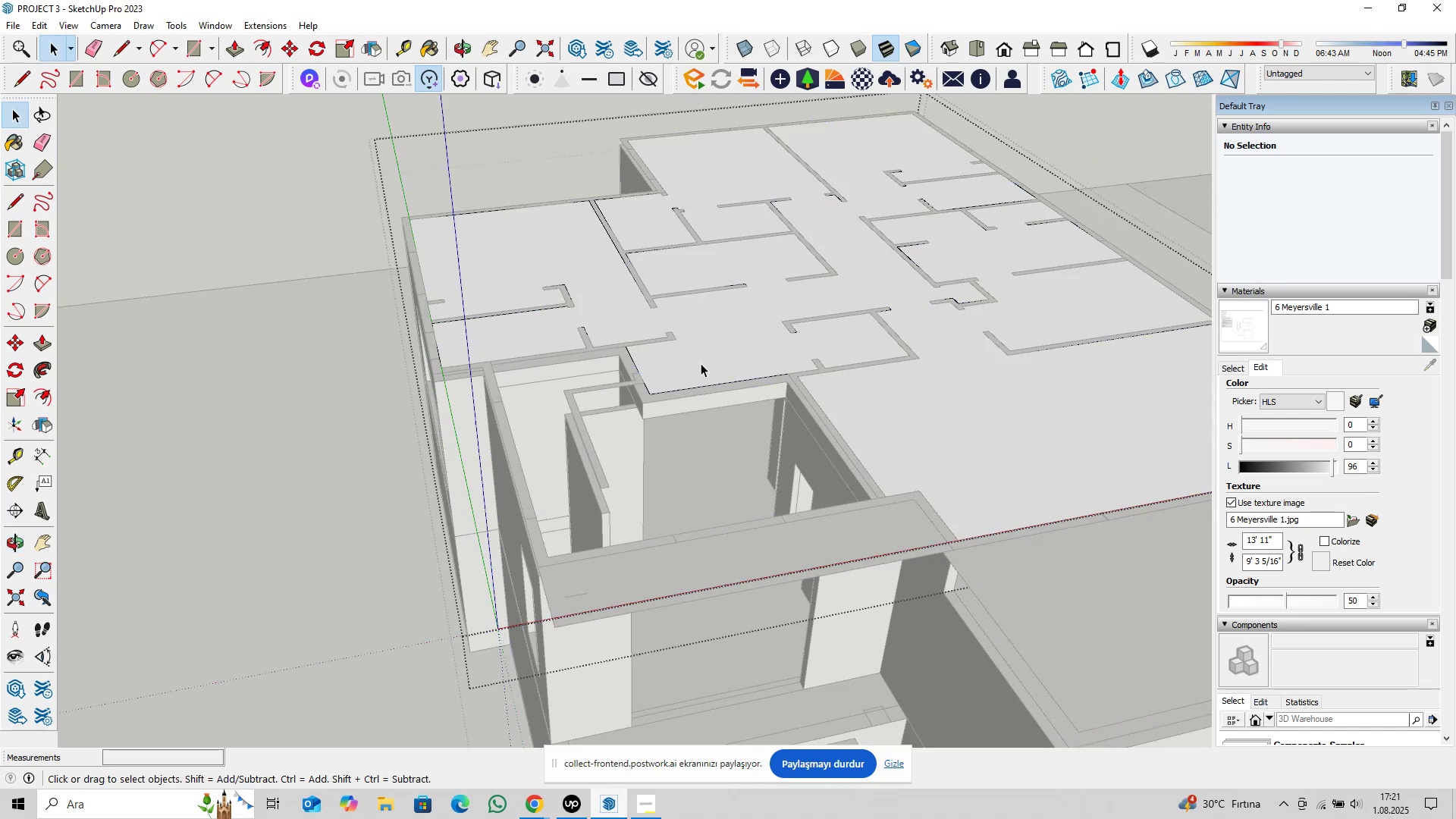 
triple_click([701, 363])
 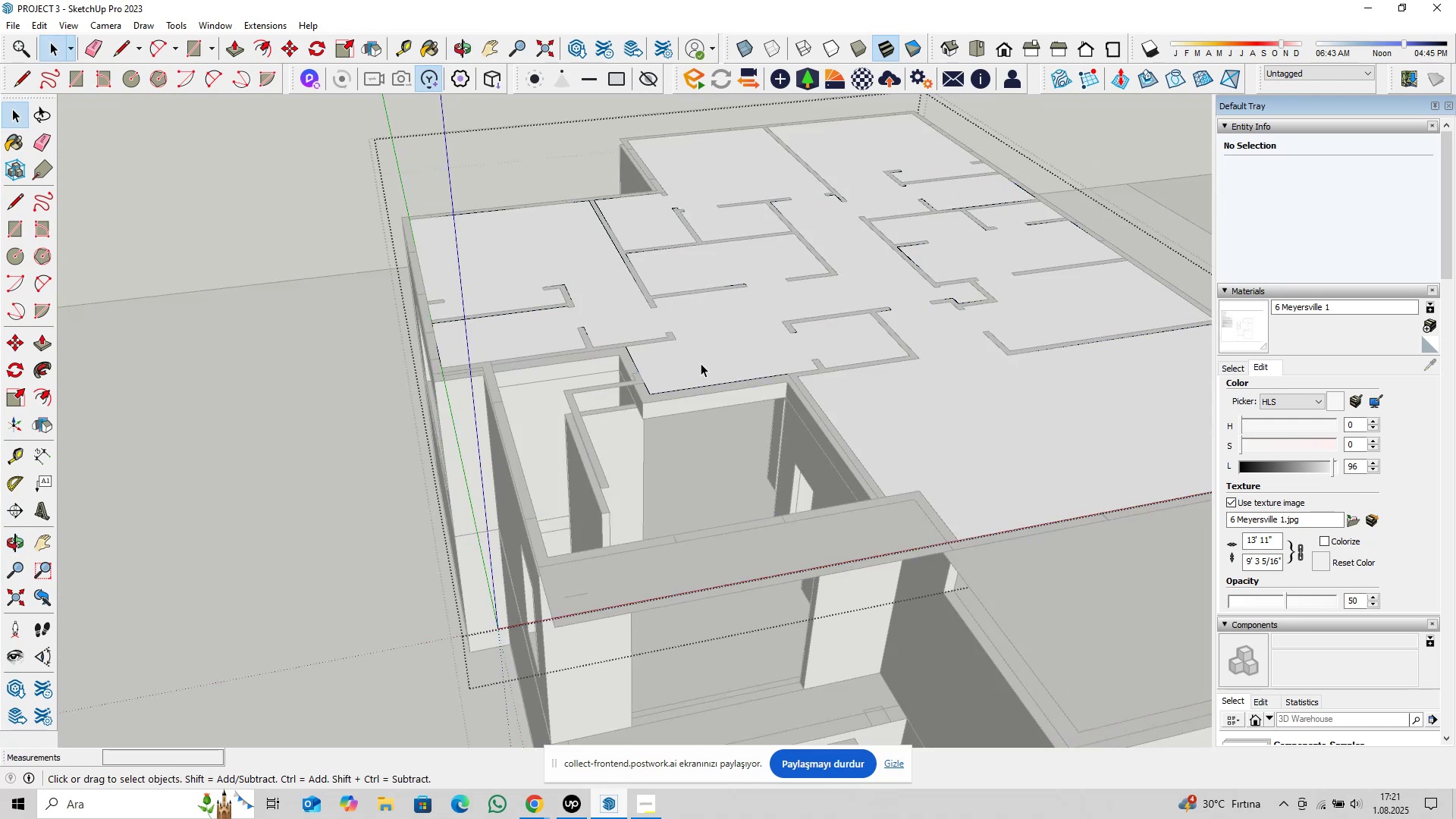 
triple_click([701, 363])
 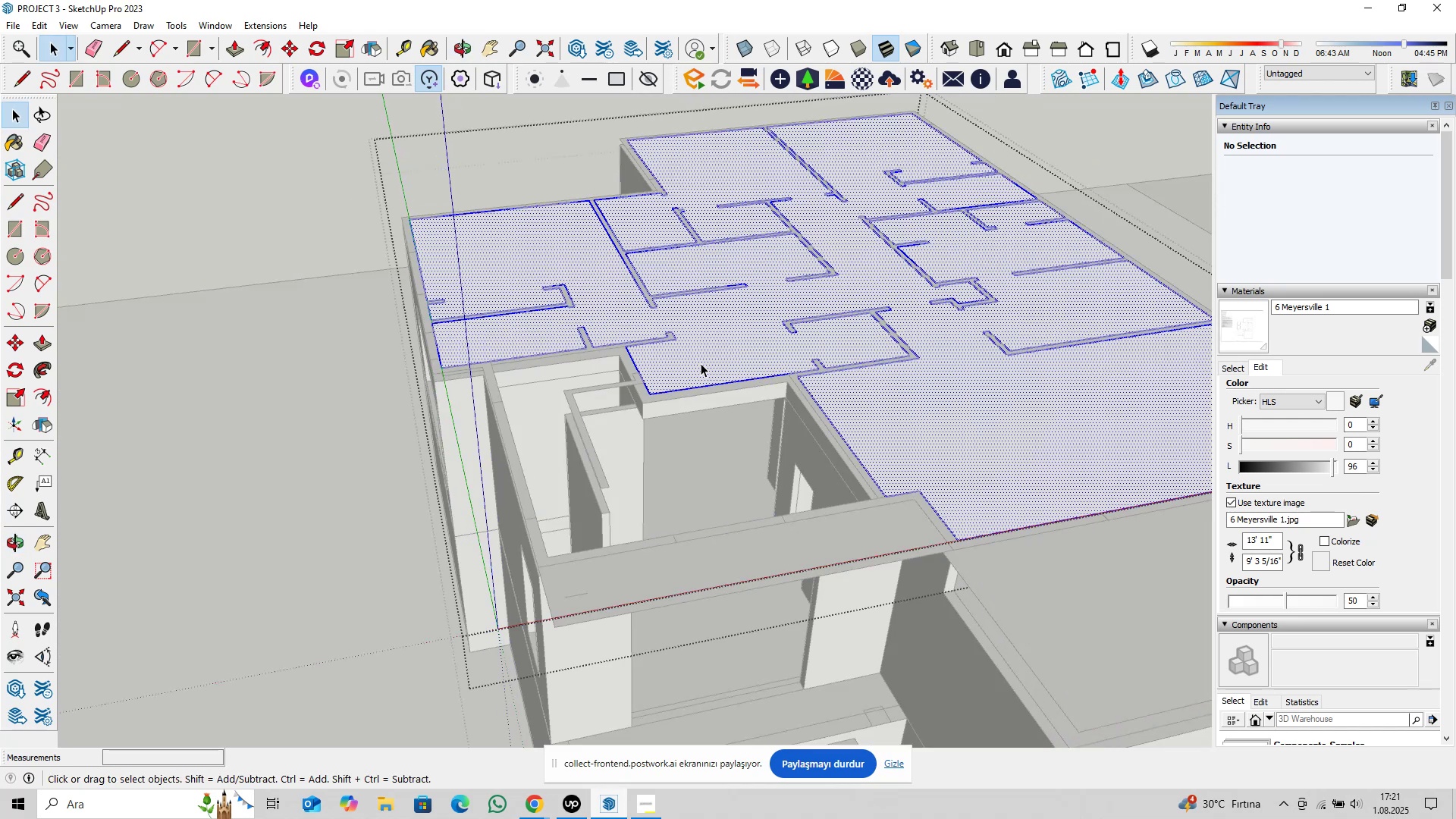 
triple_click([701, 363])
 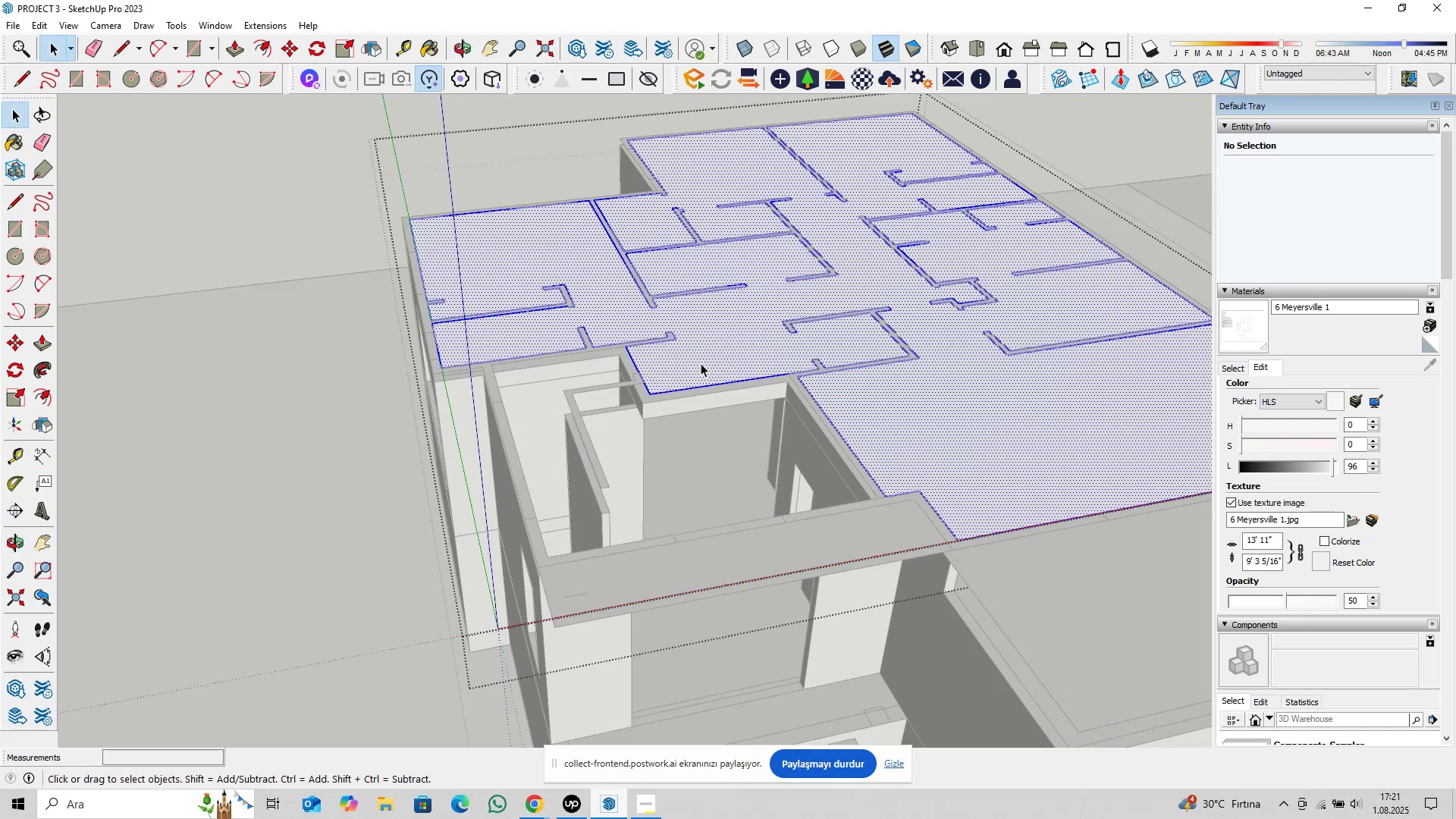 
triple_click([701, 363])
 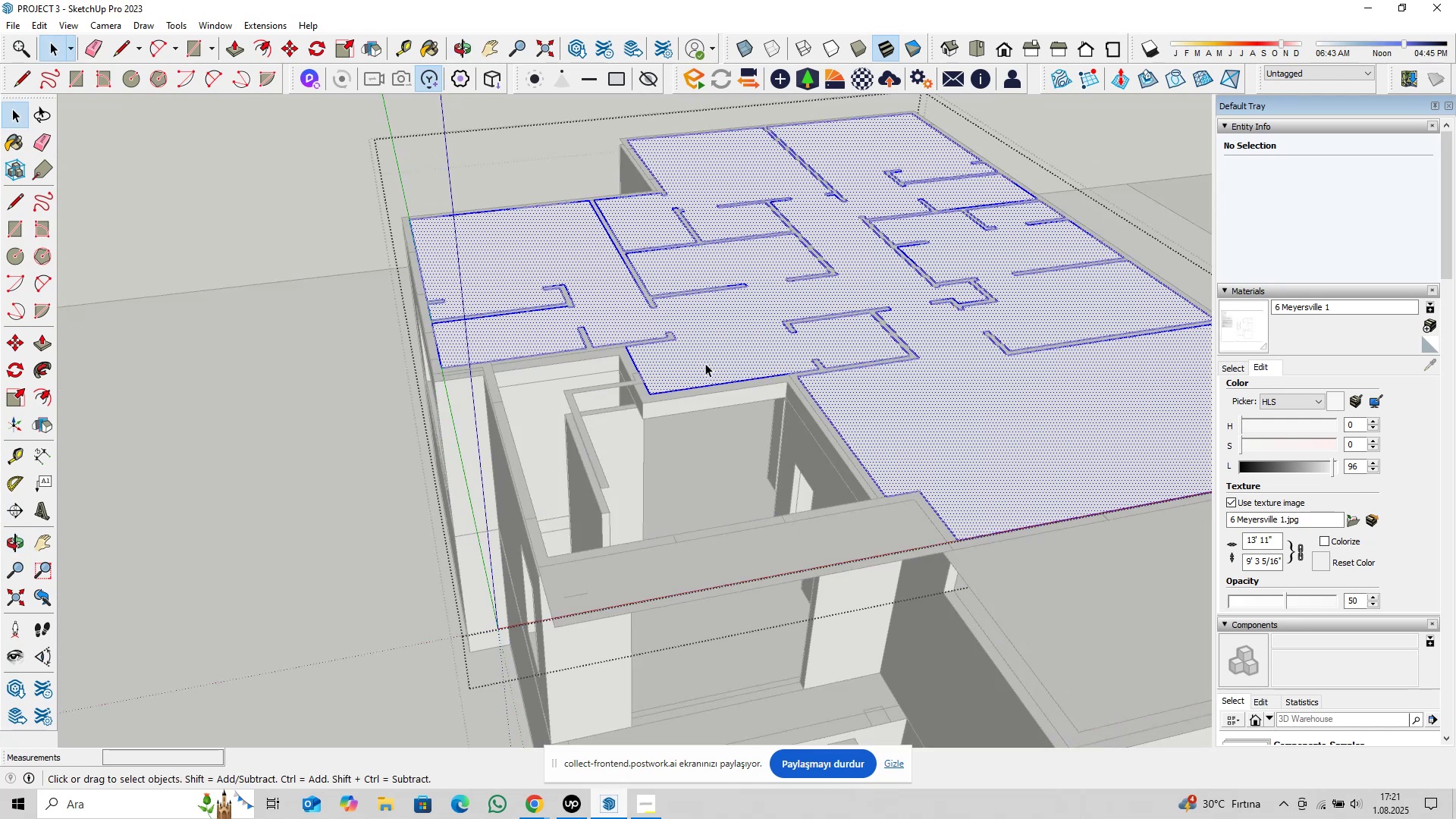 
hold_key(key=ShiftLeft, duration=0.49)
 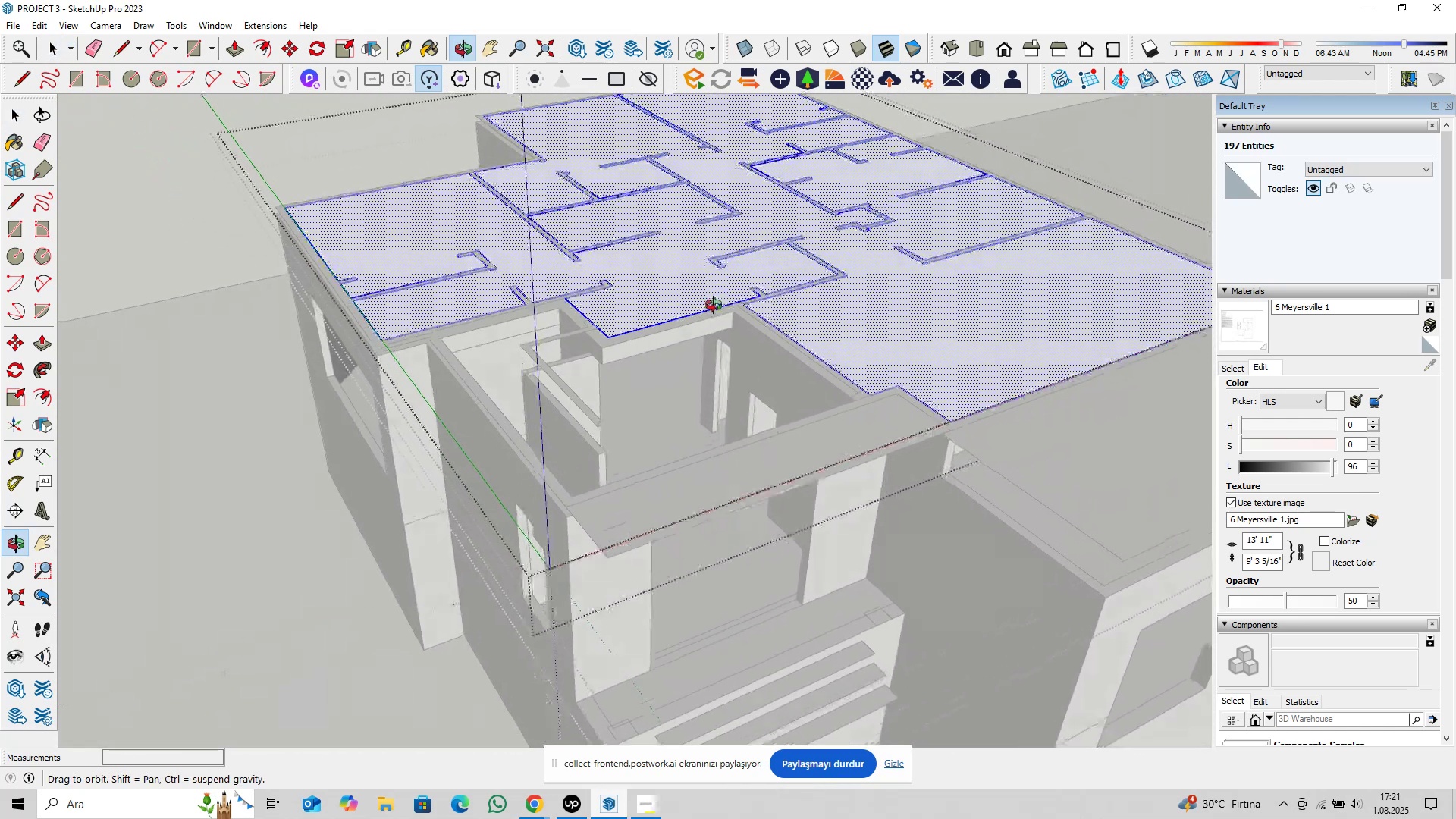 
scroll: coordinate [552, 393], scroll_direction: up, amount: 2.0
 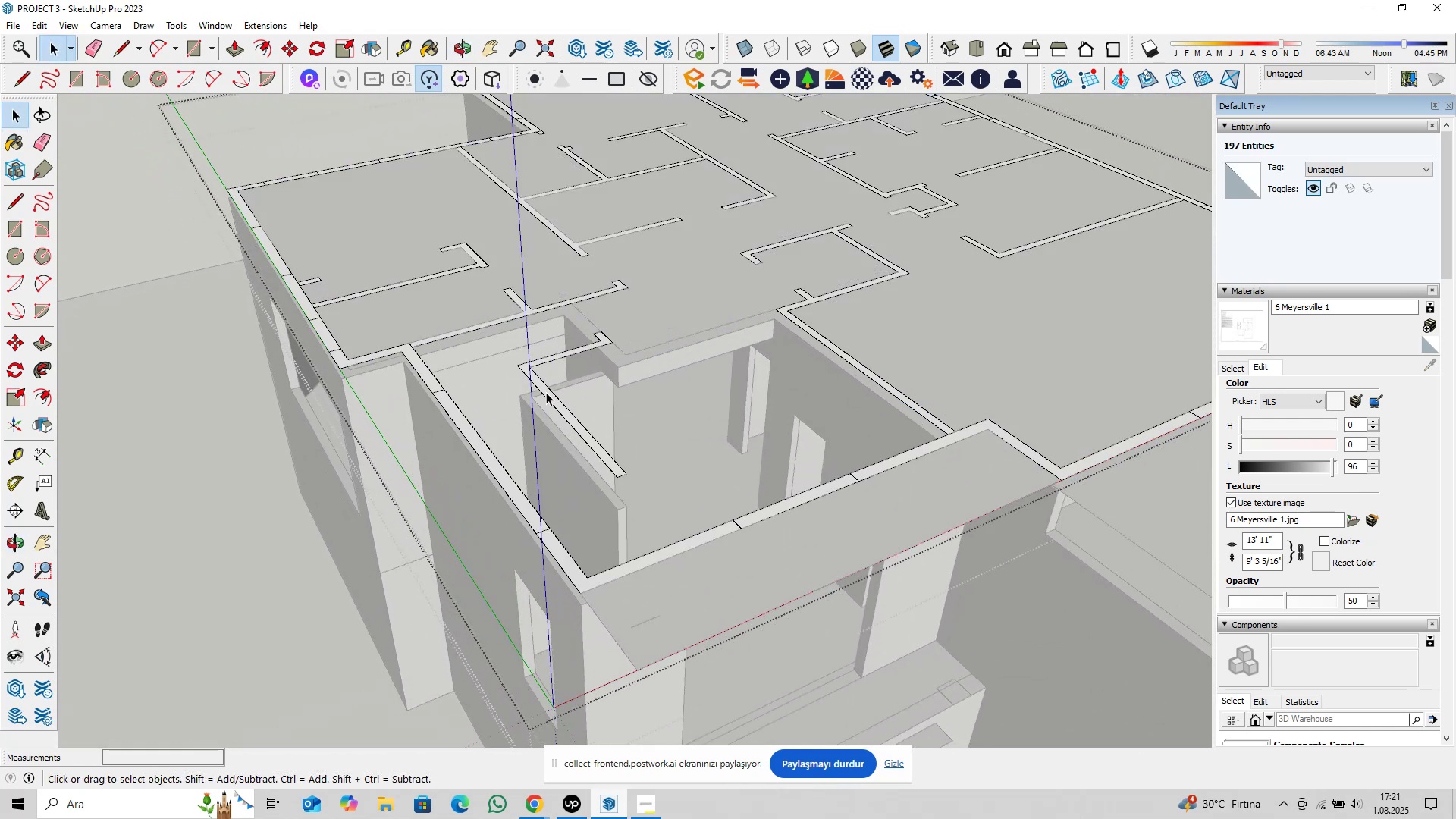 
double_click([546, 392])
 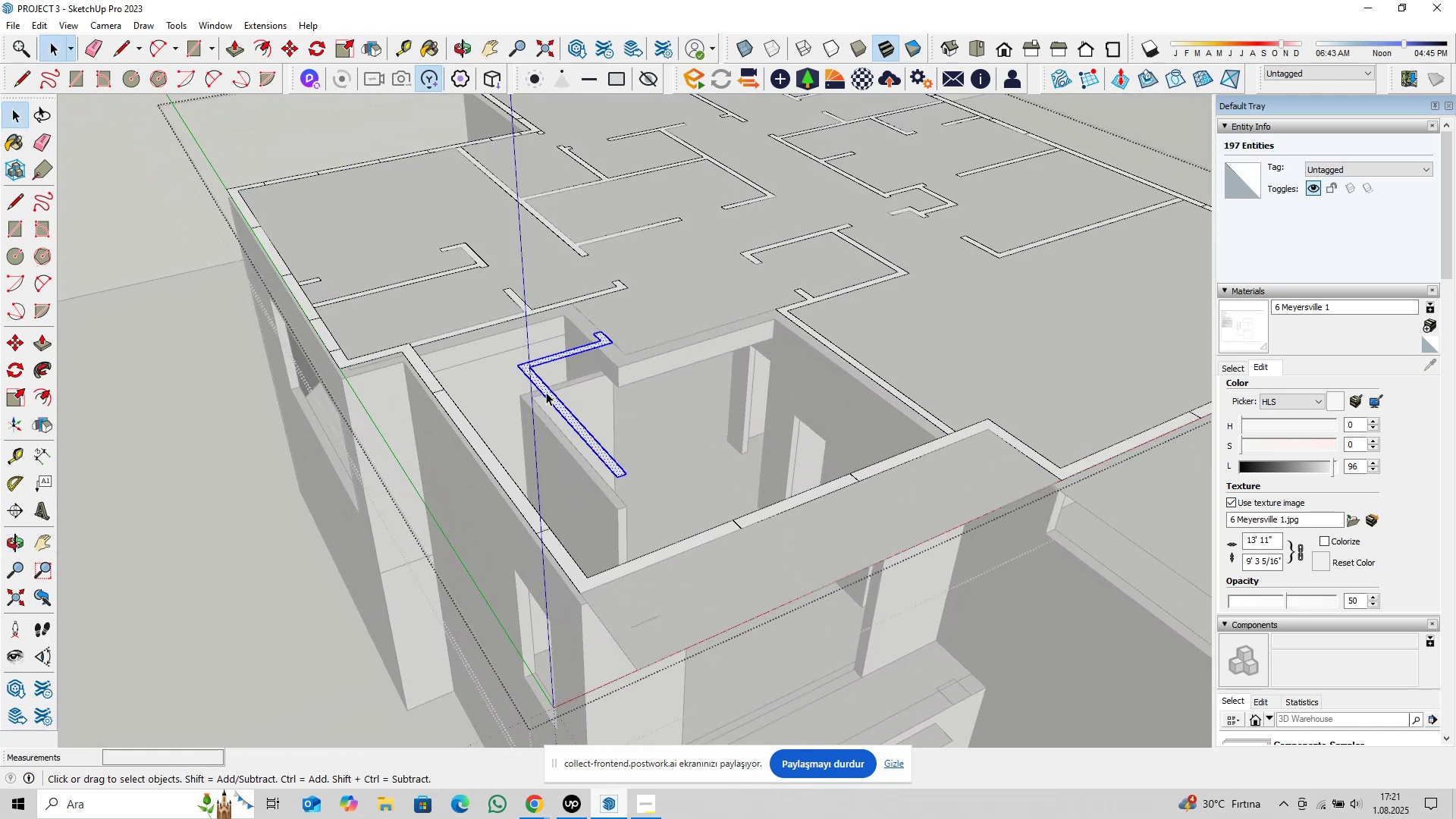 
triple_click([546, 392])
 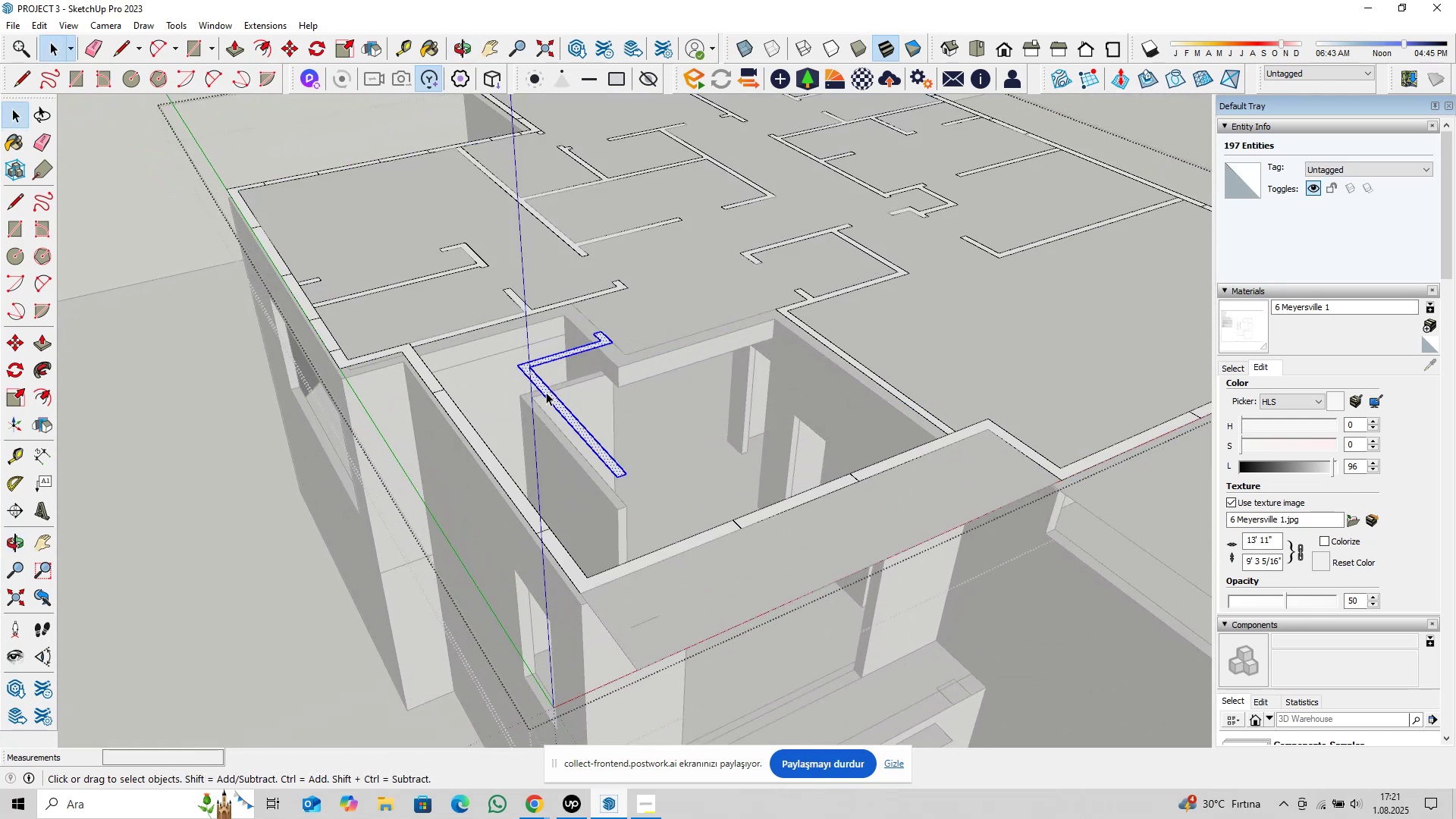 
triple_click([546, 392])
 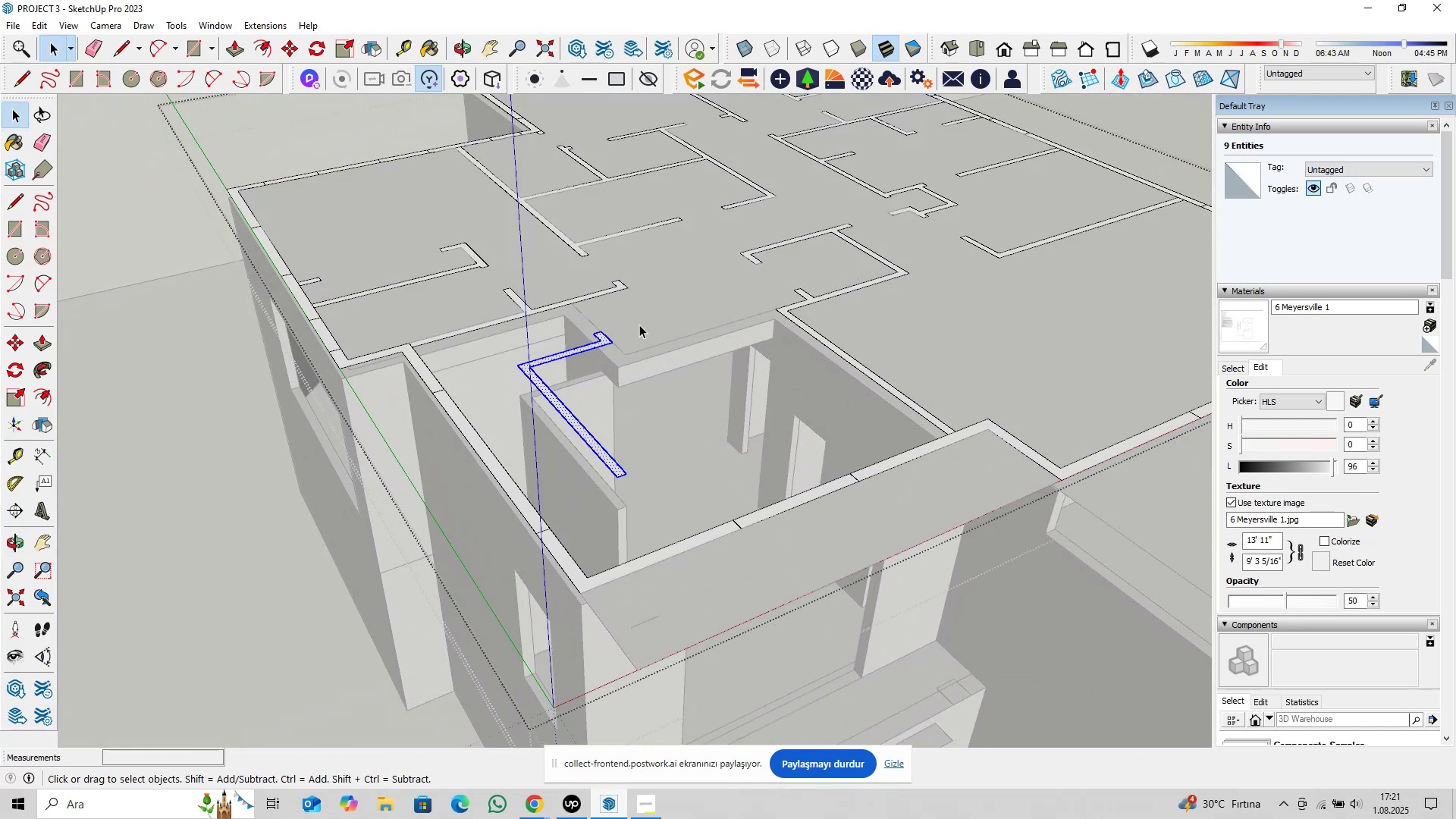 
hold_key(key=ShiftLeft, duration=0.55)
 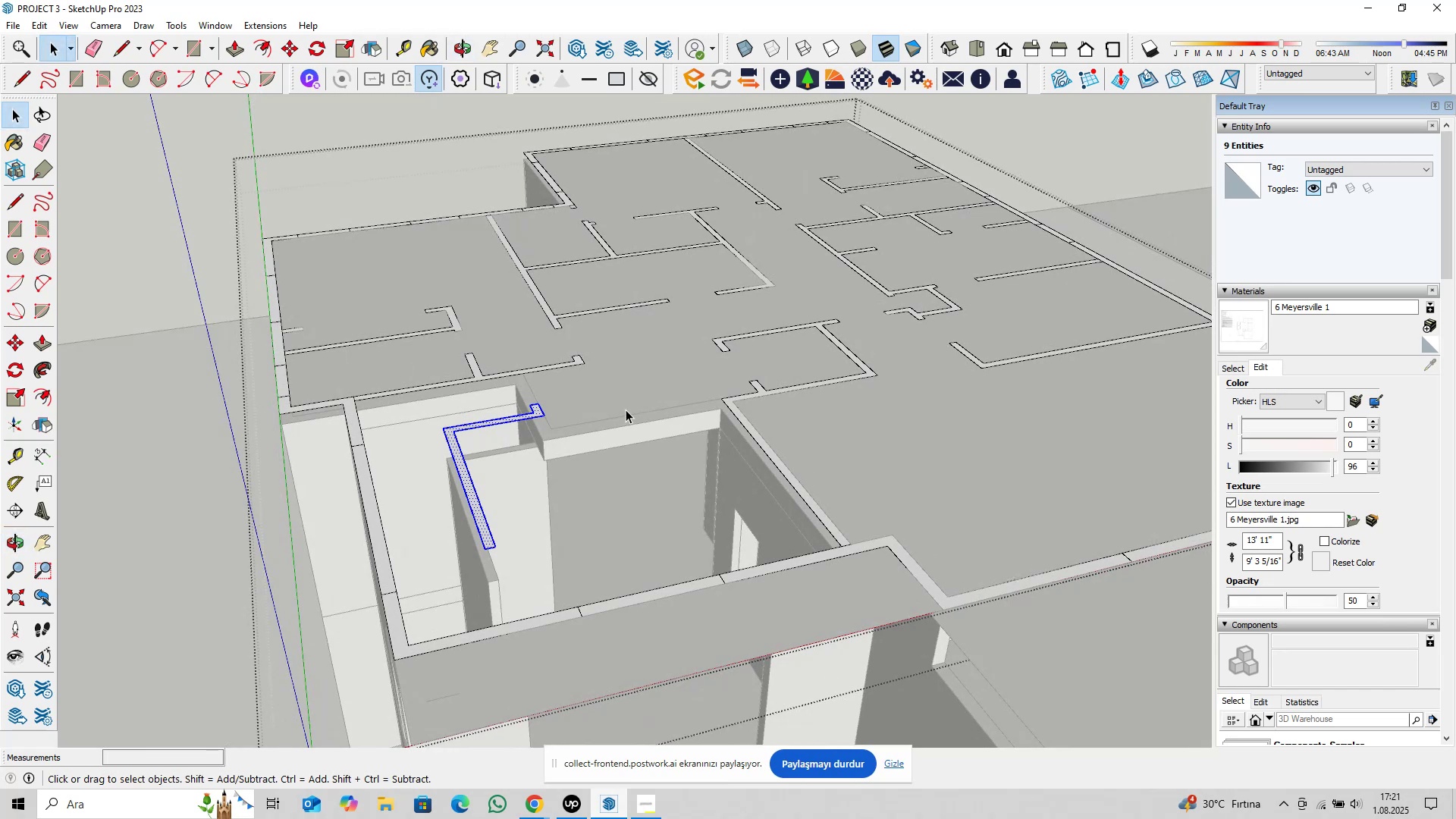 
hold_key(key=ShiftLeft, duration=1.02)
 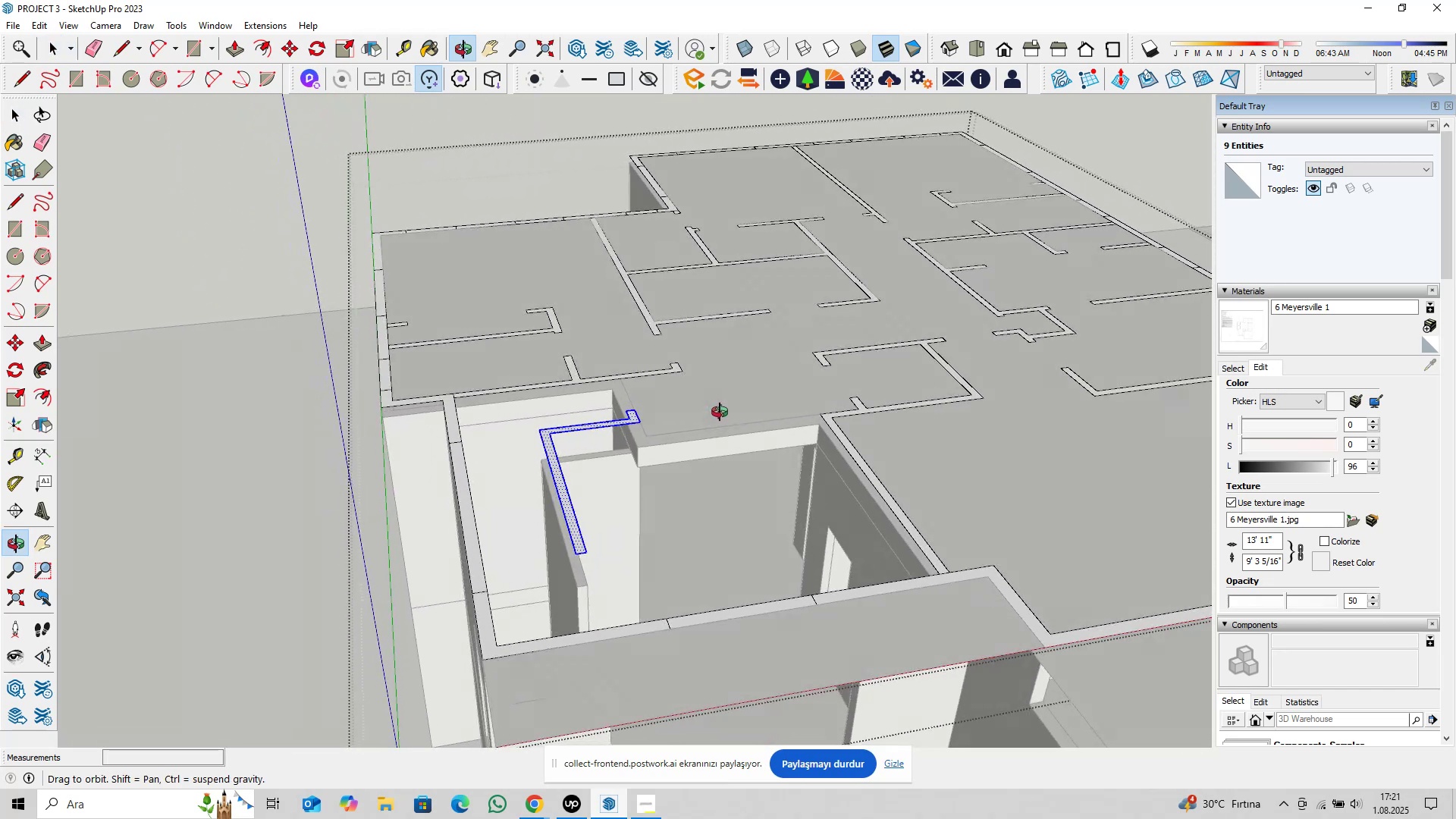 
scroll: coordinate [670, 425], scroll_direction: up, amount: 11.0
 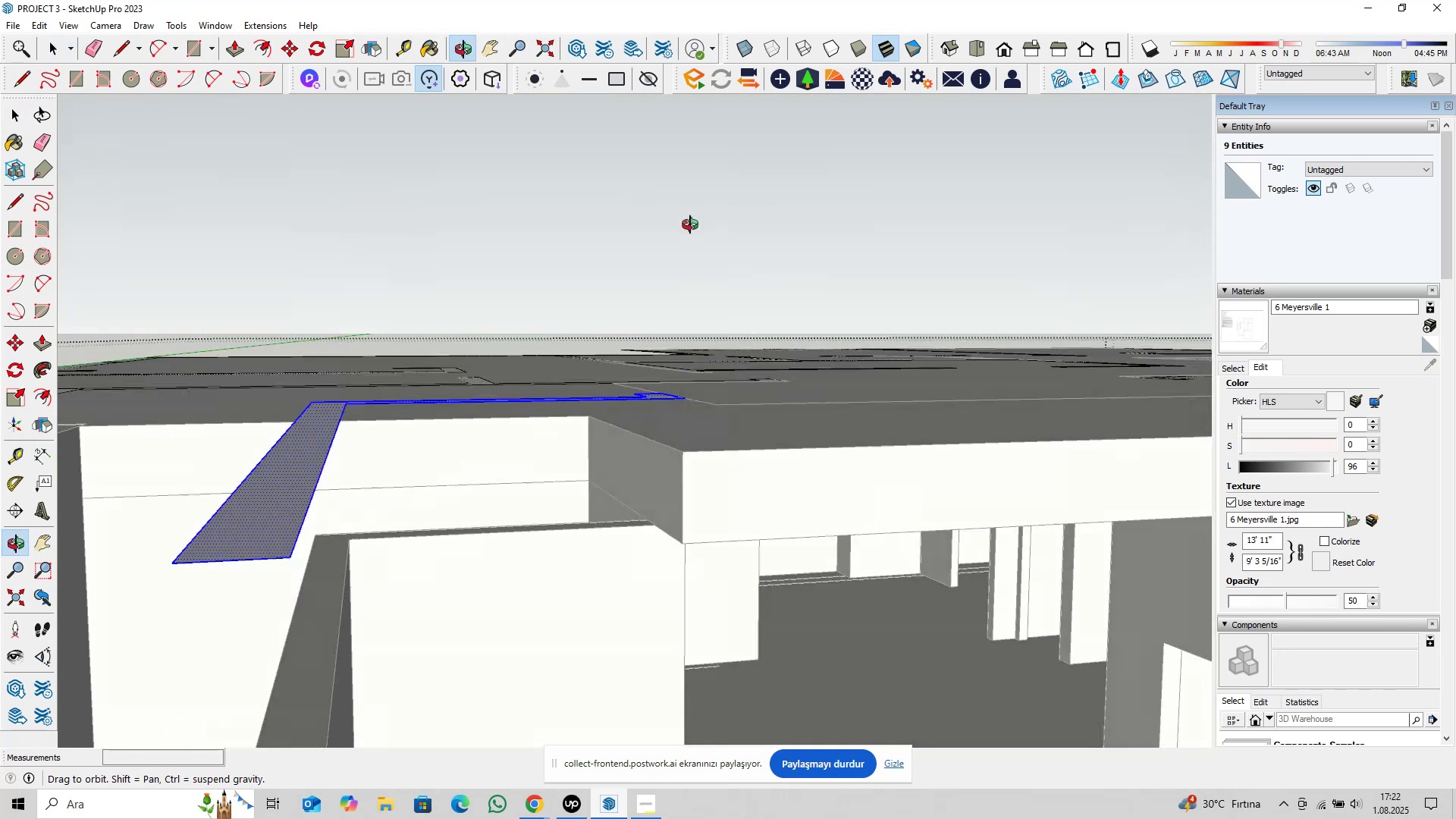 
scroll: coordinate [673, 413], scroll_direction: down, amount: 11.0
 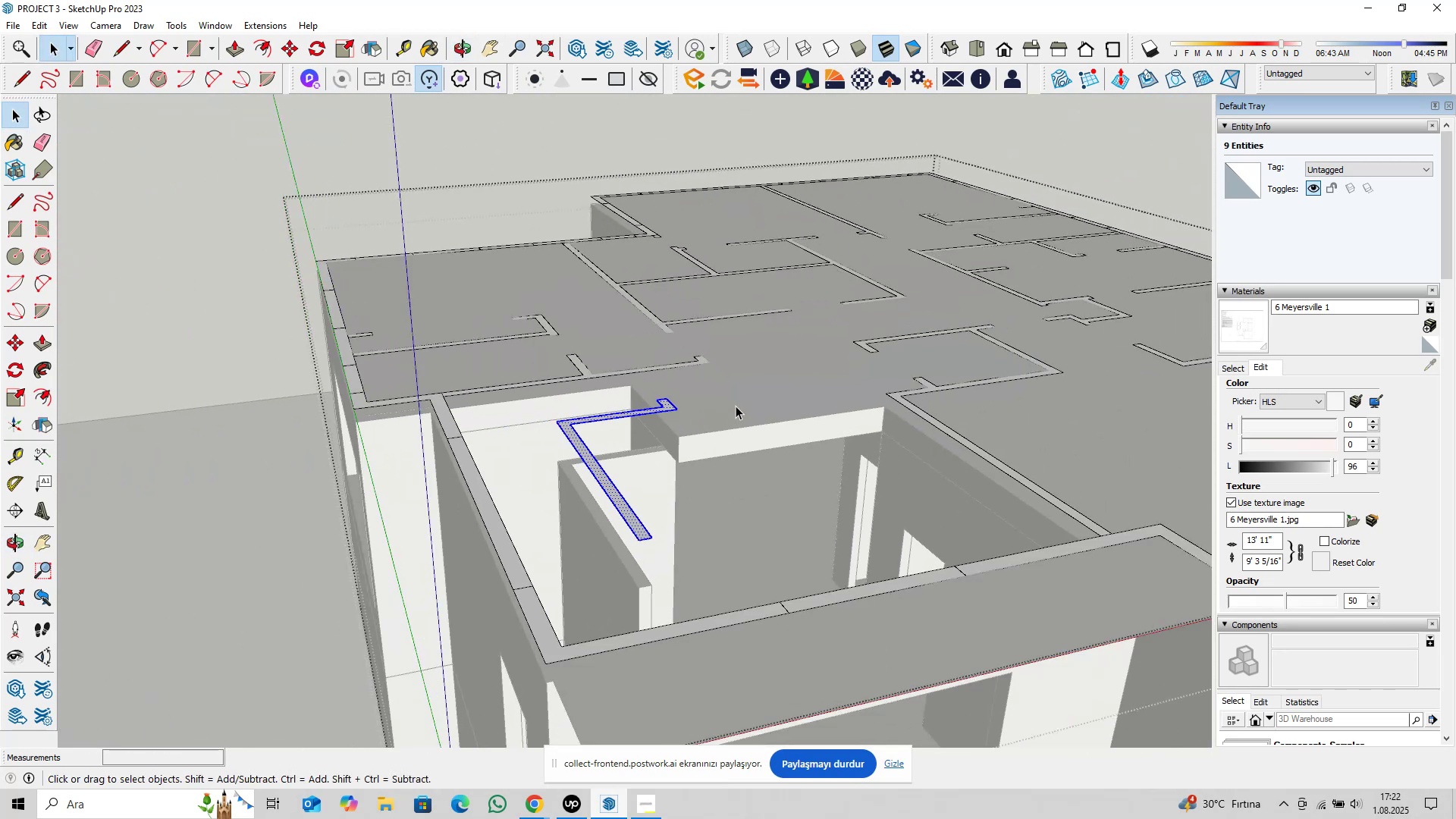 
hold_key(key=ShiftLeft, duration=0.36)
 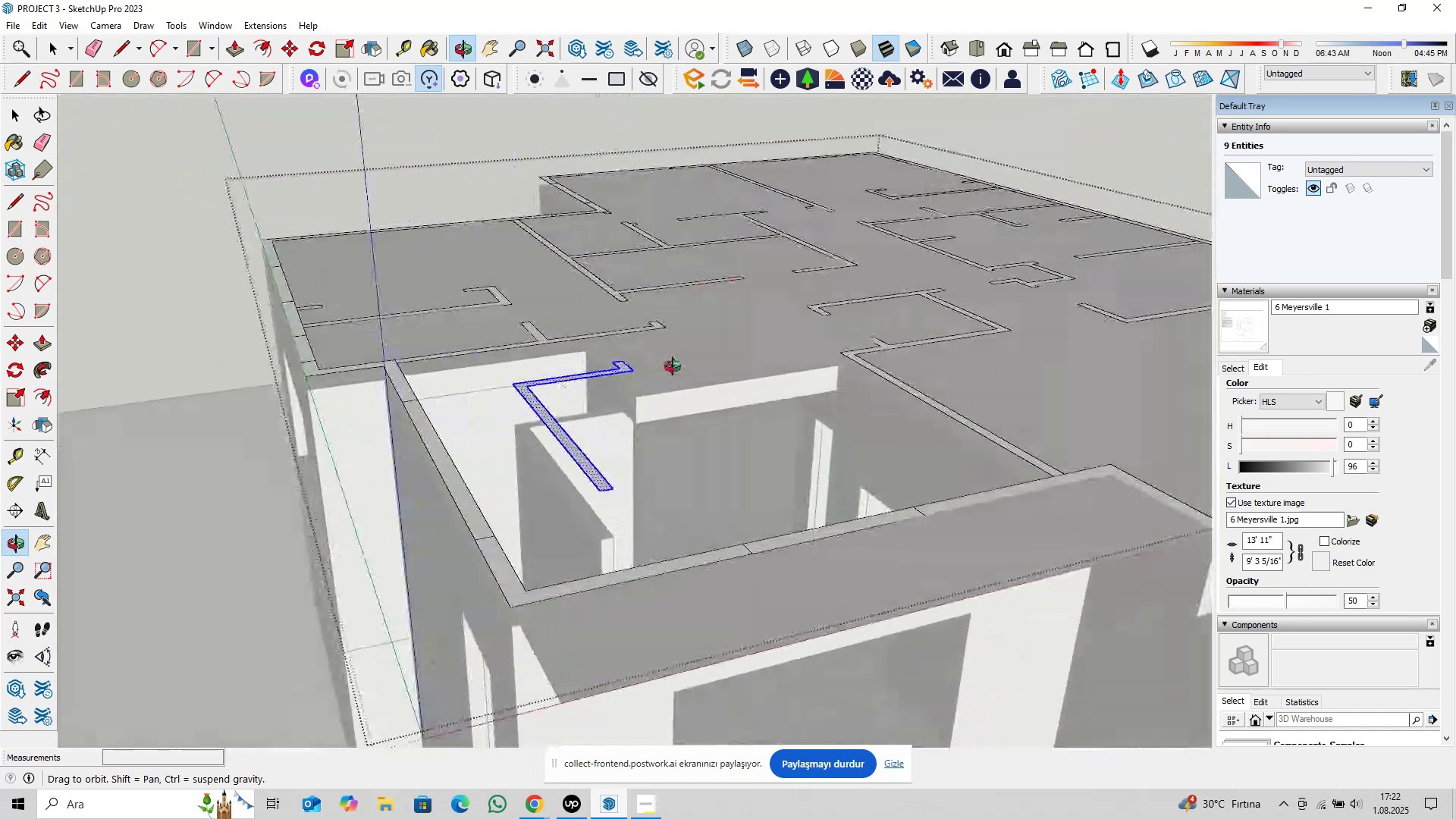 
scroll: coordinate [637, 391], scroll_direction: down, amount: 5.0
 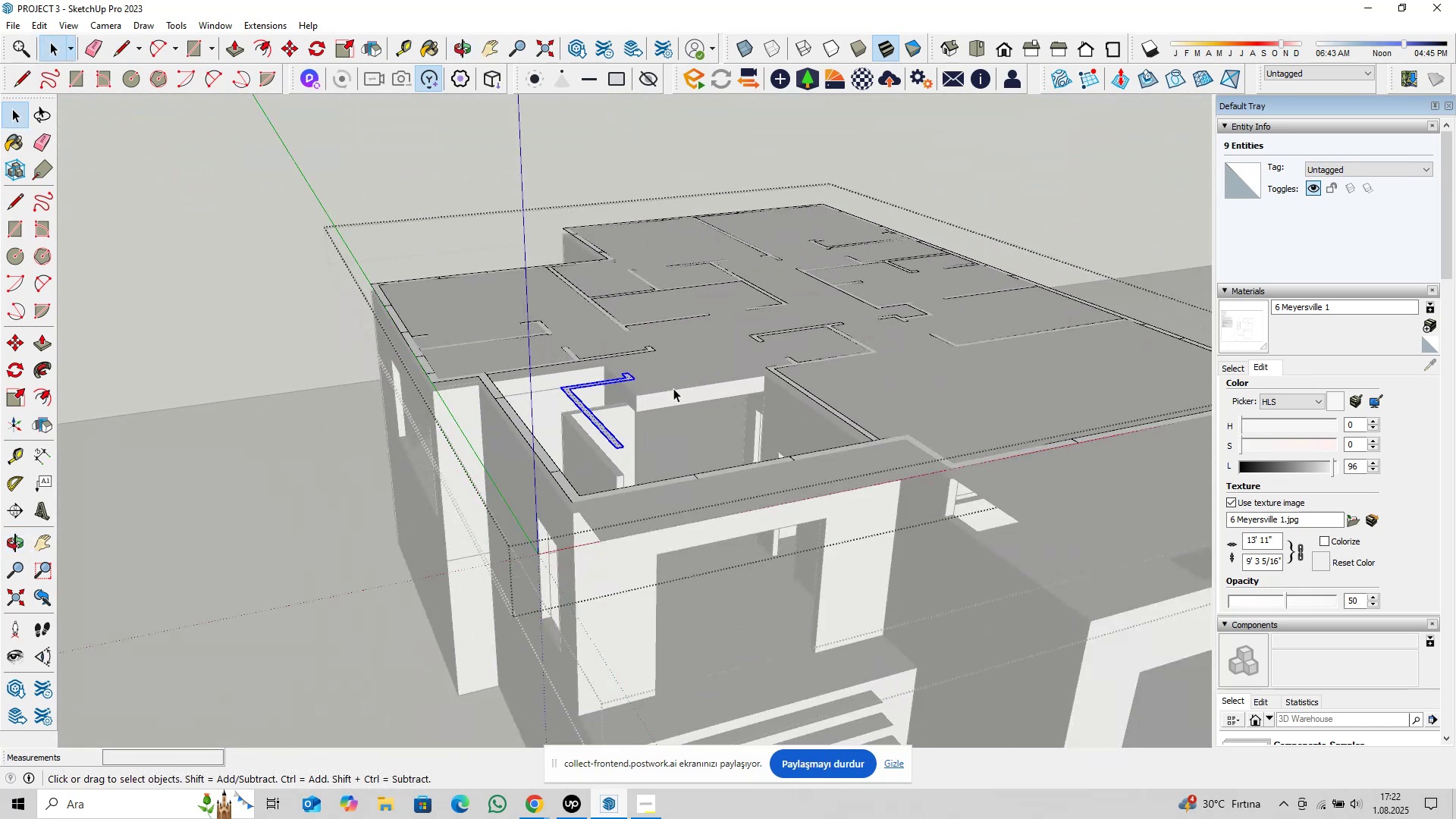 
hold_key(key=ShiftLeft, duration=0.37)
 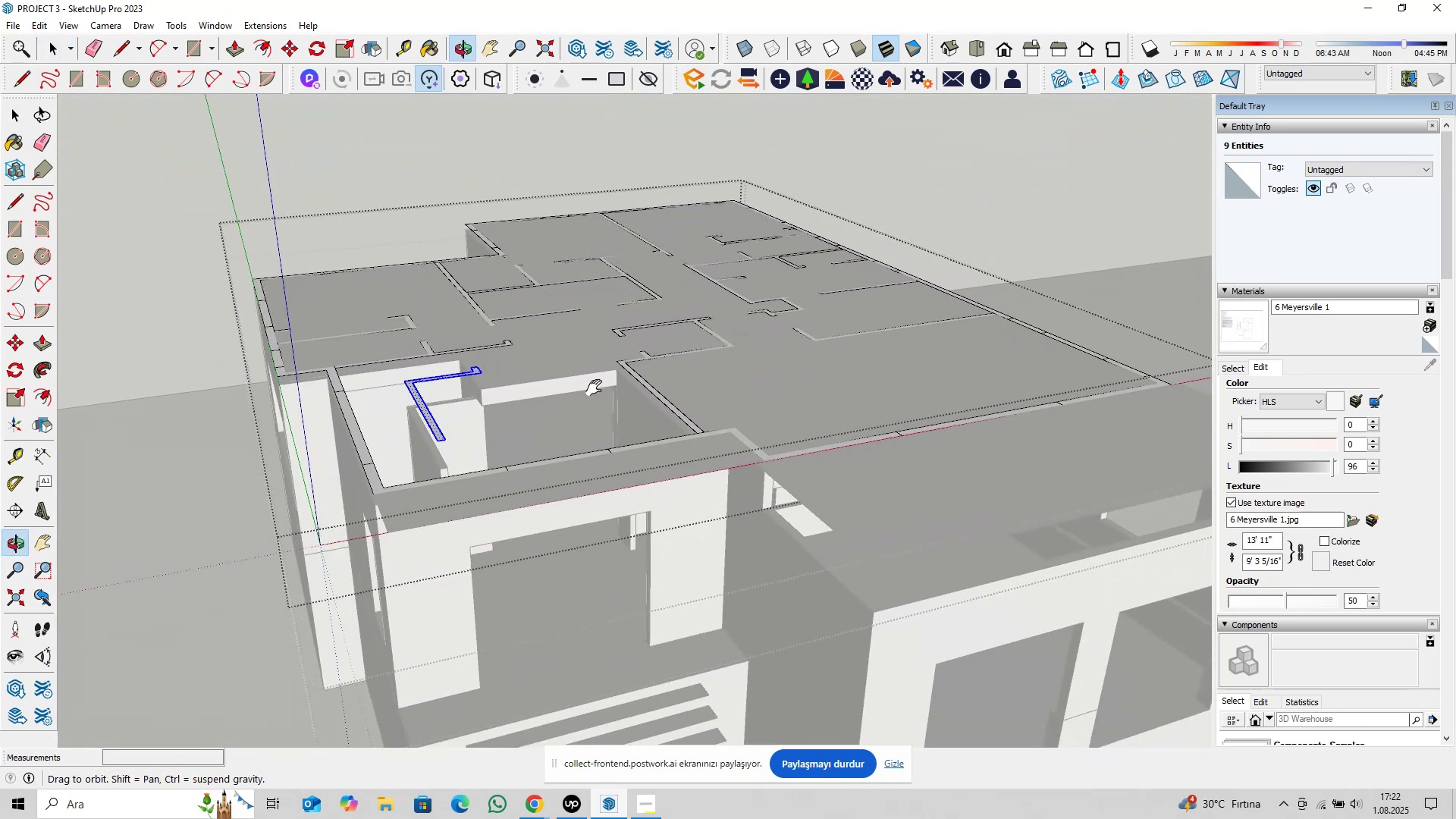 
scroll: coordinate [579, 422], scroll_direction: down, amount: 6.0
 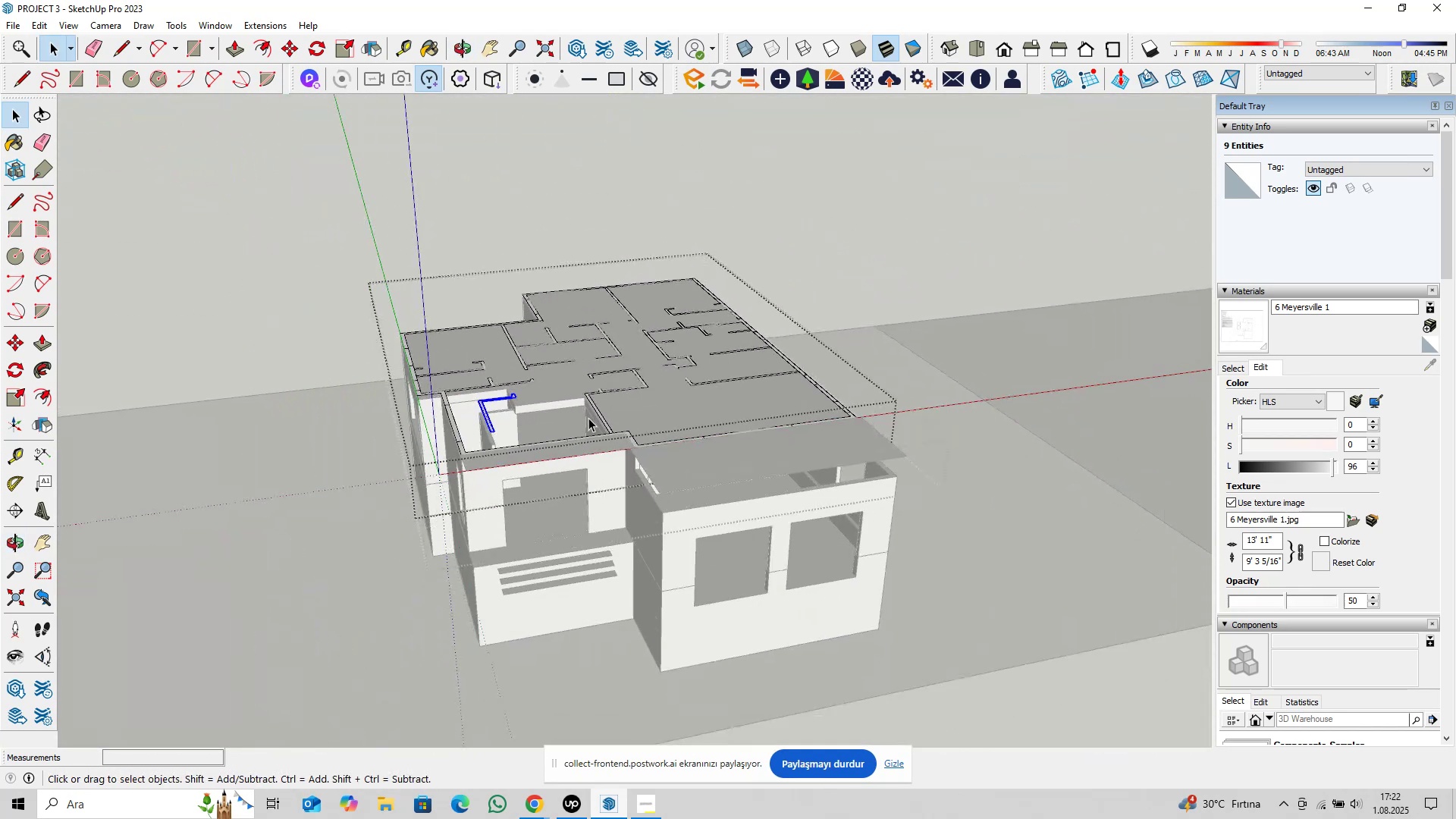 
key(Escape)
 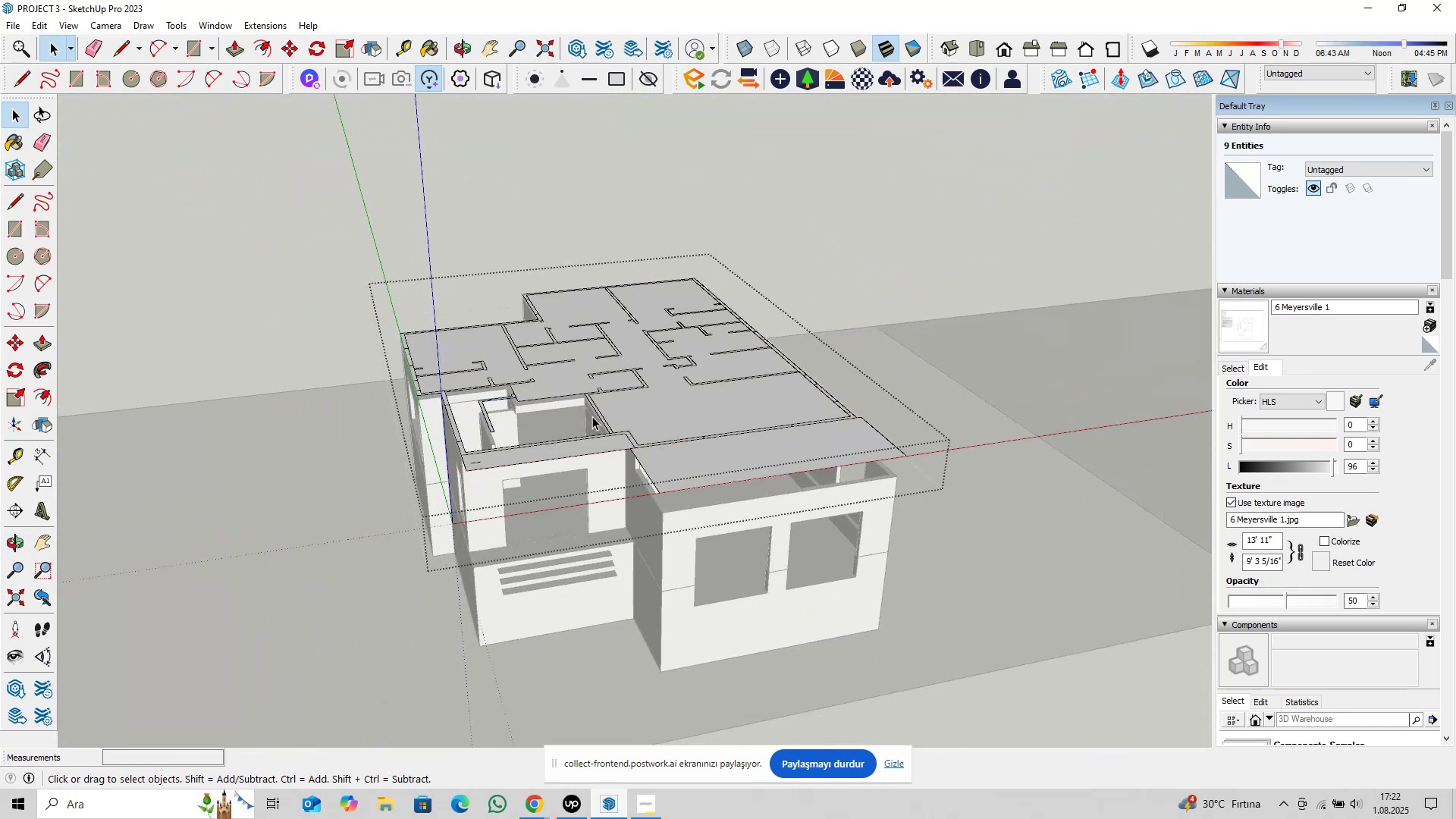 
key(Escape)
 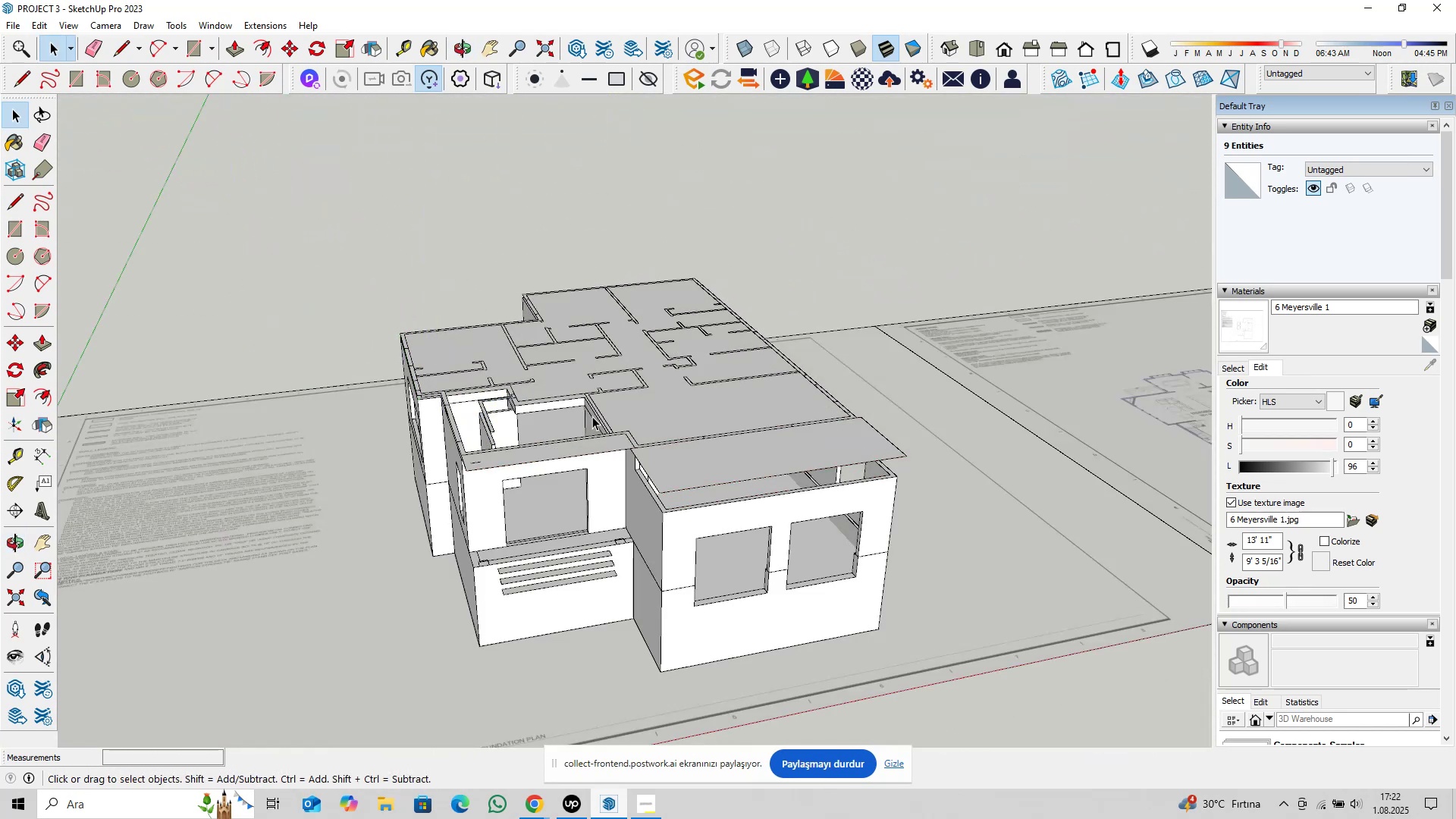 
key(Escape)
 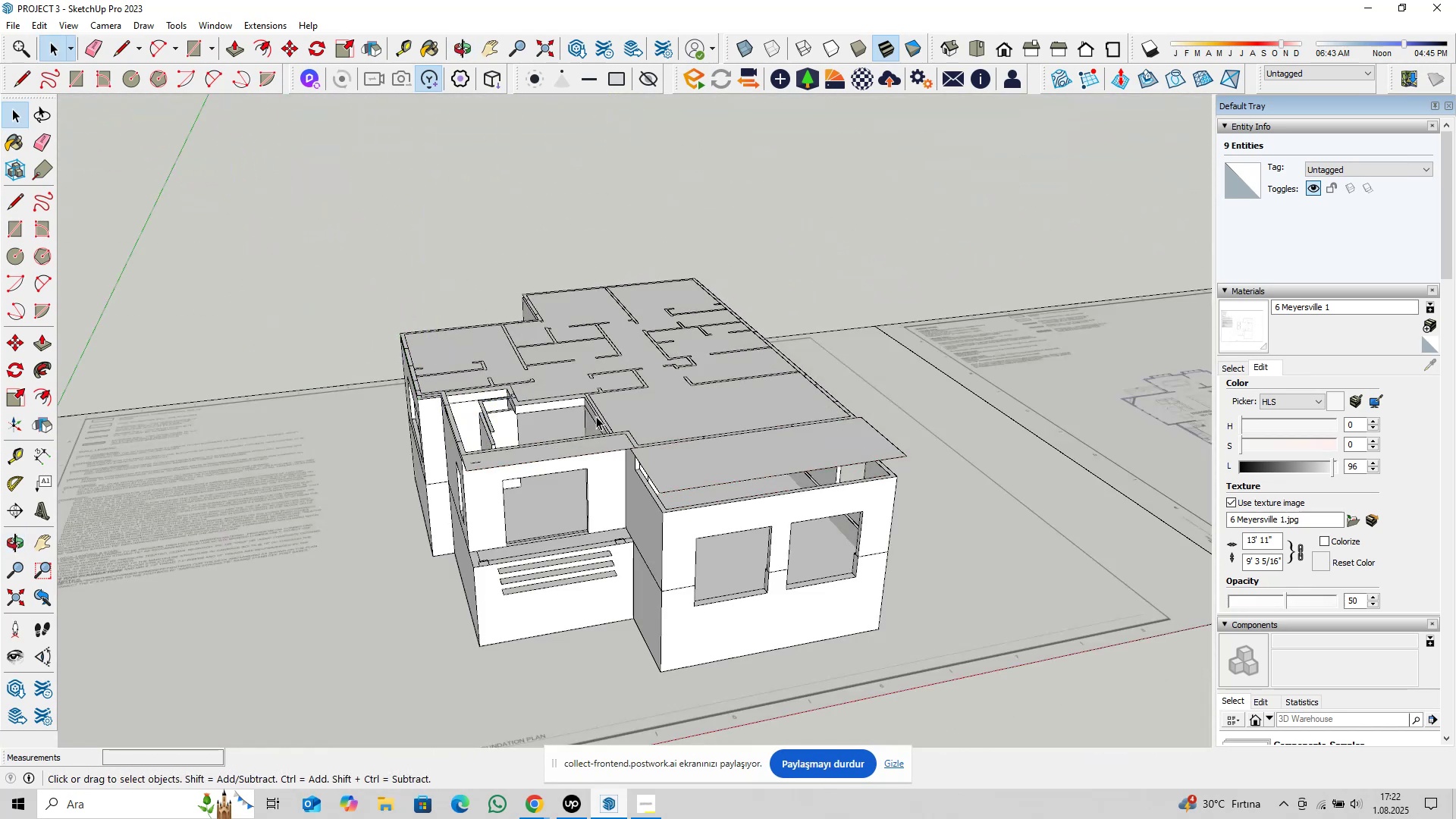 
scroll: coordinate [652, 441], scroll_direction: down, amount: 7.0
 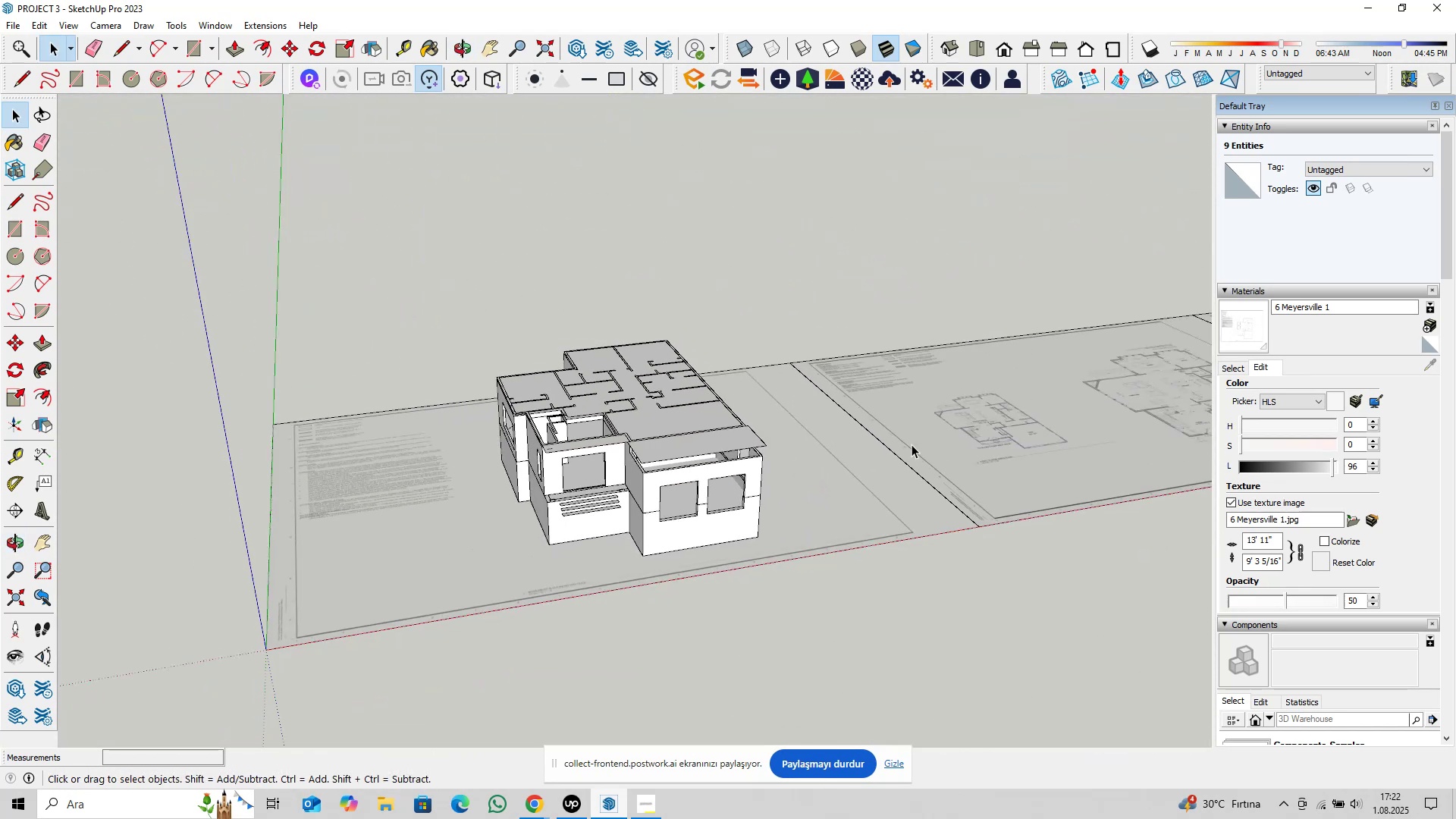 
hold_key(key=ShiftLeft, duration=0.33)
 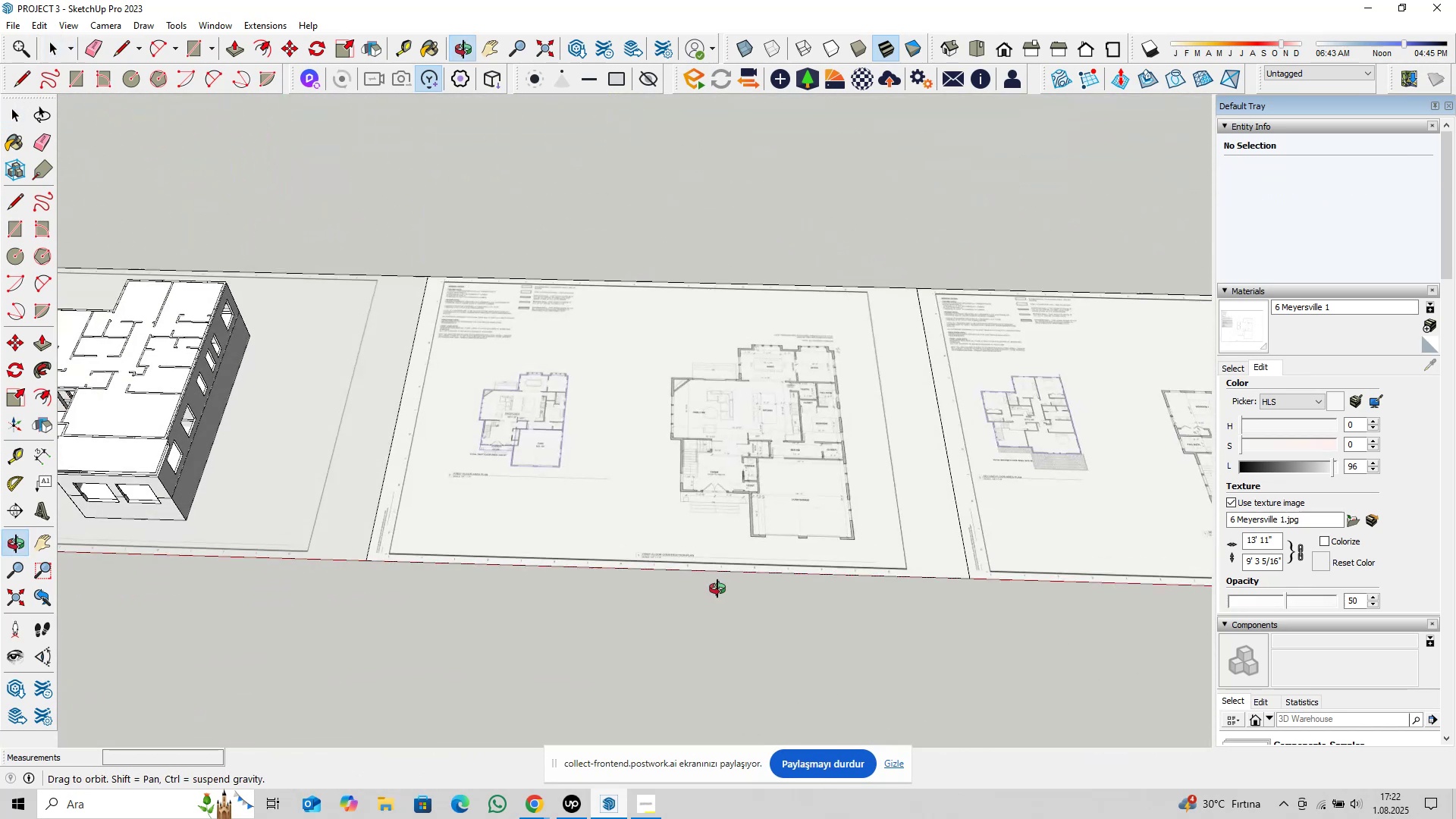 
hold_key(key=ShiftLeft, duration=0.65)
 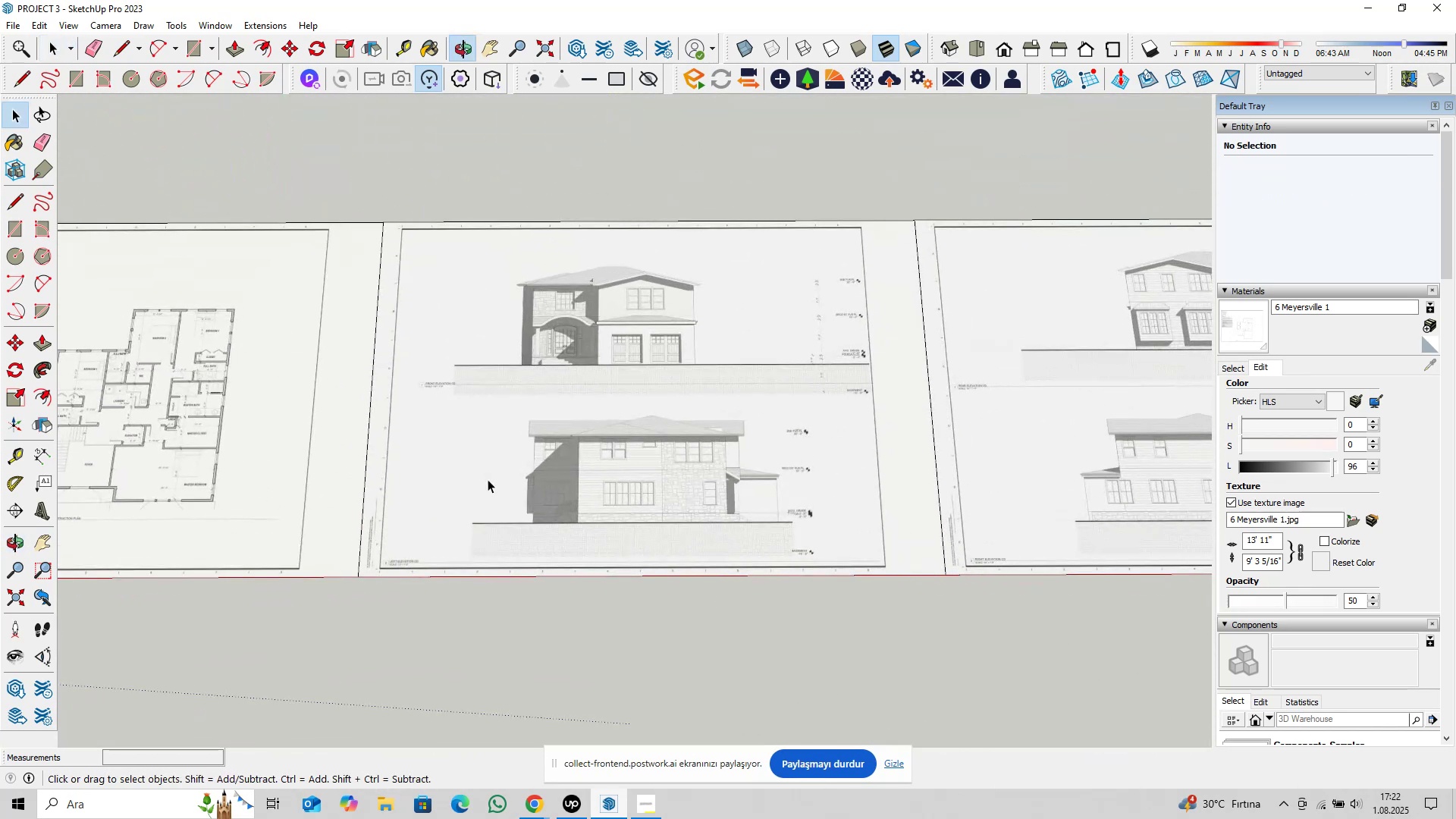 
scroll: coordinate [777, 285], scroll_direction: up, amount: 14.0
 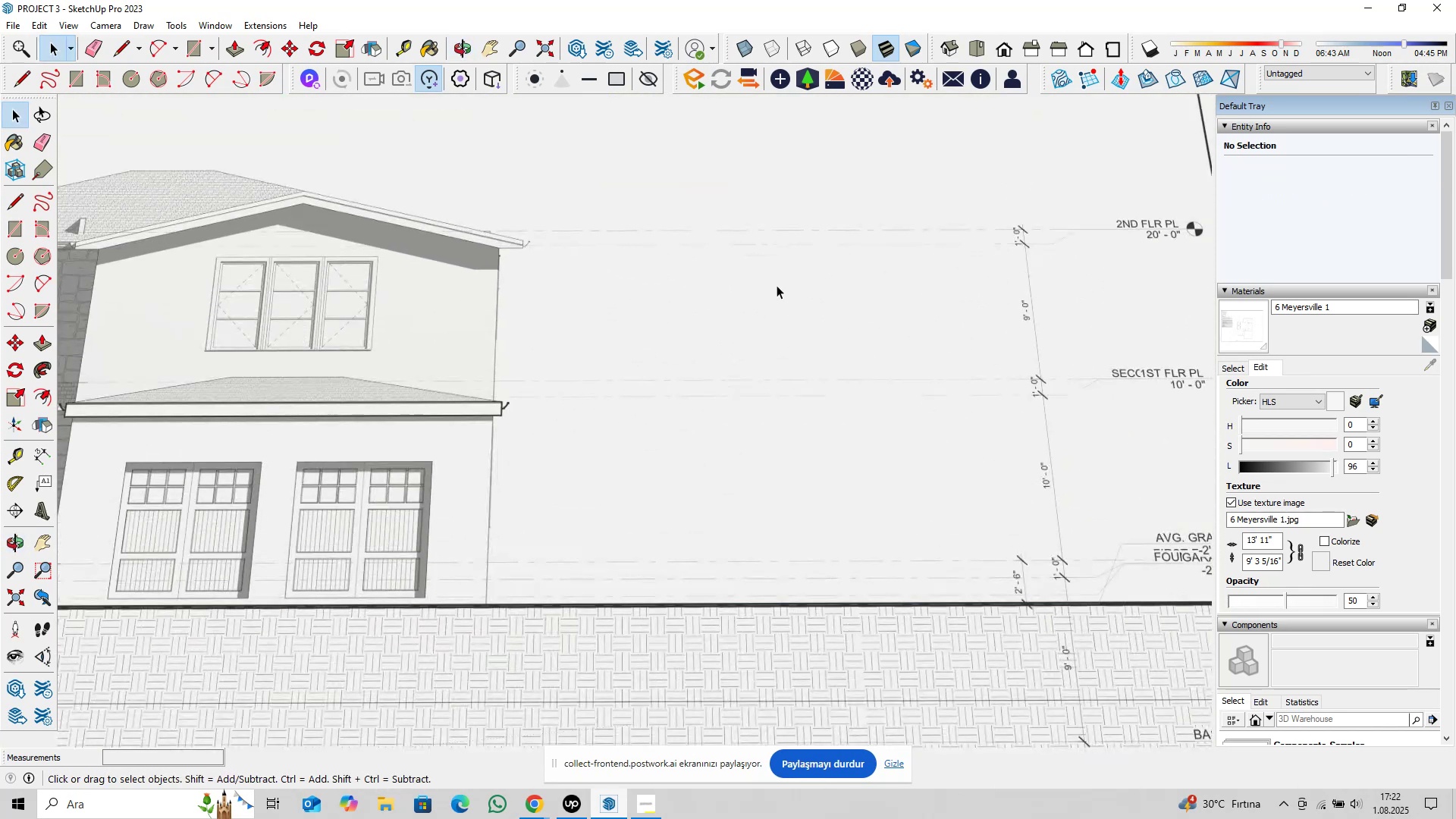 
key(Shift+ShiftLeft)
 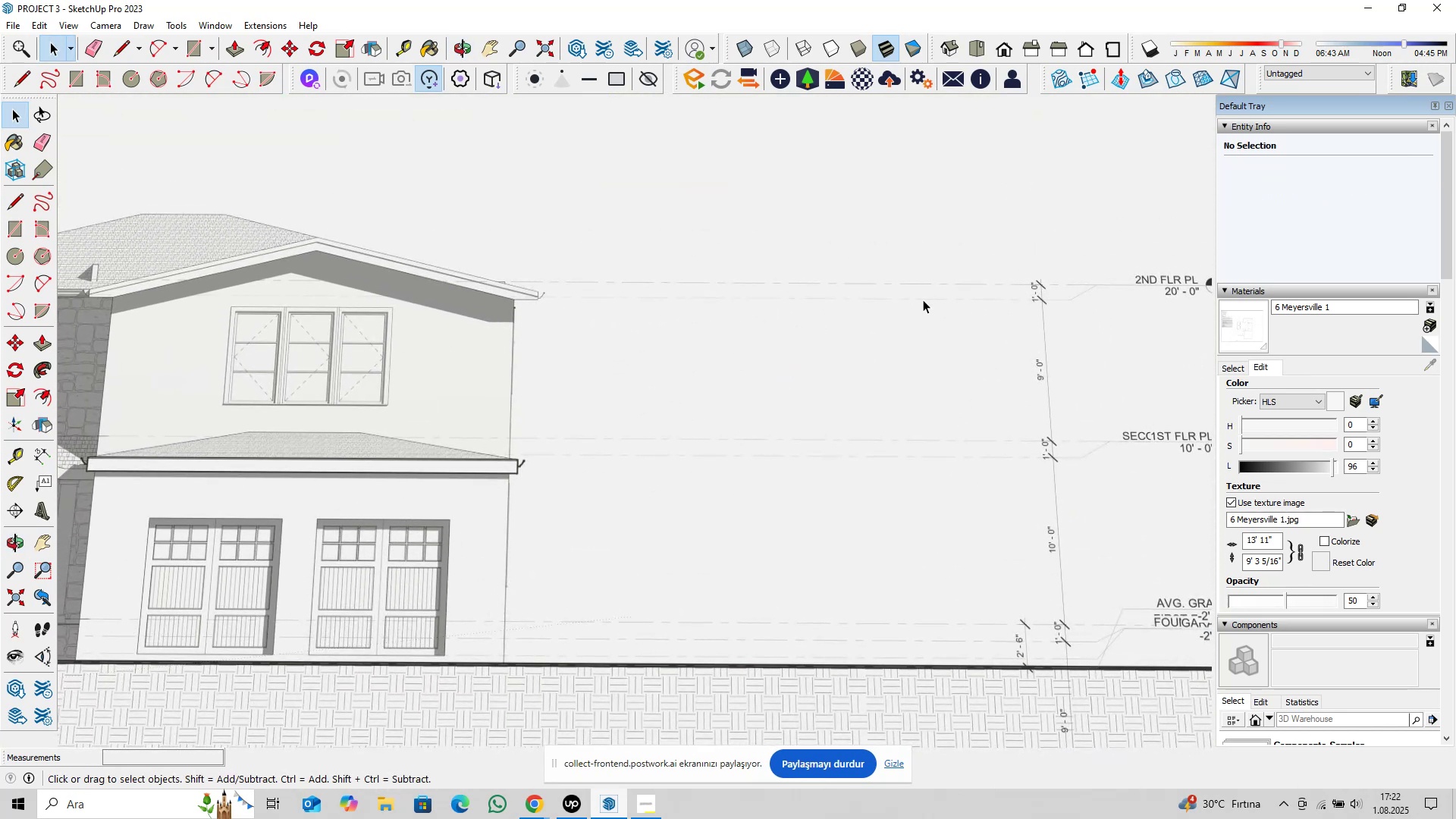 
scroll: coordinate [811, 422], scroll_direction: down, amount: 17.0
 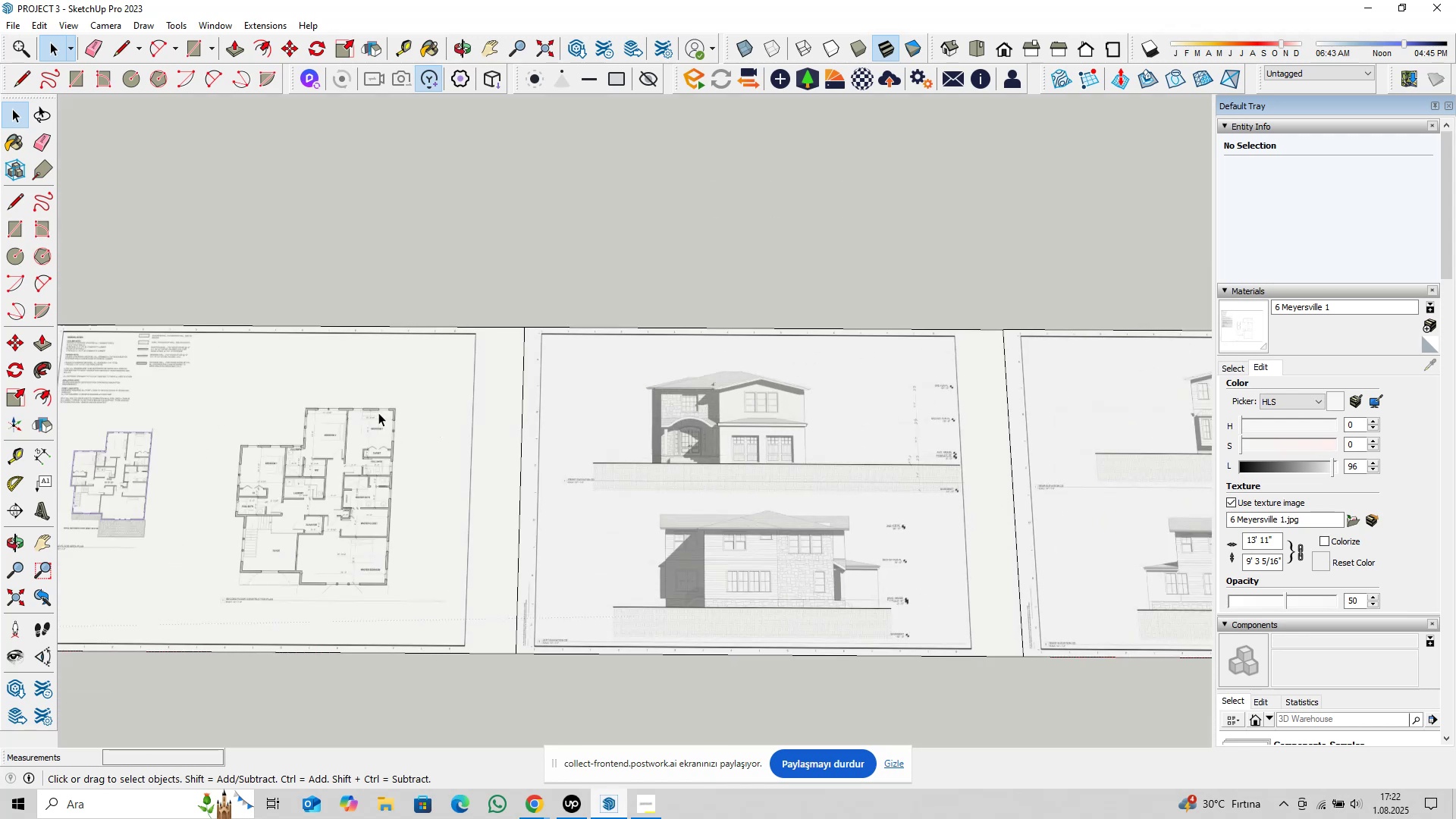 
hold_key(key=ShiftLeft, duration=0.72)
 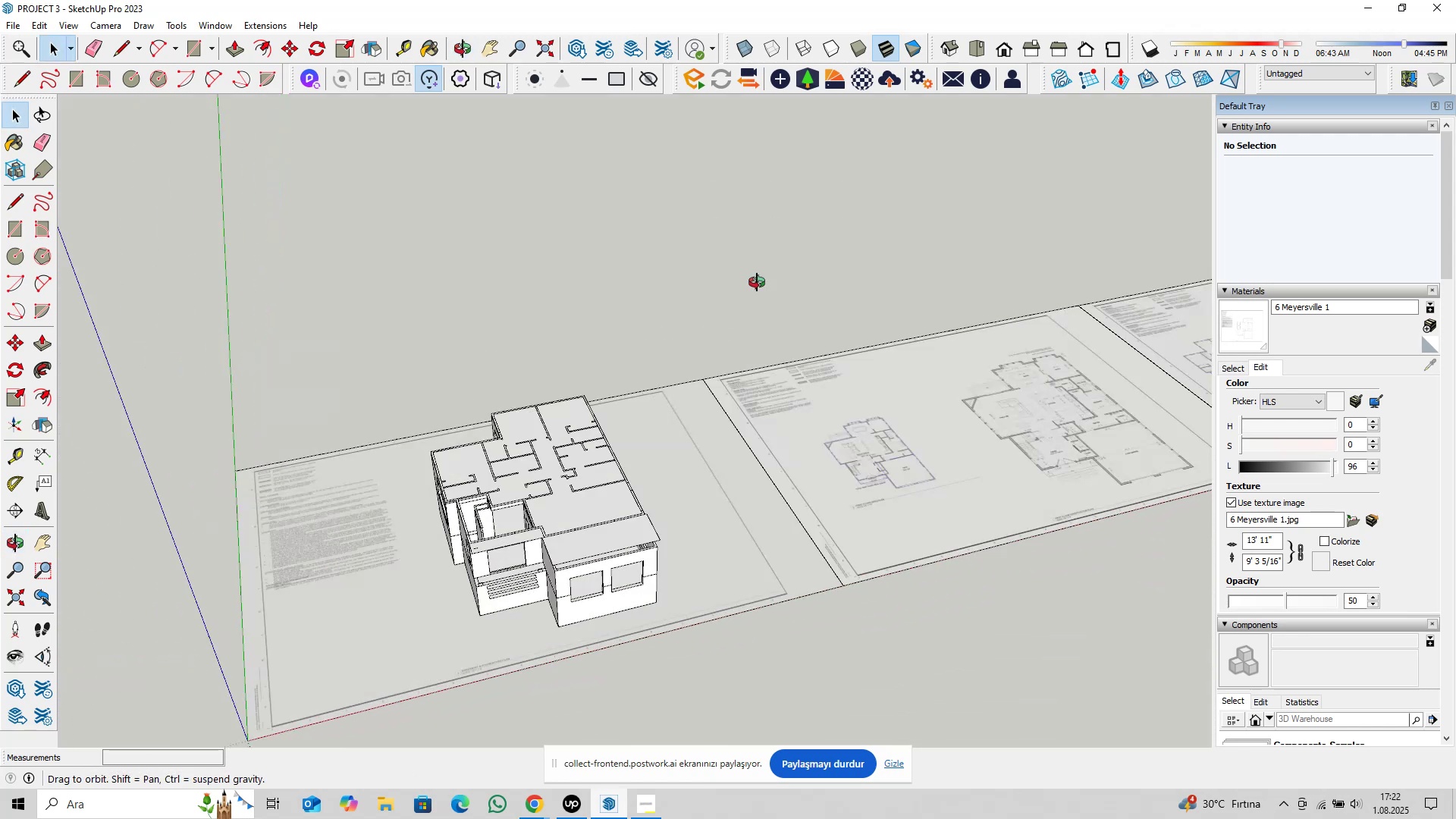 
scroll: coordinate [548, 504], scroll_direction: up, amount: 15.0
 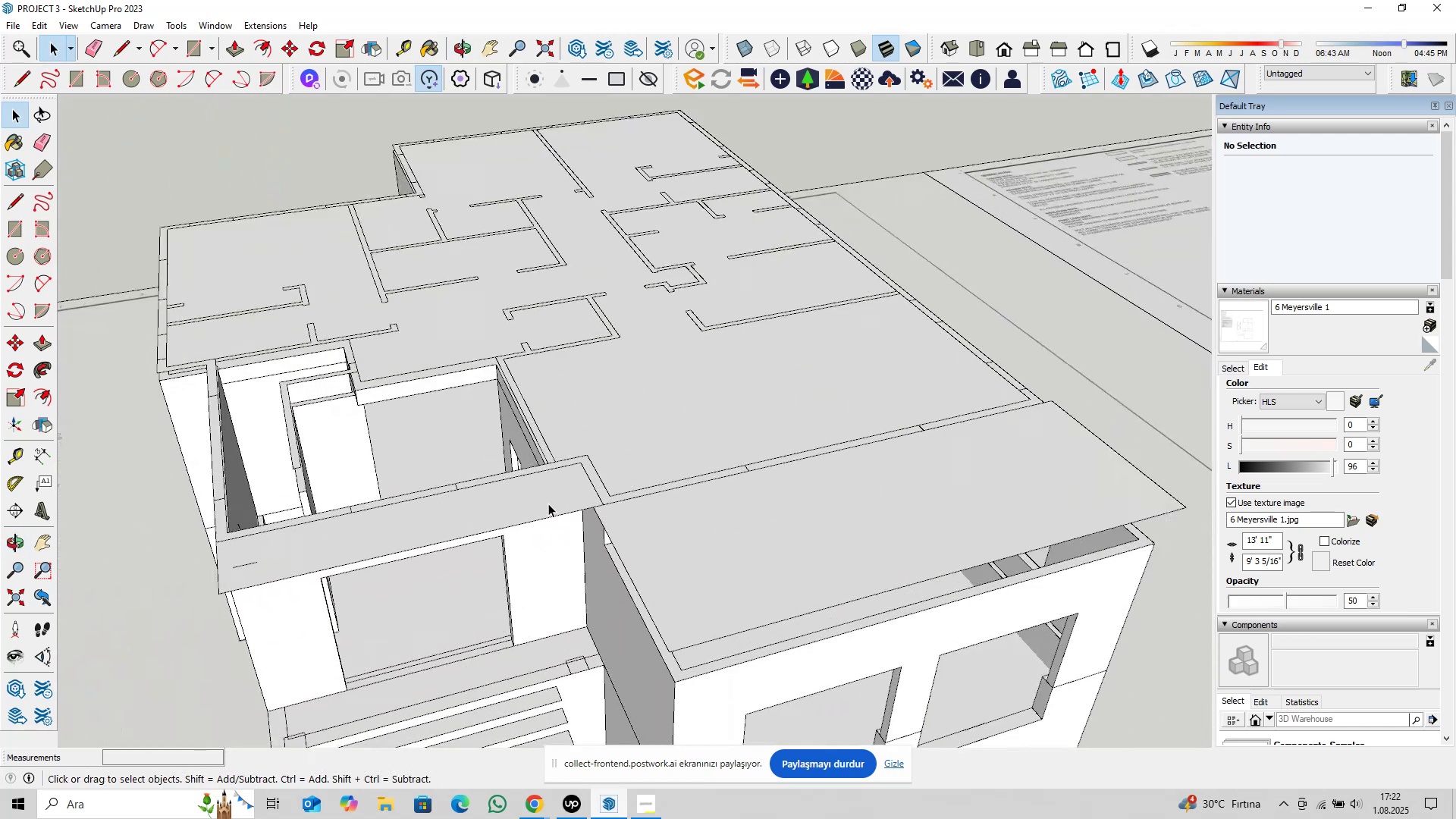 
hold_key(key=ShiftLeft, duration=0.31)
 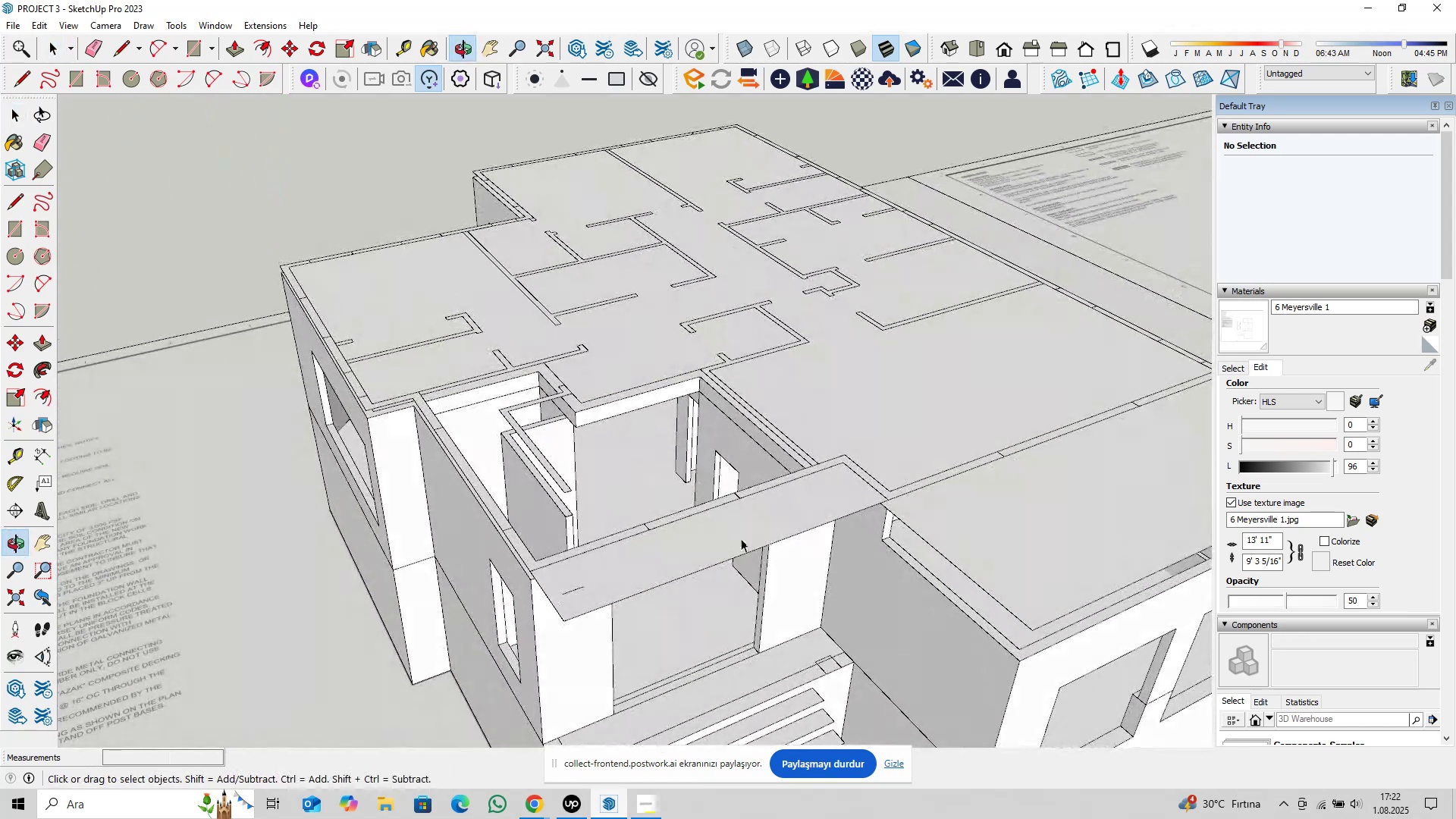 
scroll: coordinate [583, 560], scroll_direction: up, amount: 3.0
 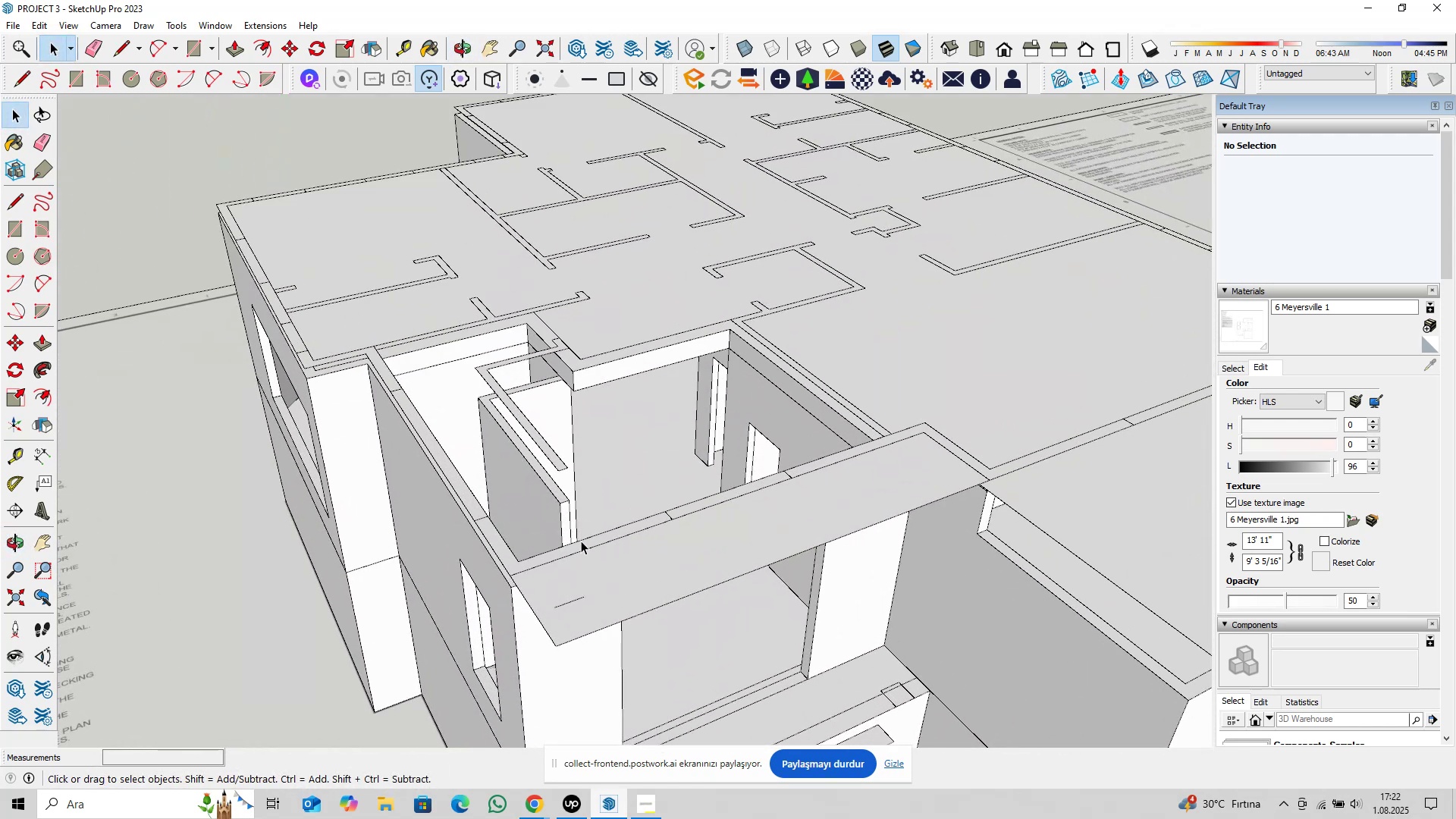 
double_click([581, 541])
 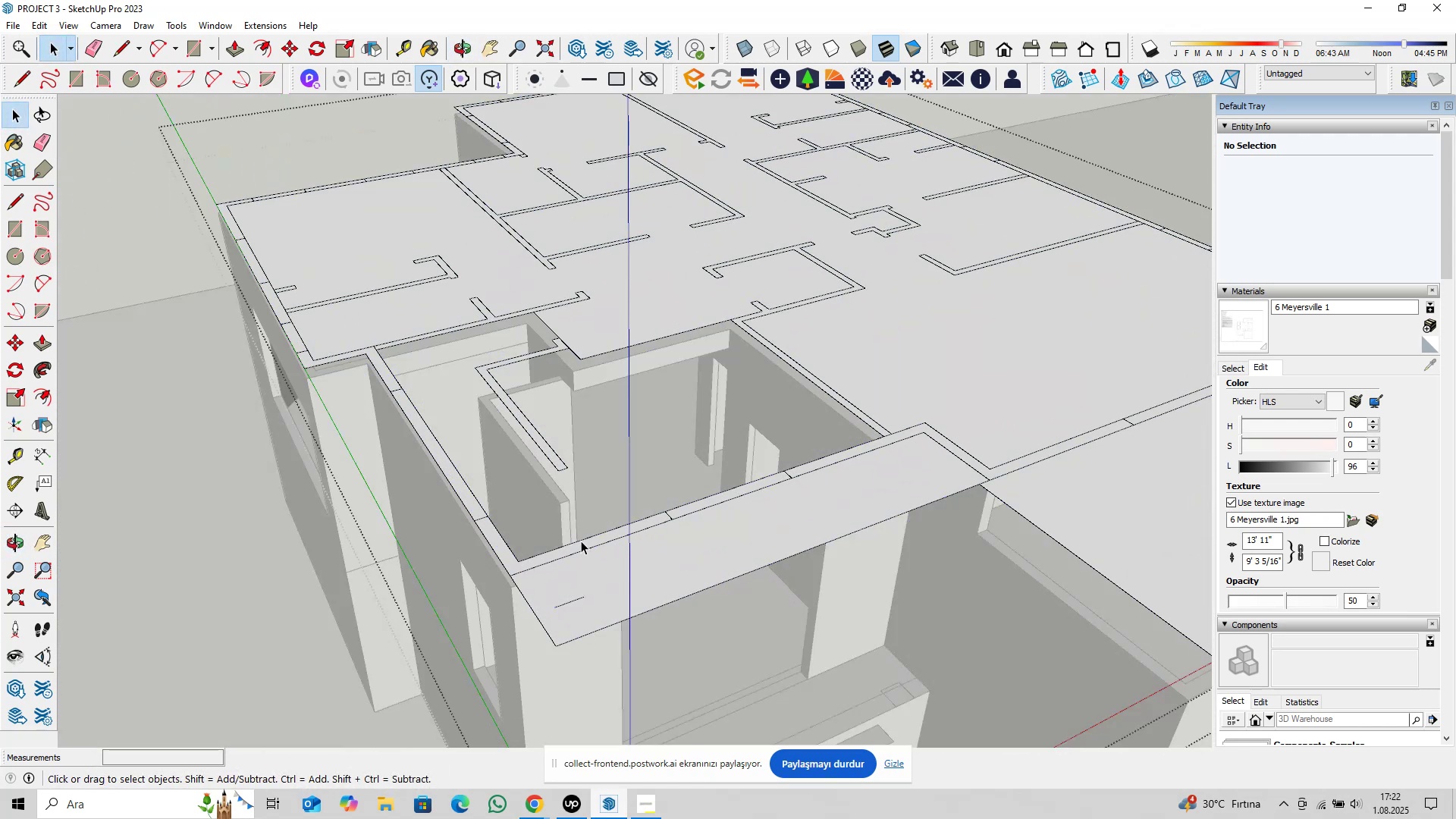 
triple_click([581, 541])
 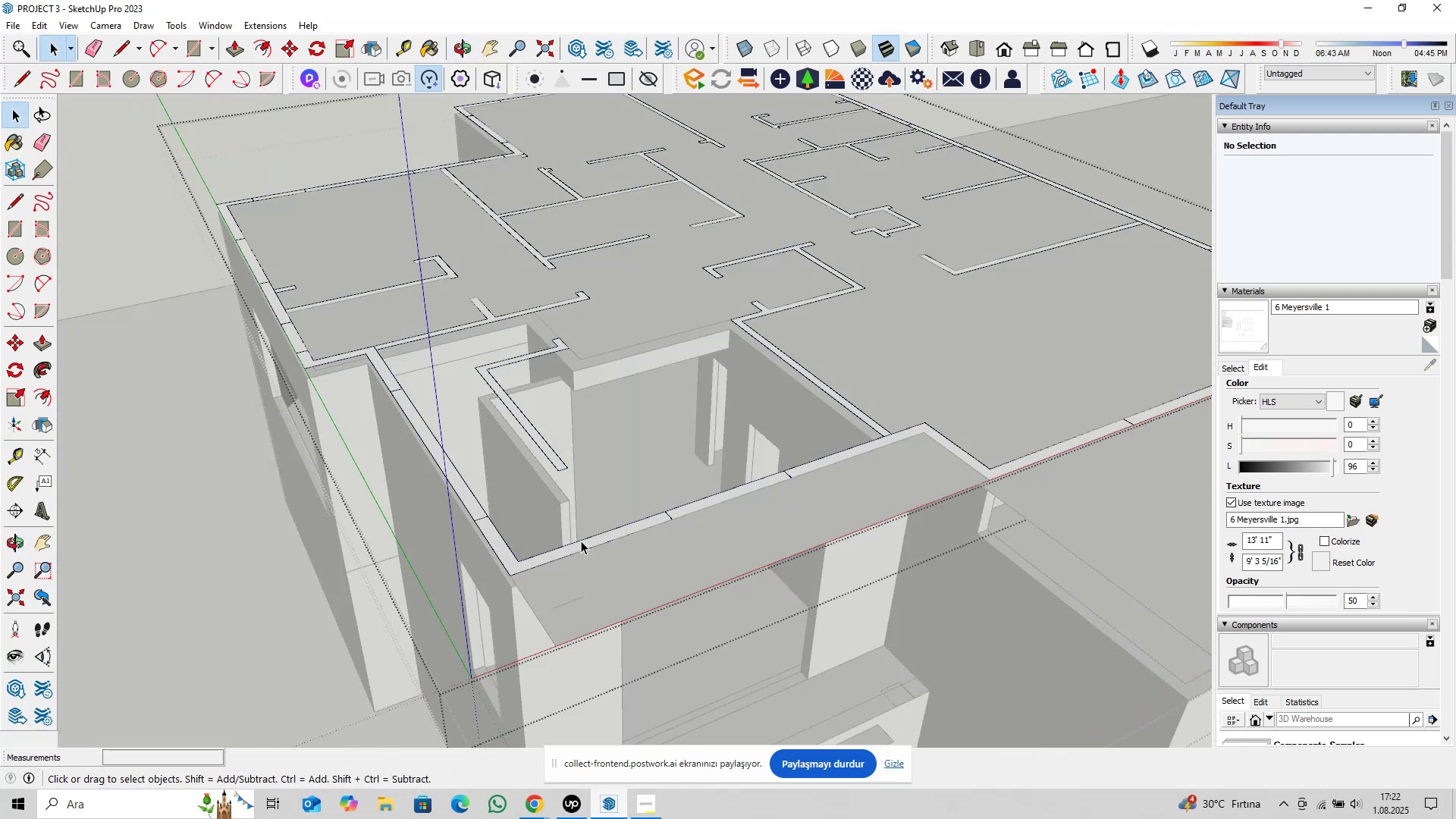 
triple_click([581, 541])
 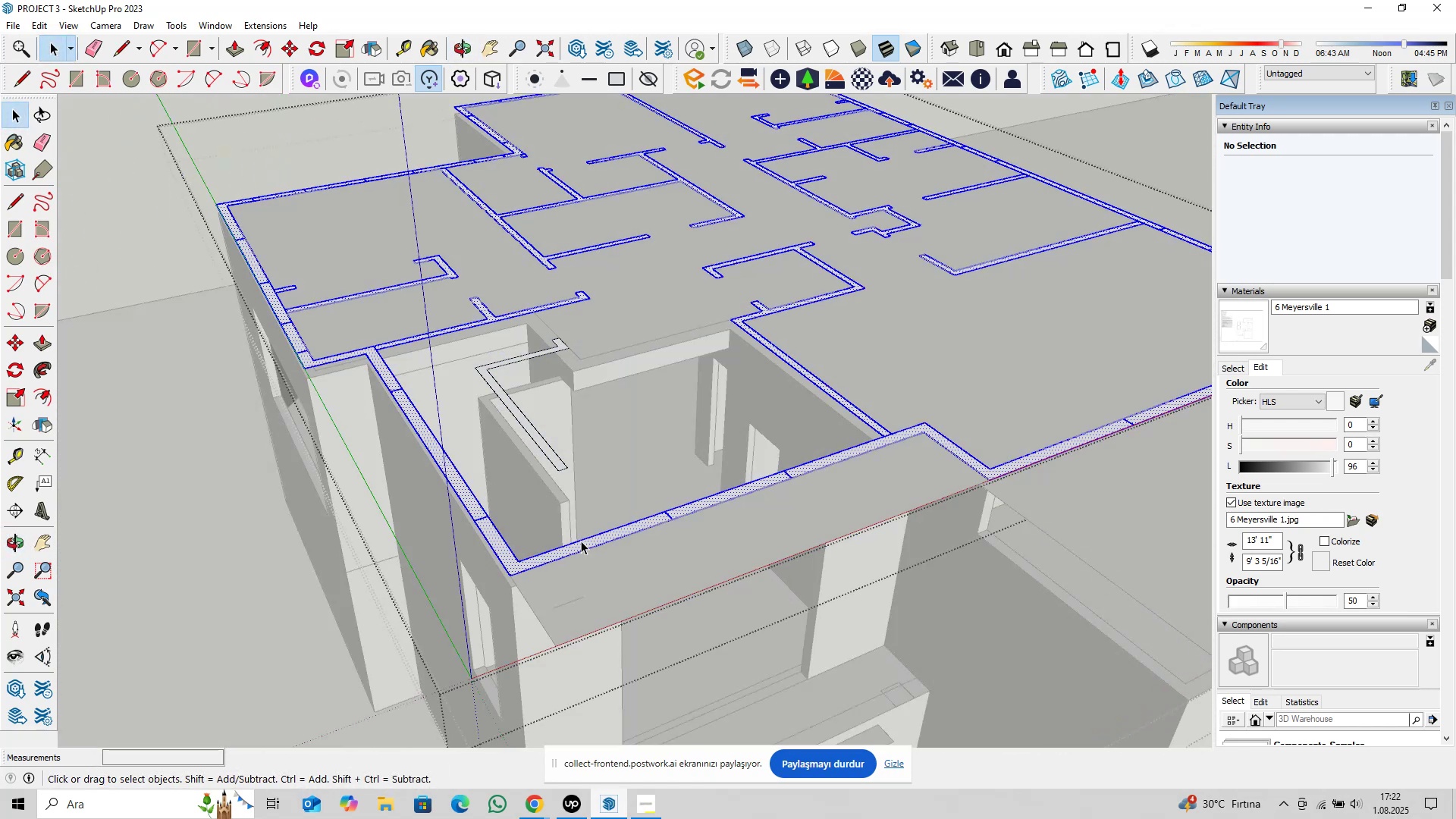 
triple_click([581, 541])
 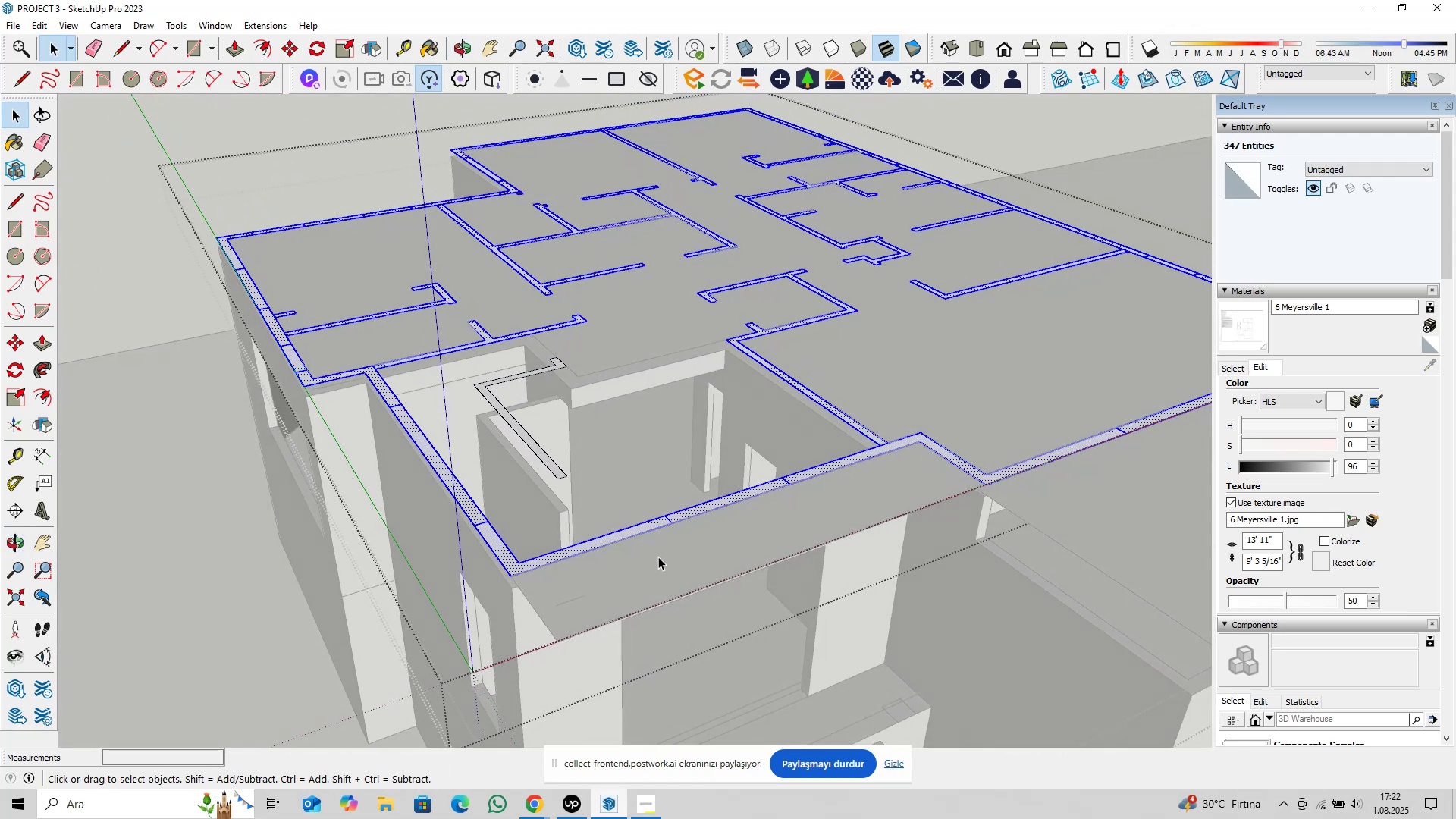 
key(P)
 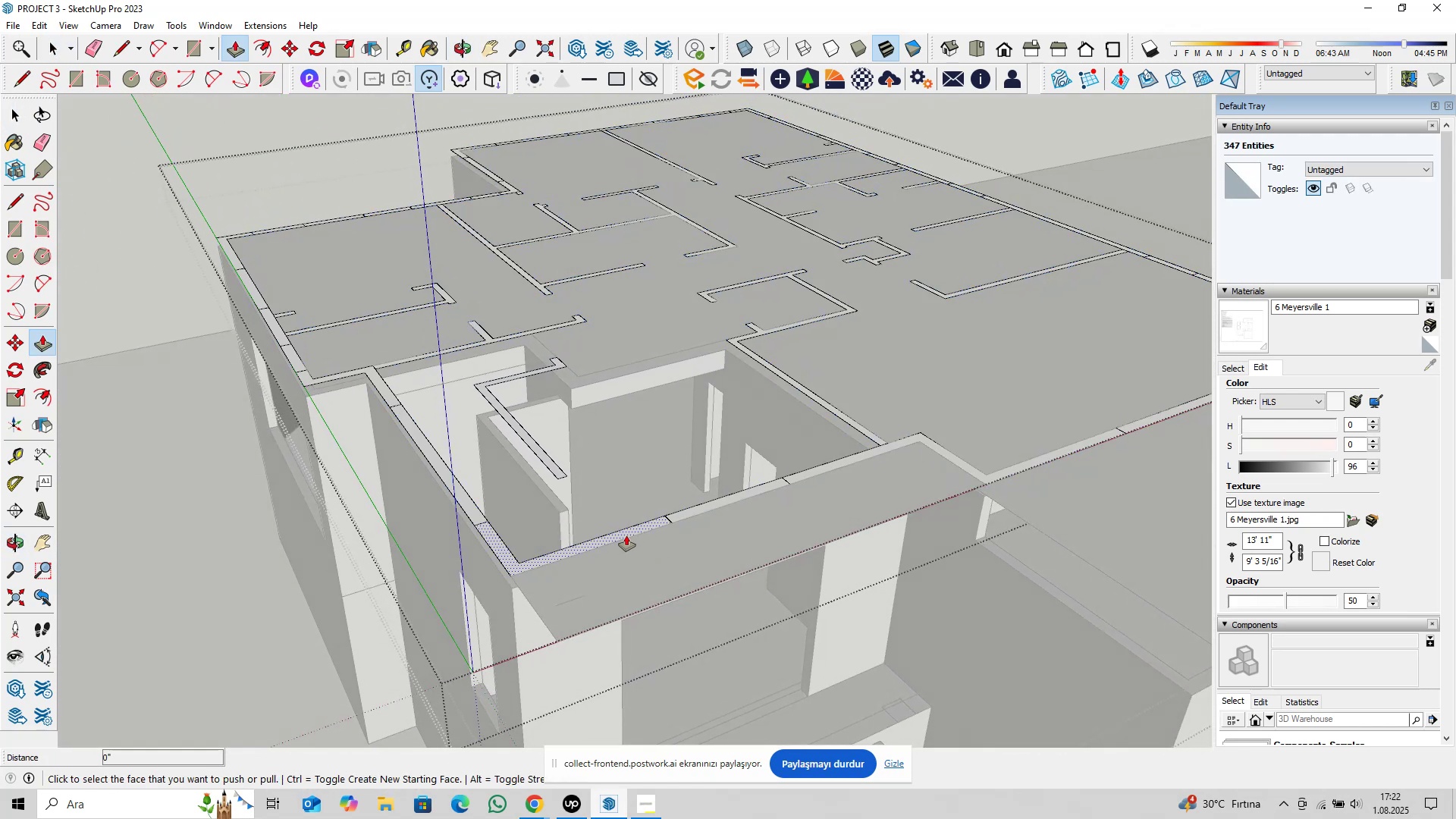 
left_click([626, 535])
 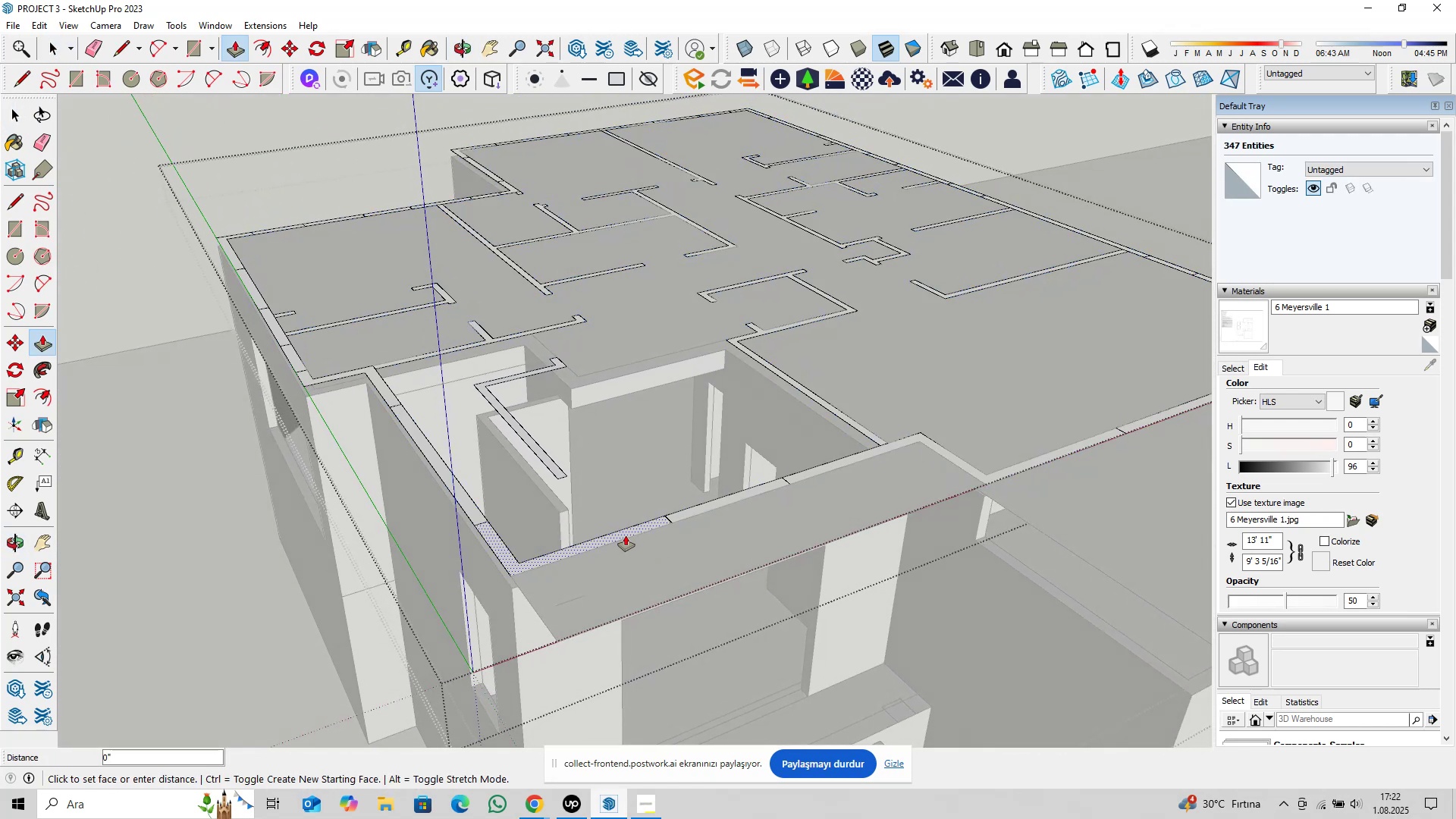 
key(Control+ControlLeft)
 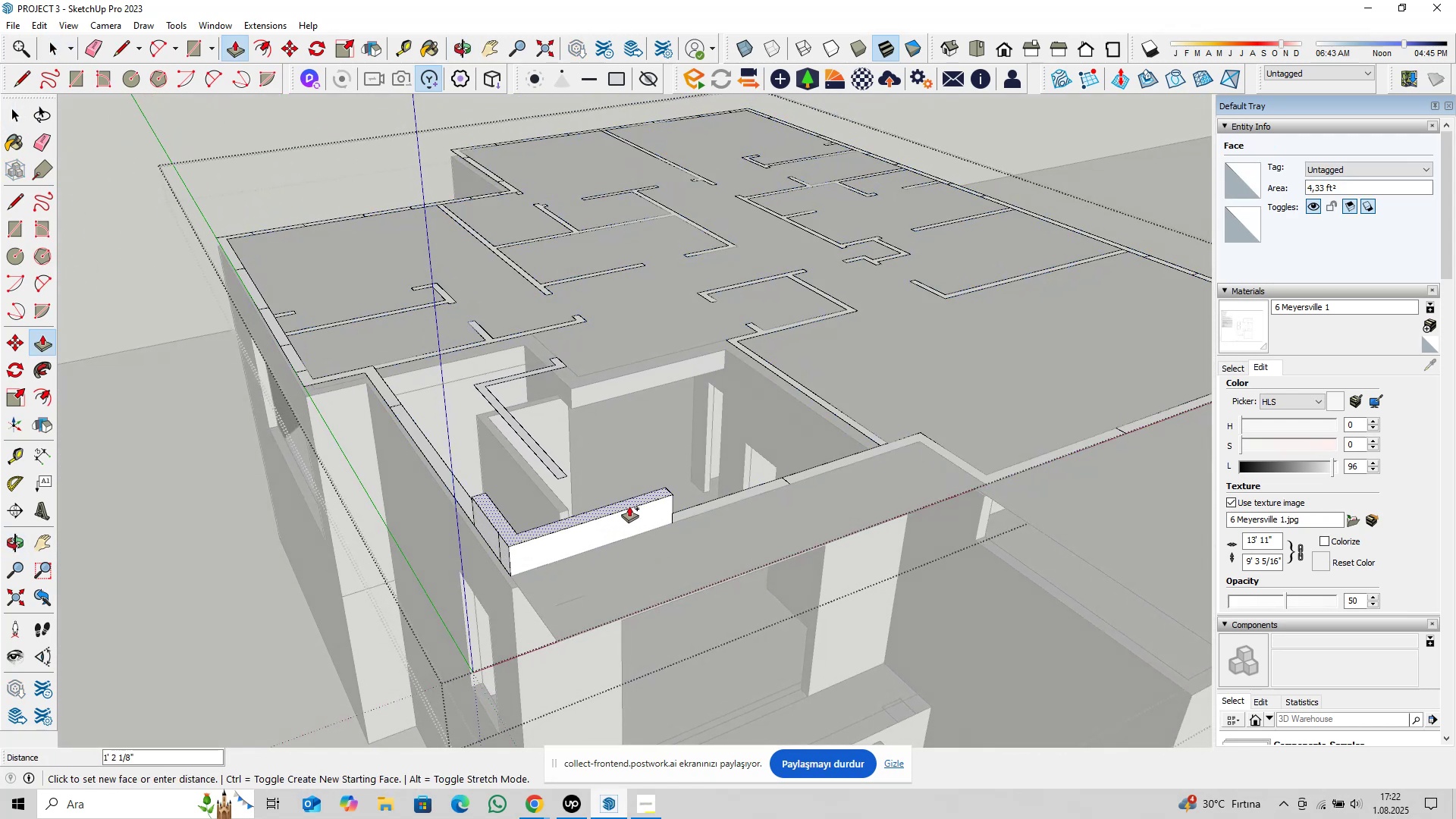 
type(9@)
 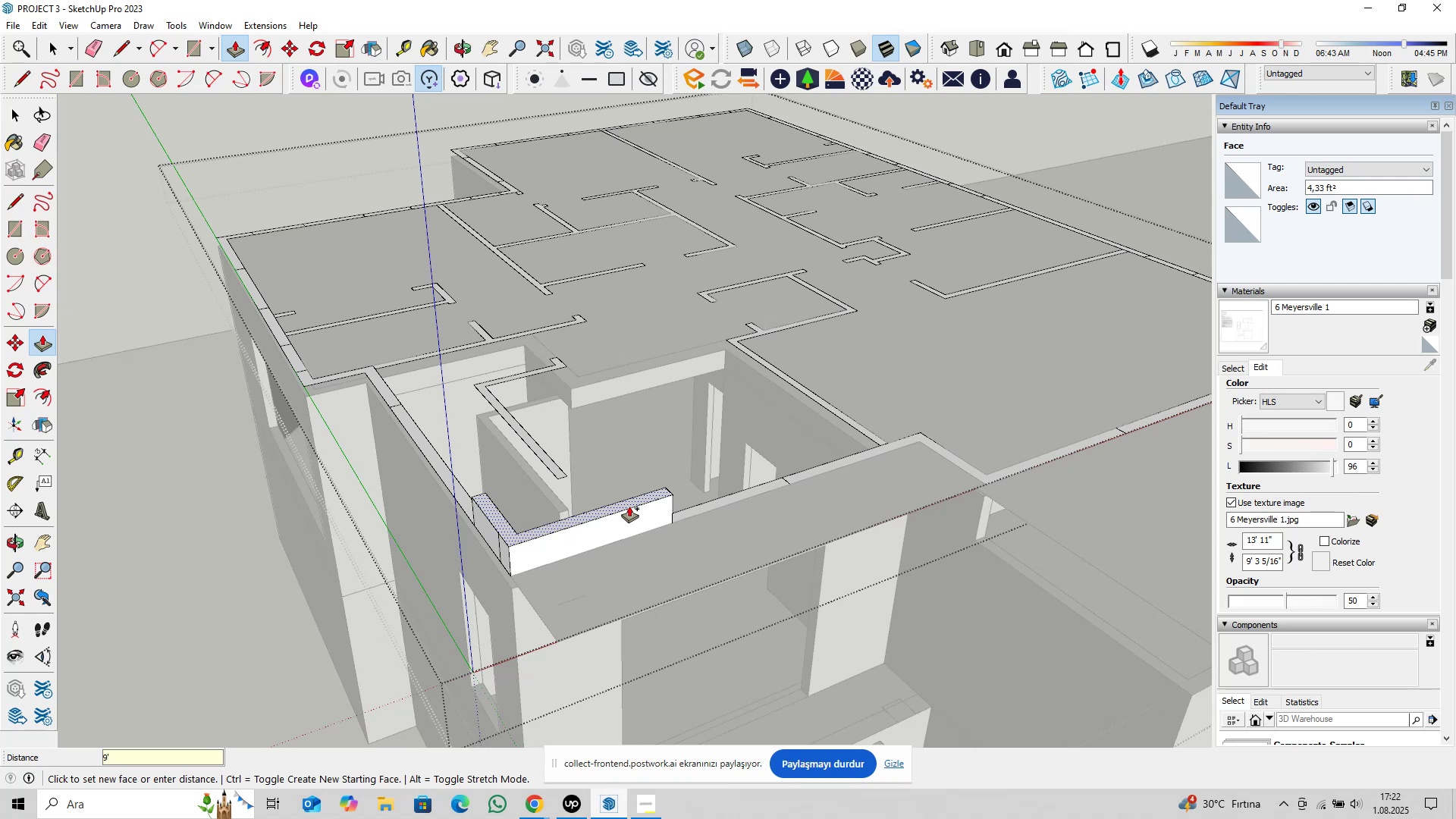 
 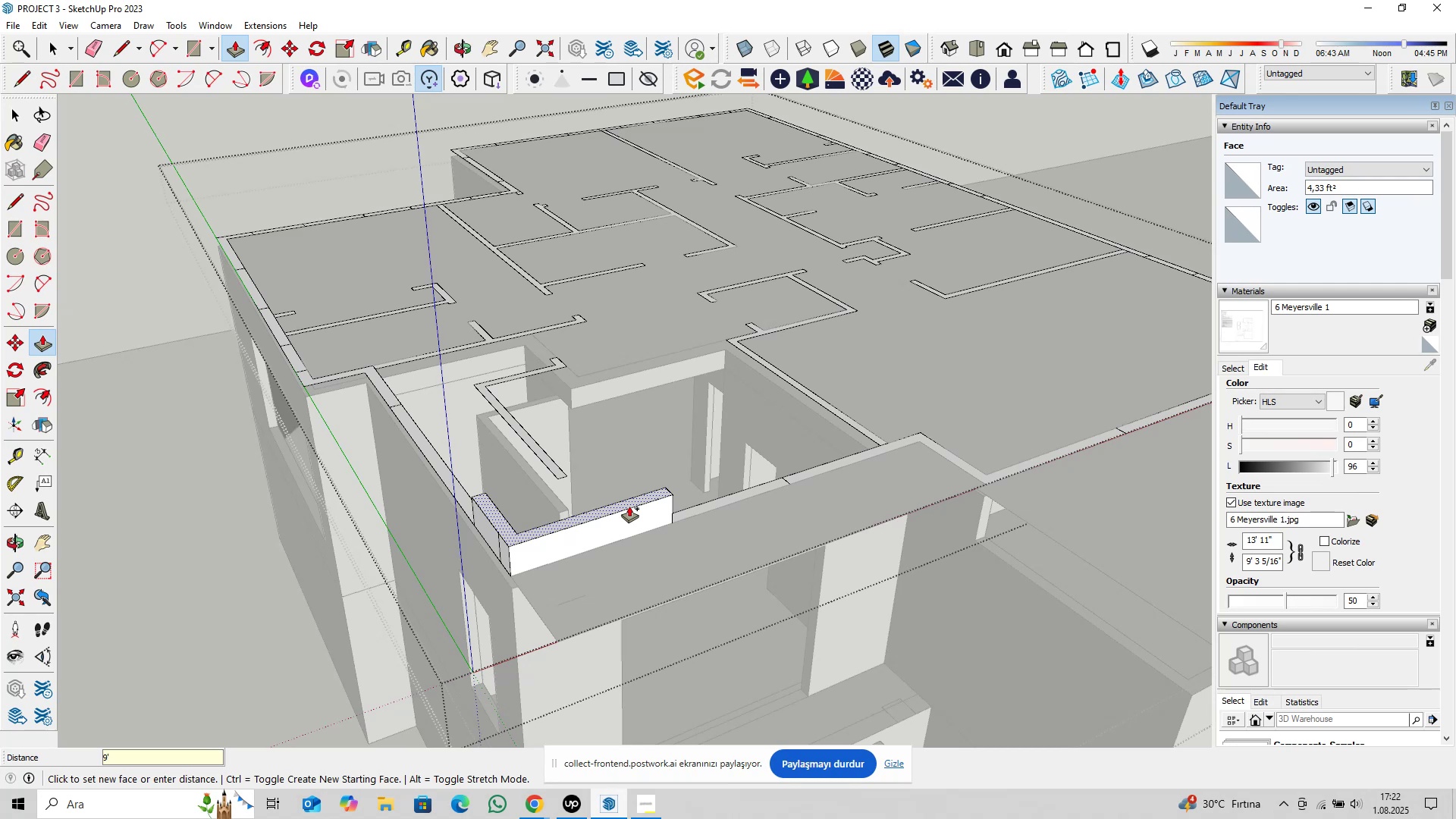 
key(Enter)
 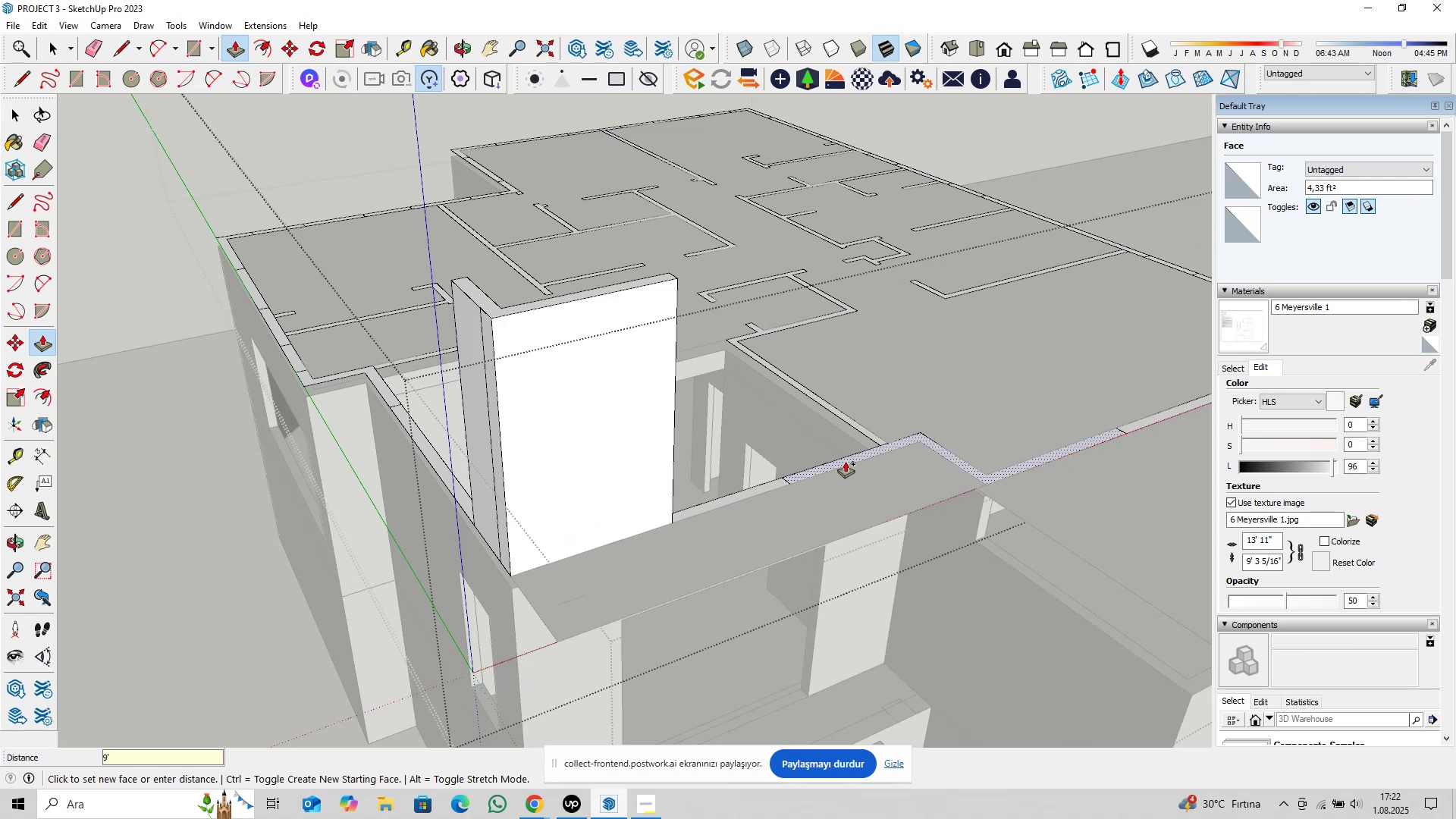 
double_click([846, 462])
 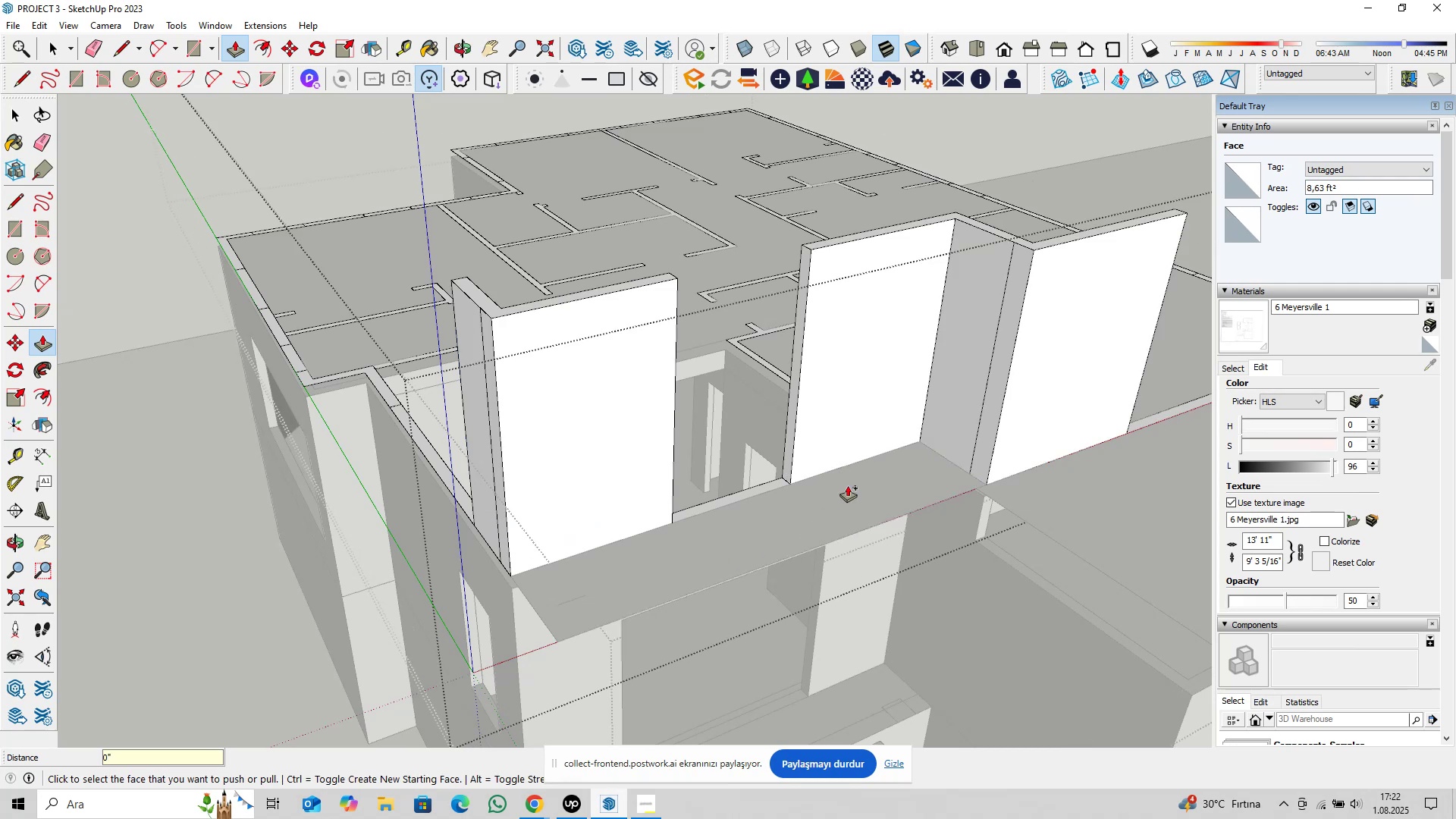 
scroll: coordinate [909, 517], scroll_direction: down, amount: 4.0
 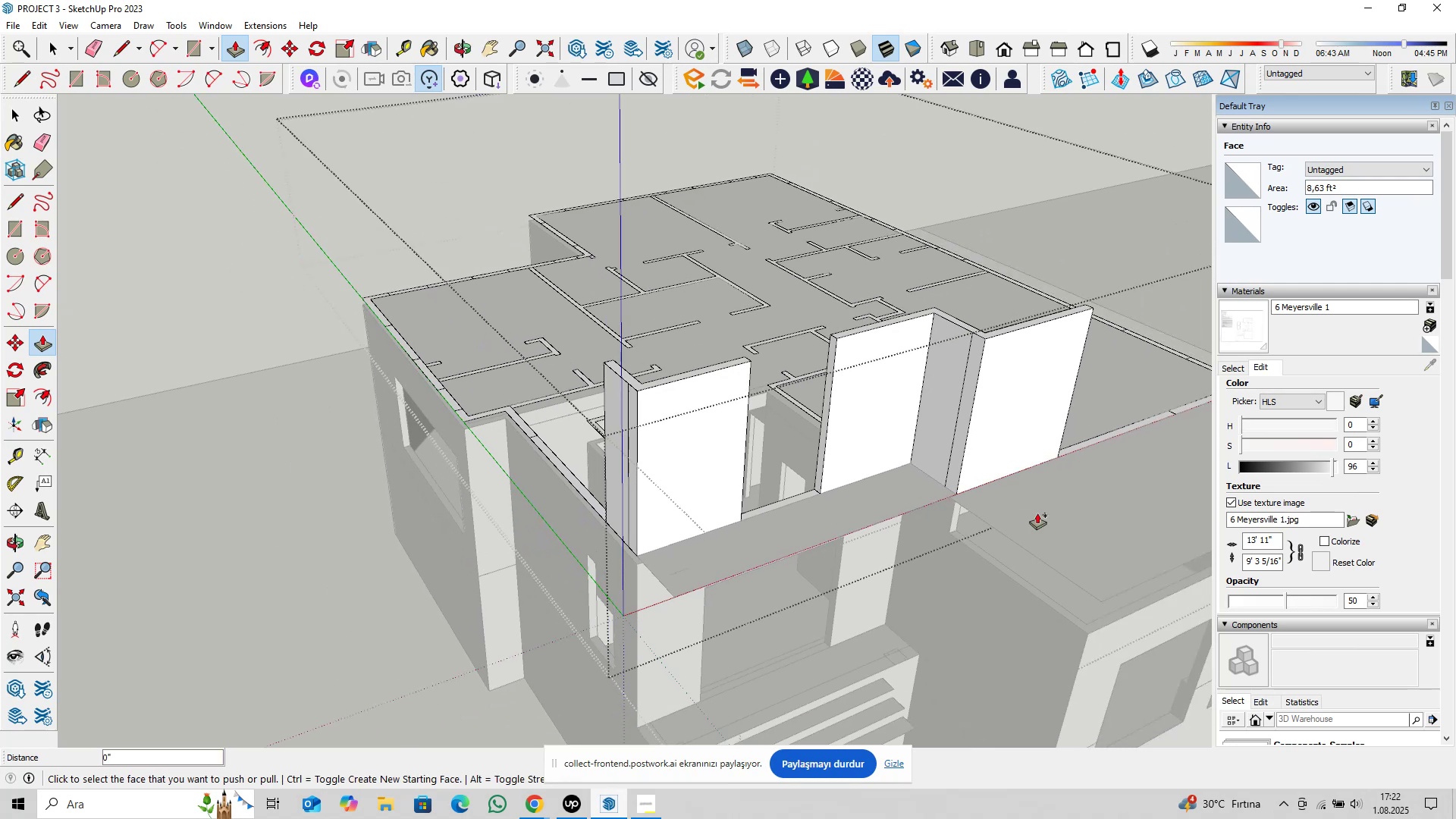 
hold_key(key=ShiftLeft, duration=0.35)
 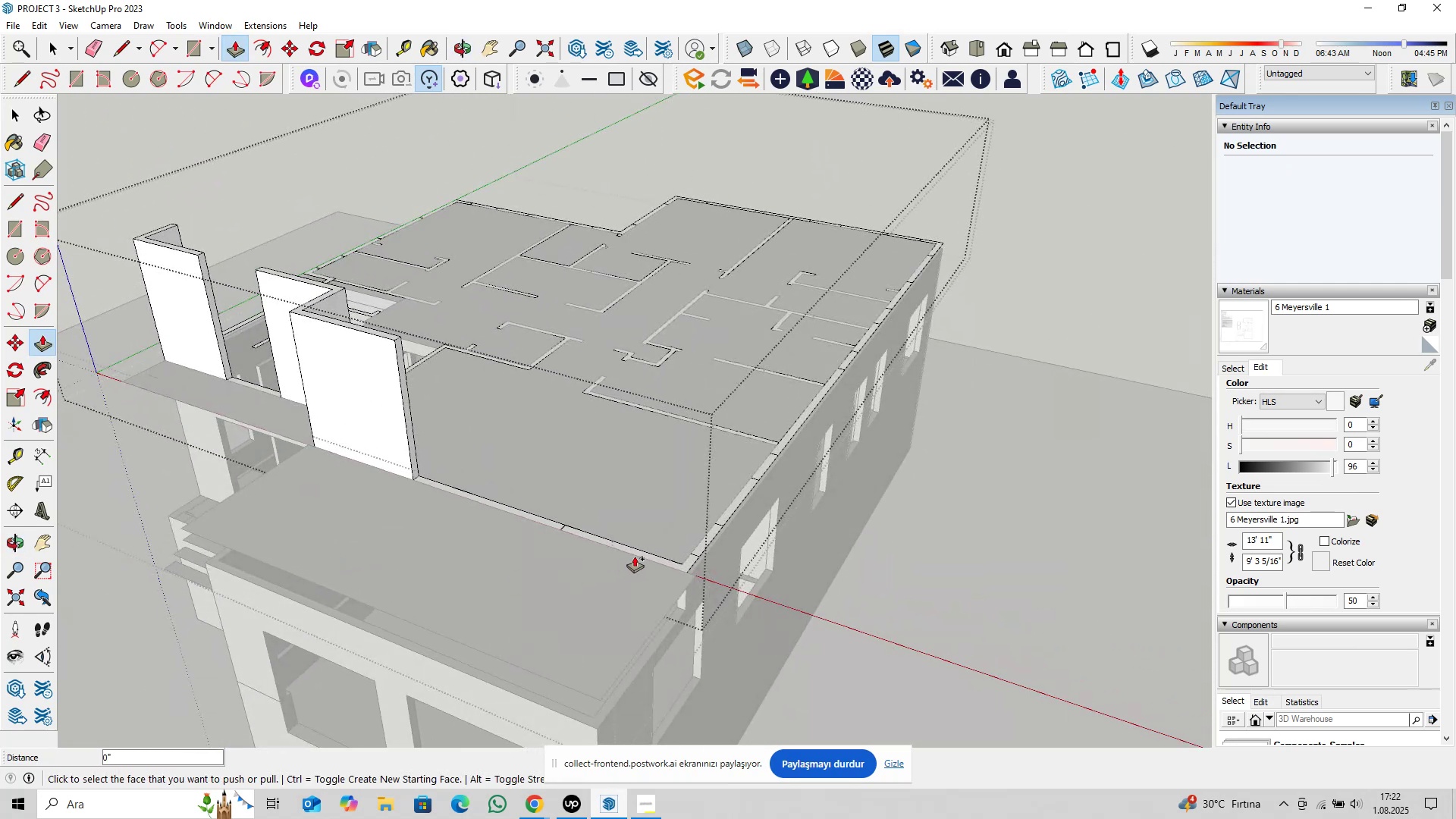 
double_click([638, 555])
 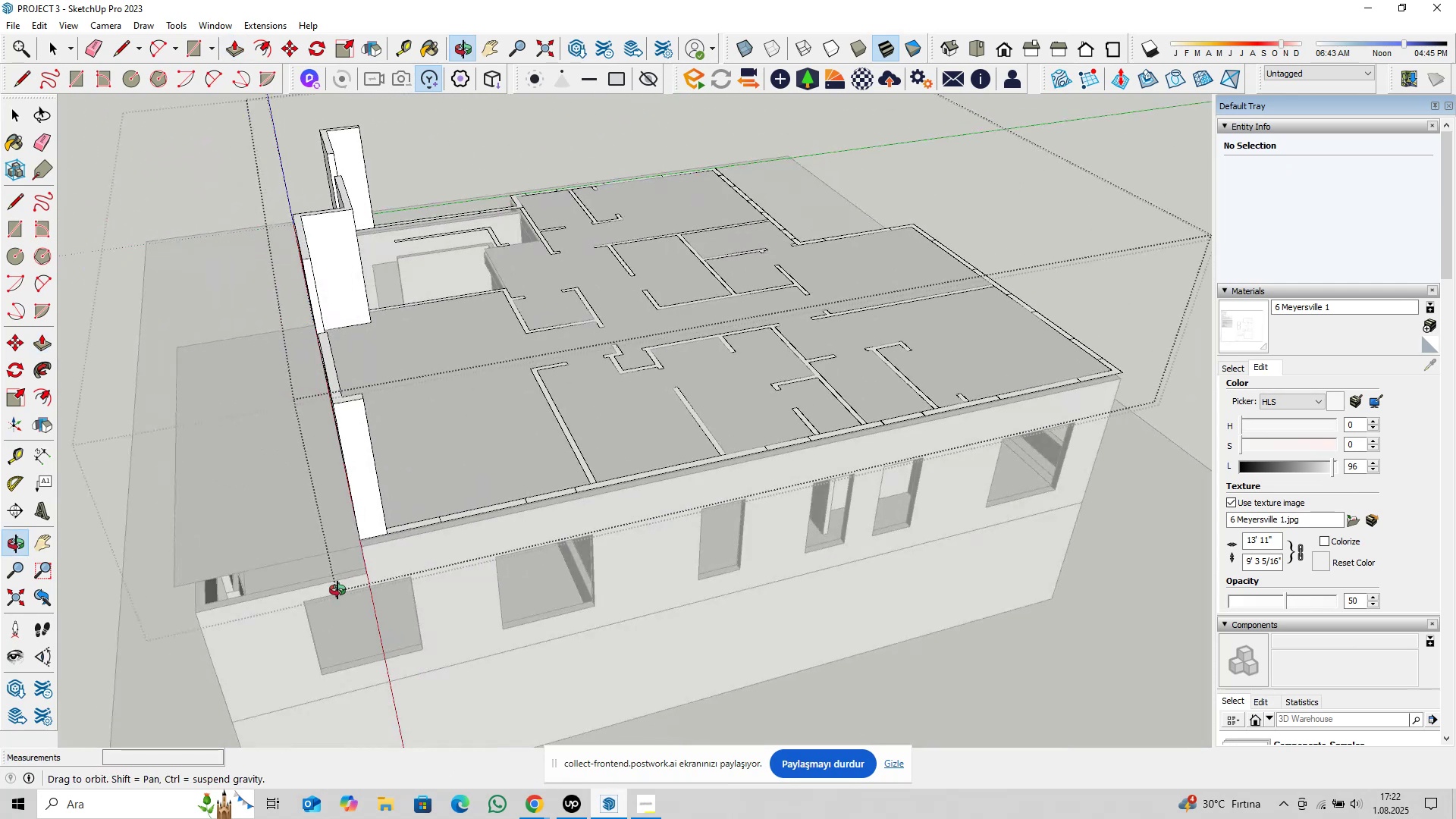 
scroll: coordinate [501, 519], scroll_direction: up, amount: 3.0
 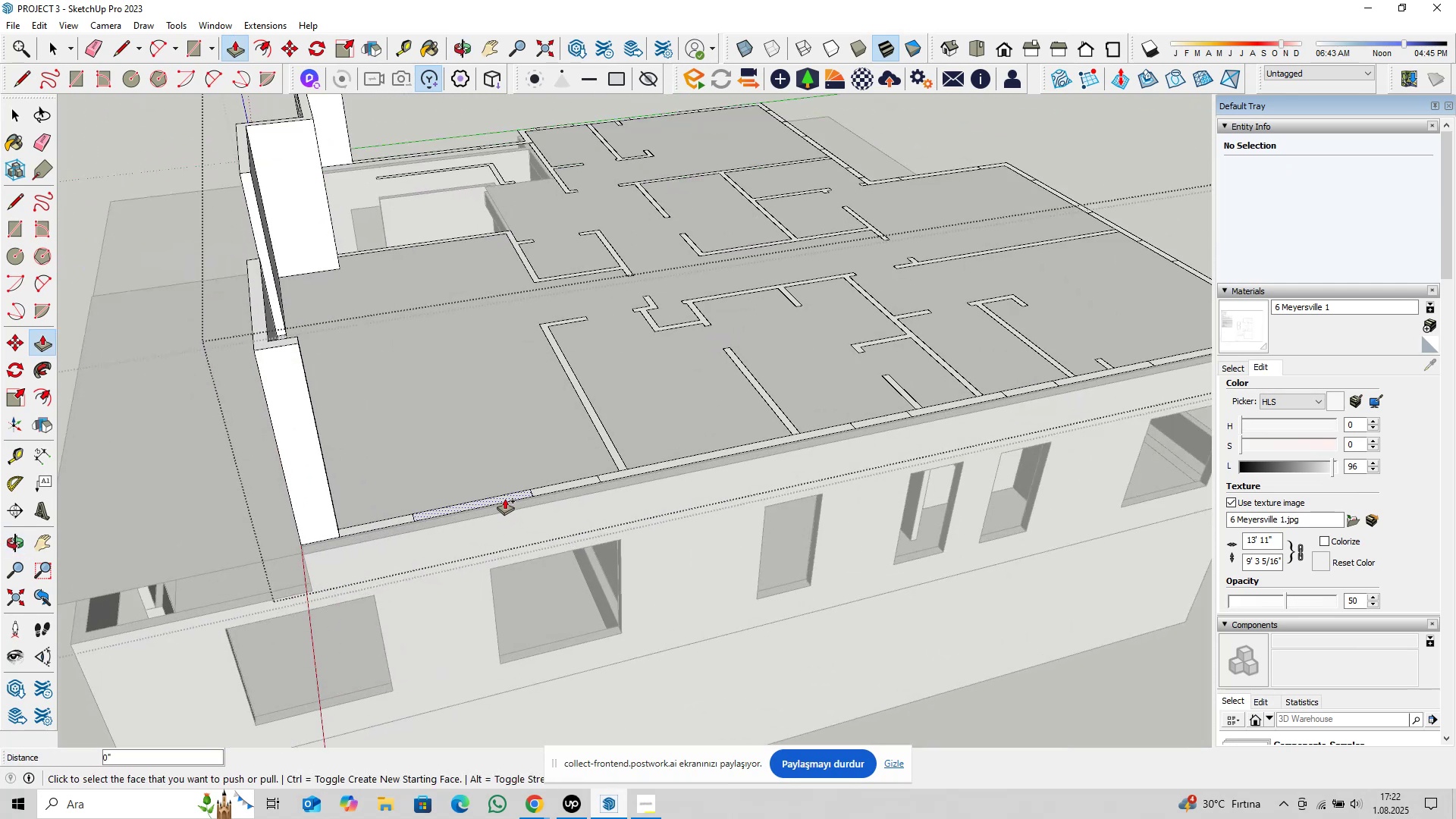 
double_click([505, 499])
 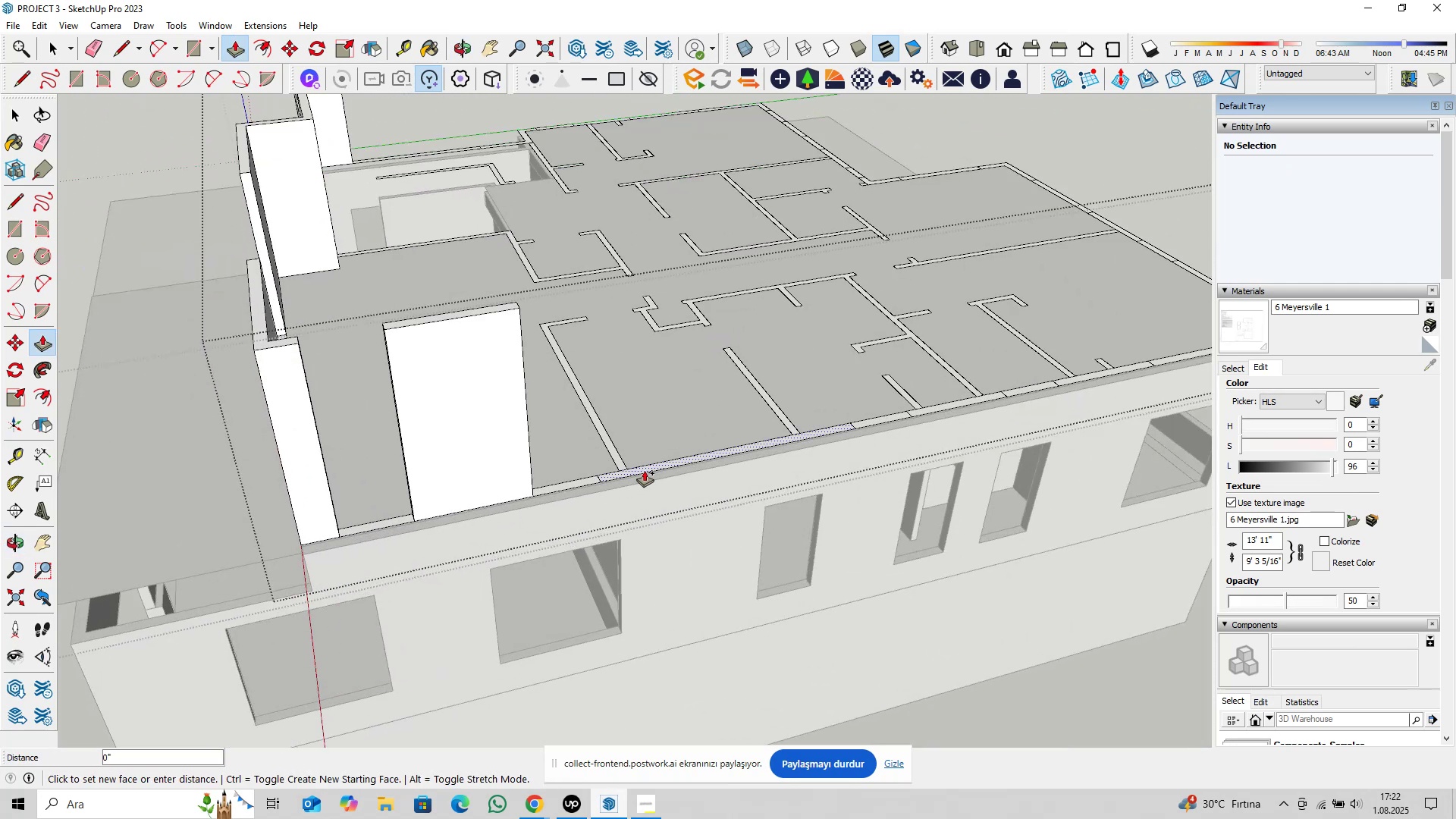 
double_click([645, 471])
 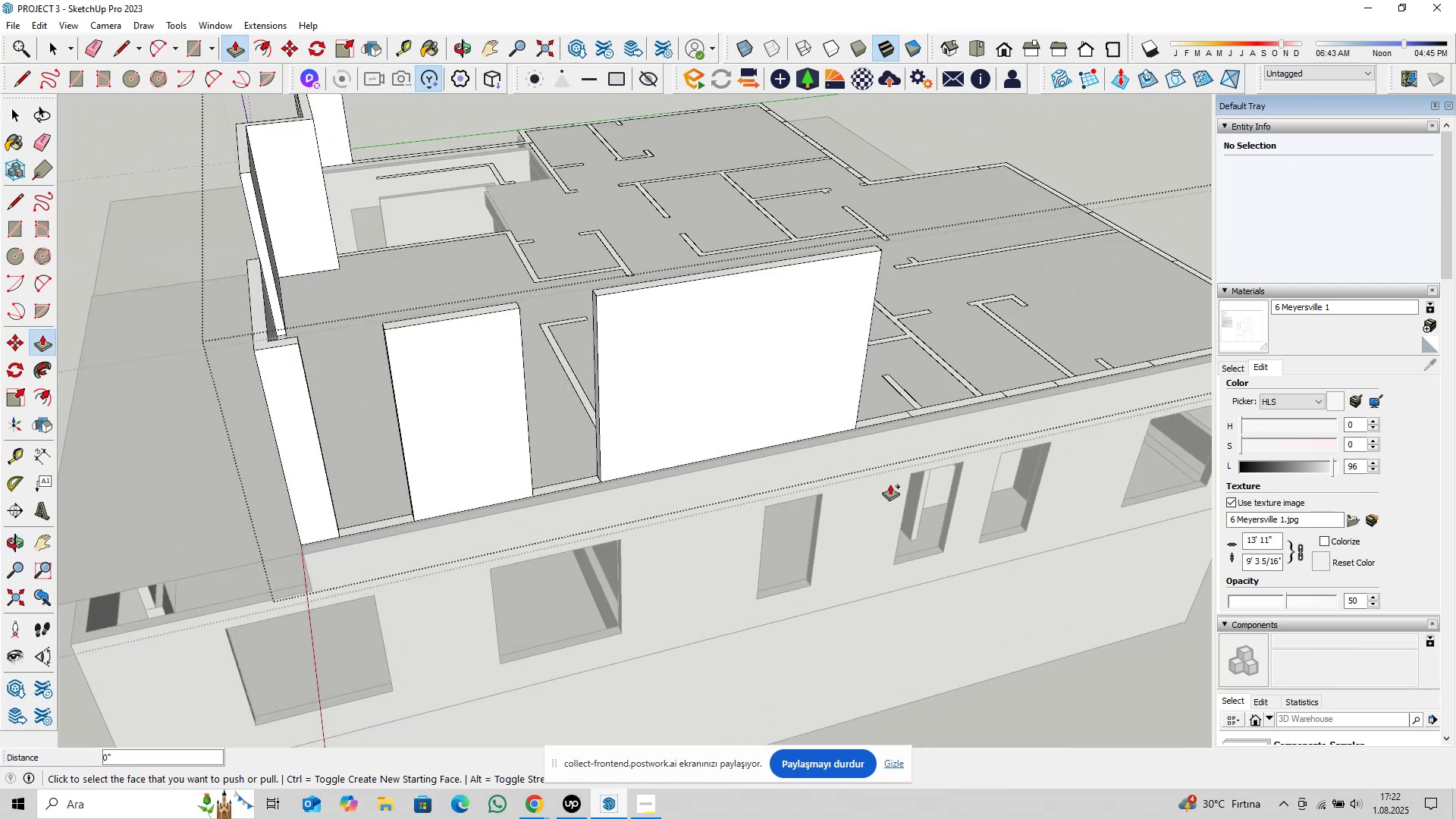 
hold_key(key=ShiftLeft, duration=0.32)
 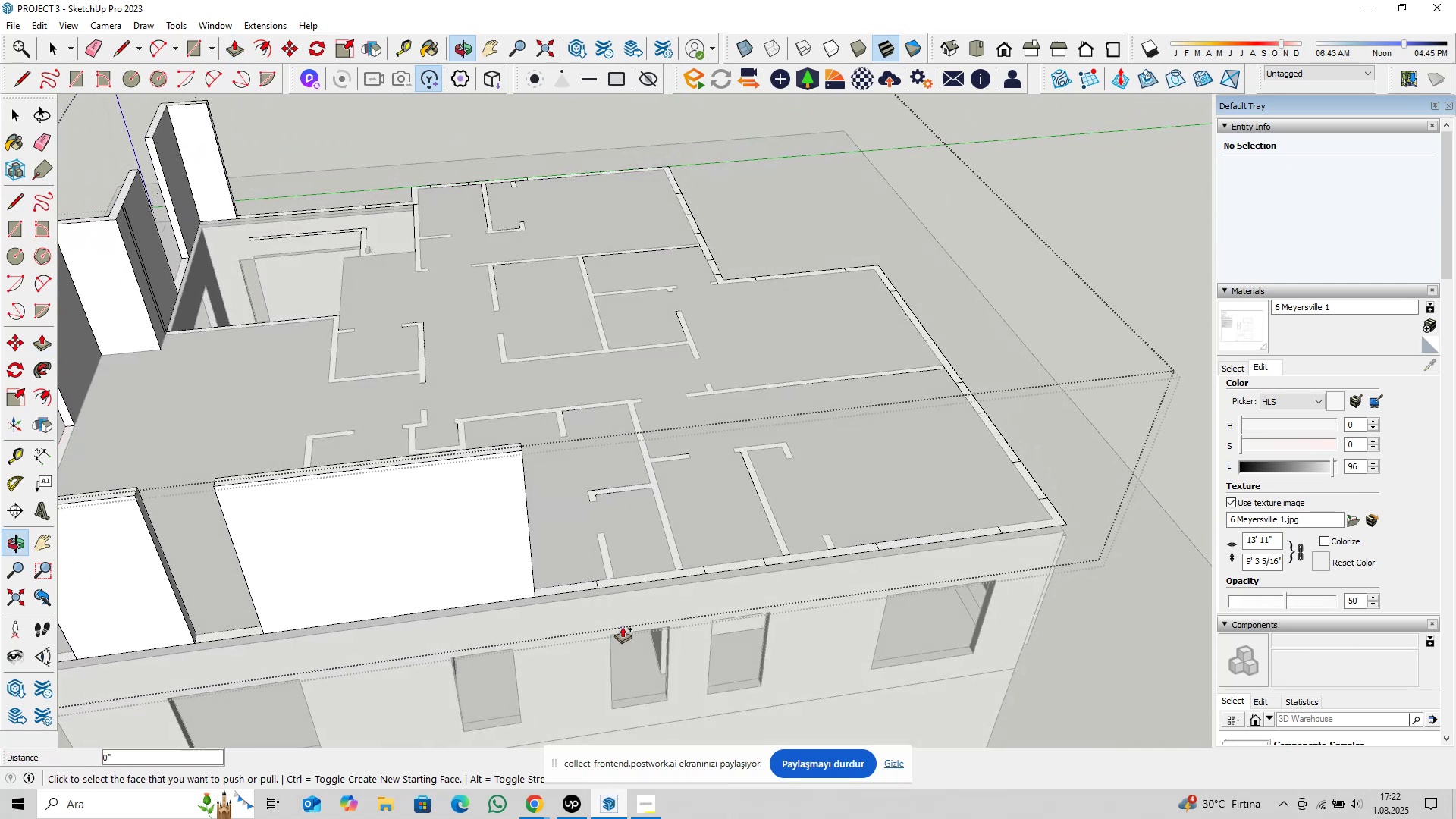 
scroll: coordinate [657, 580], scroll_direction: up, amount: 2.0
 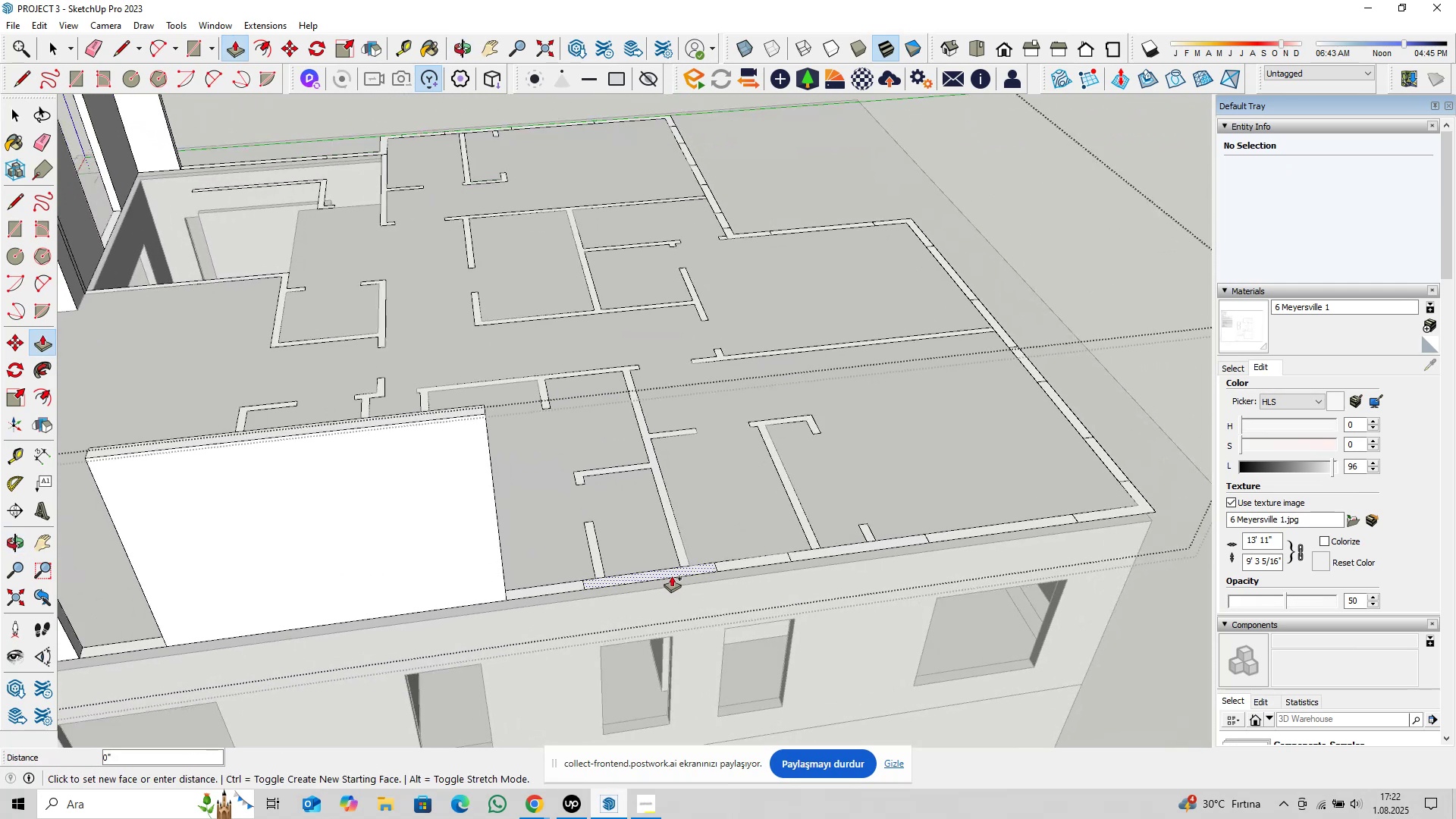 
double_click([672, 576])
 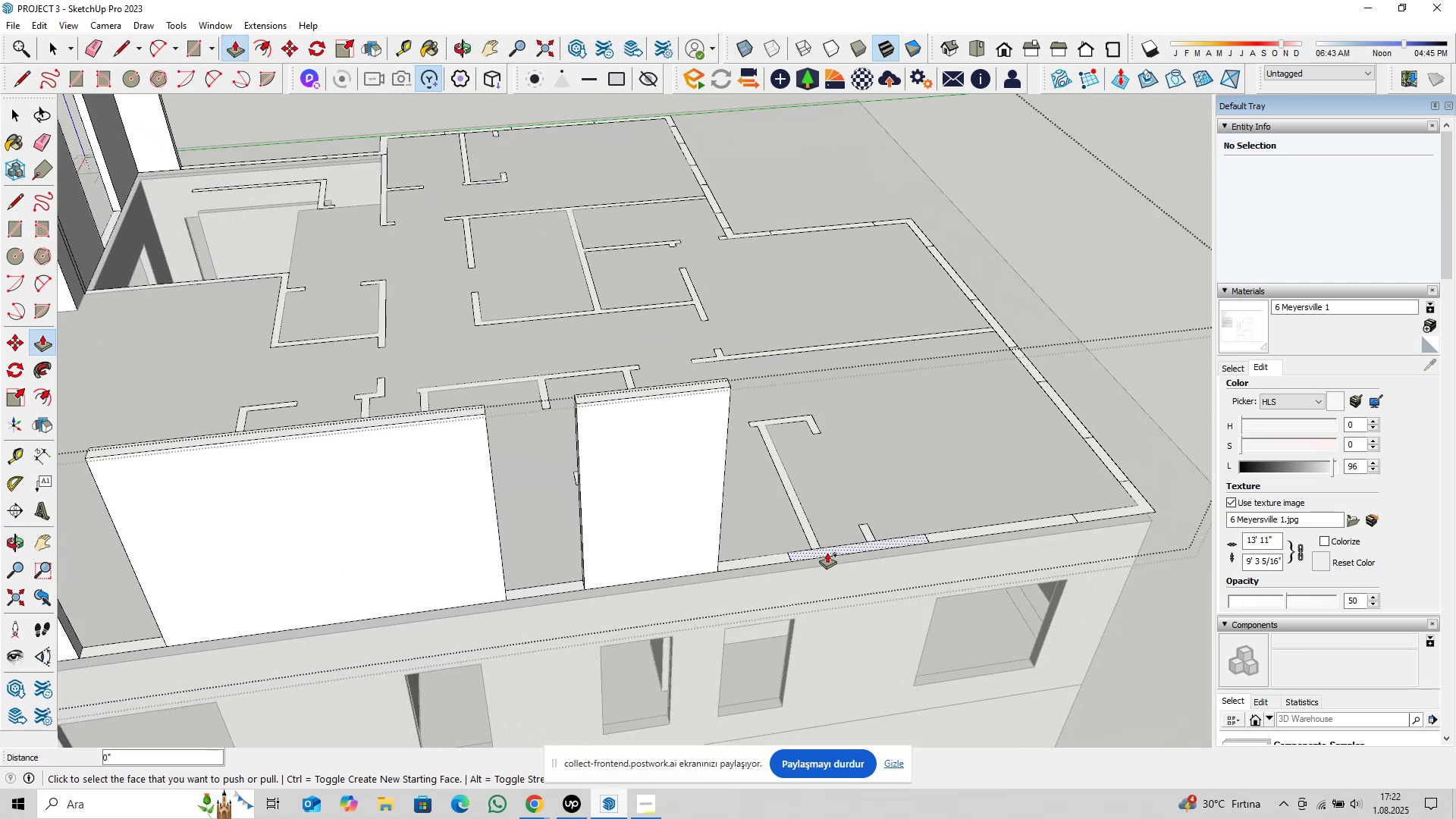 
double_click([827, 553])
 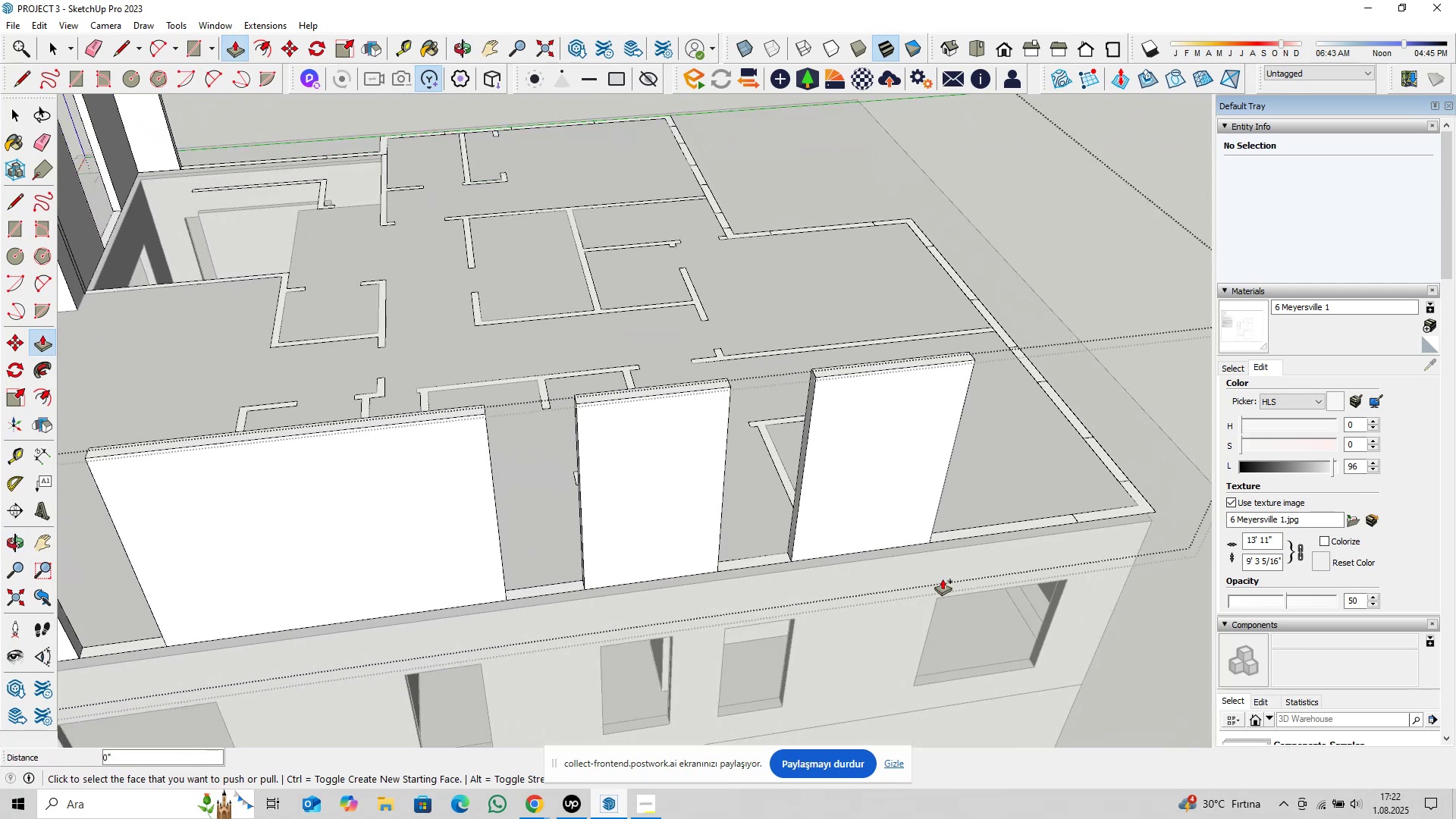 
key(Shift+ShiftLeft)
 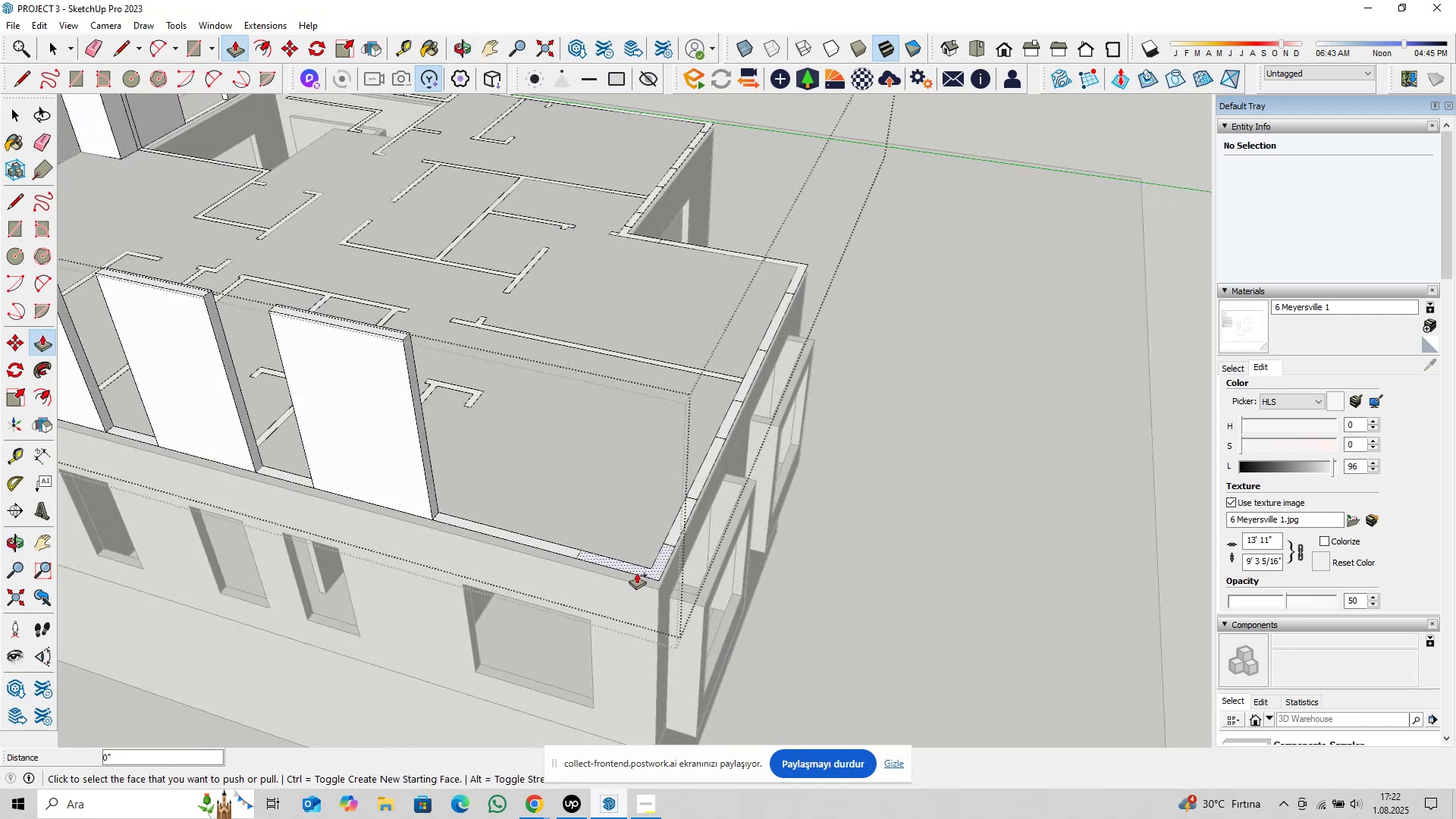 
double_click([637, 573])
 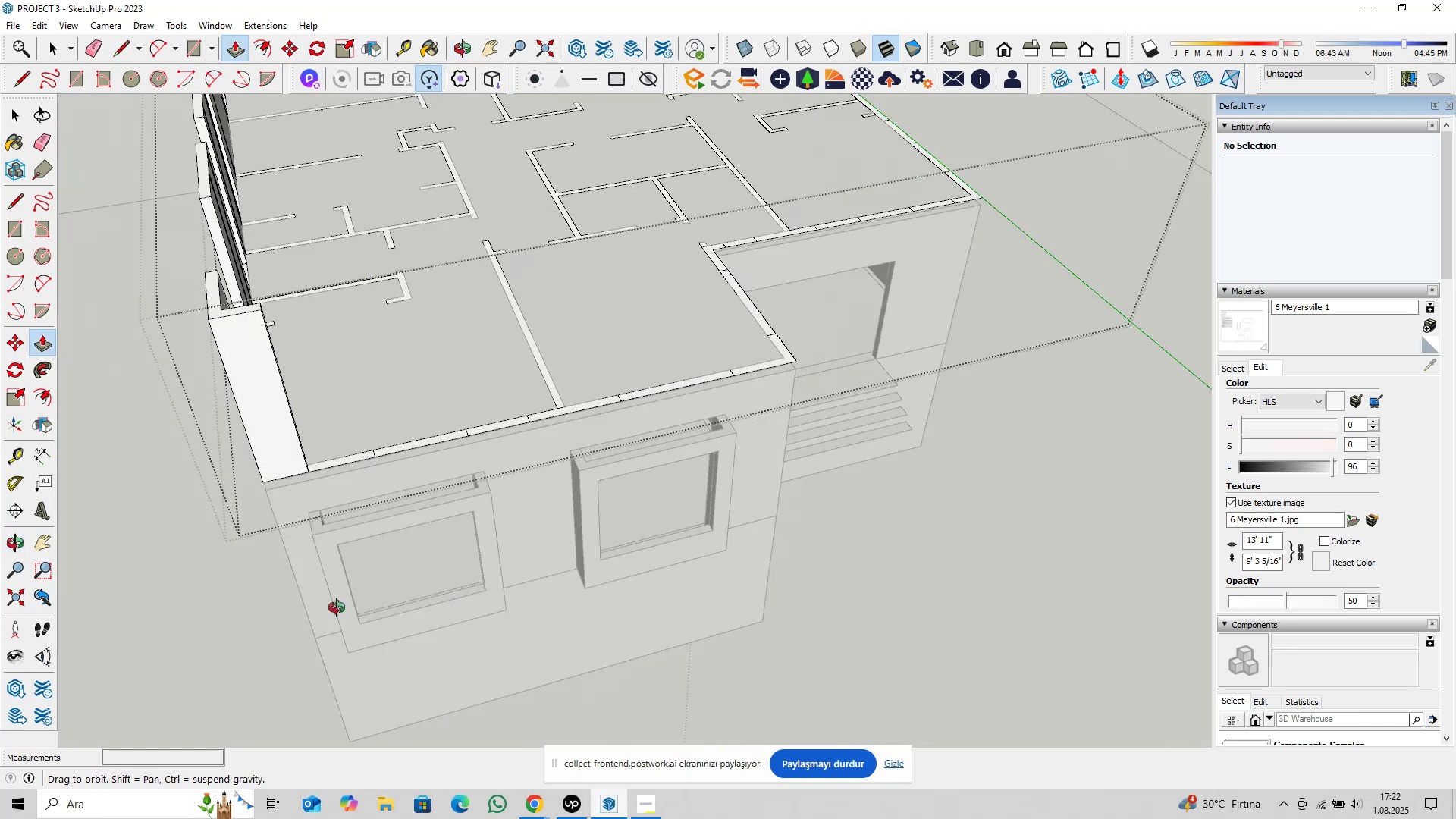 
hold_key(key=ShiftLeft, duration=0.33)
 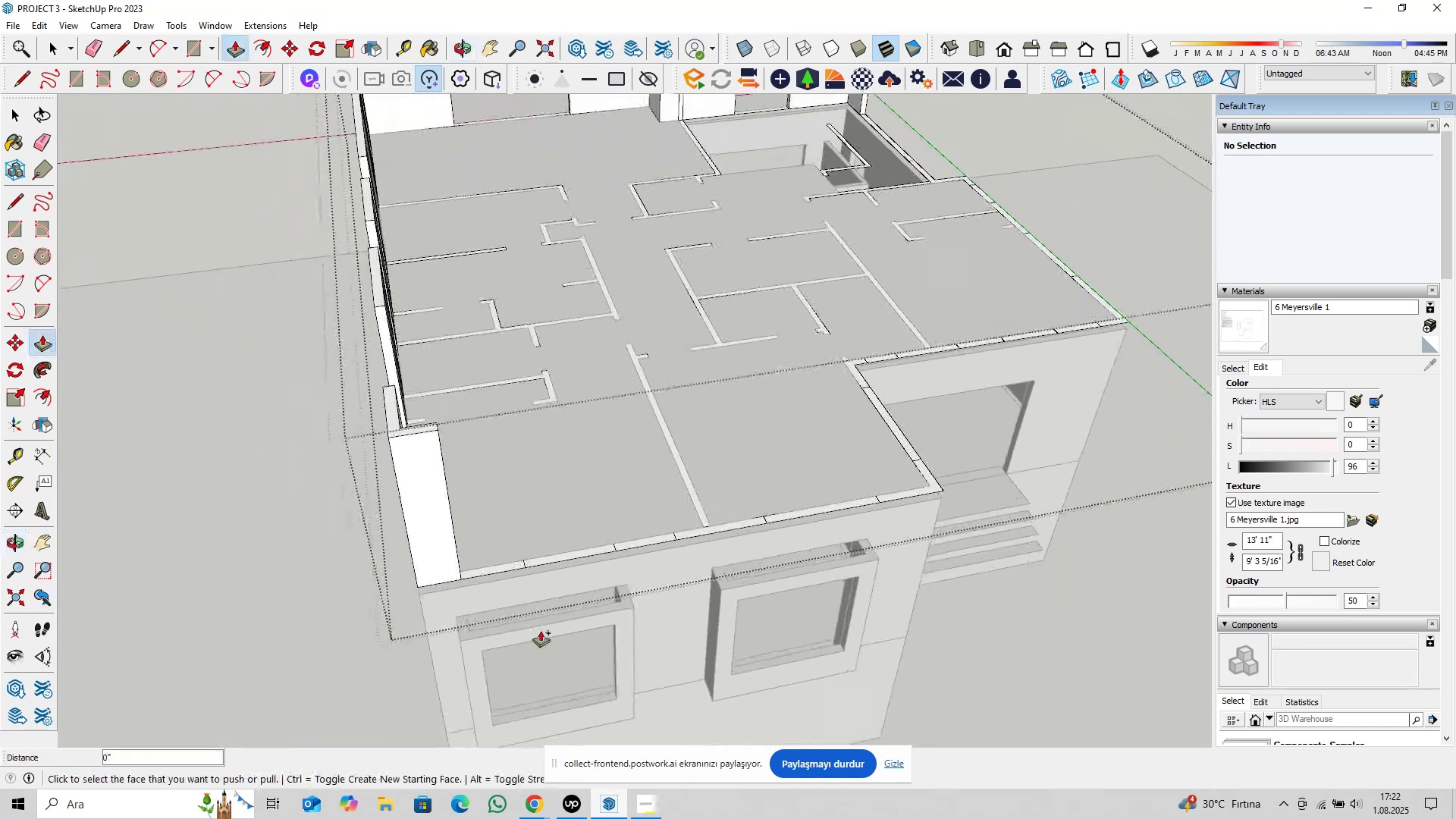 
scroll: coordinate [539, 592], scroll_direction: up, amount: 2.0
 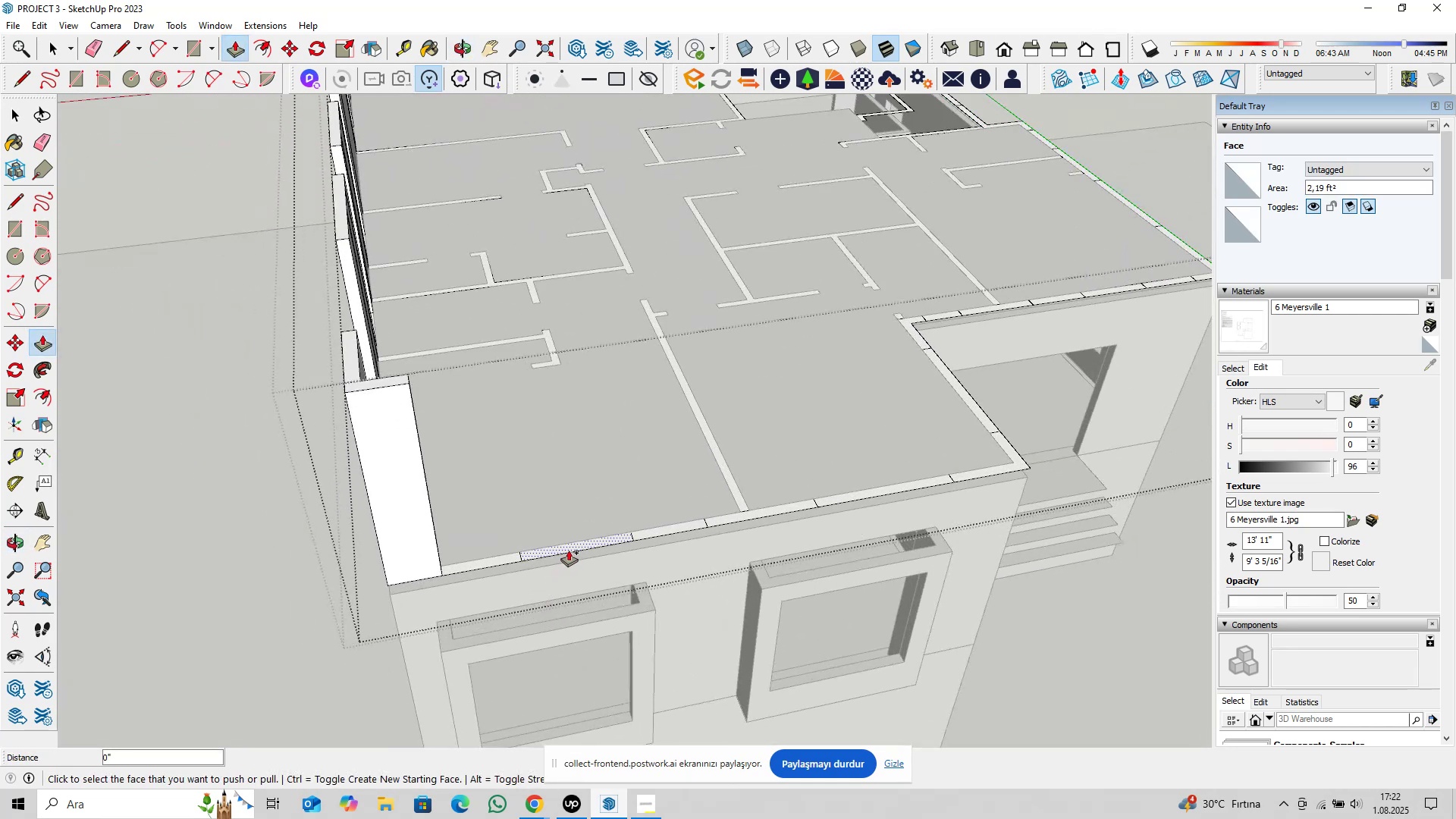 
double_click([575, 548])
 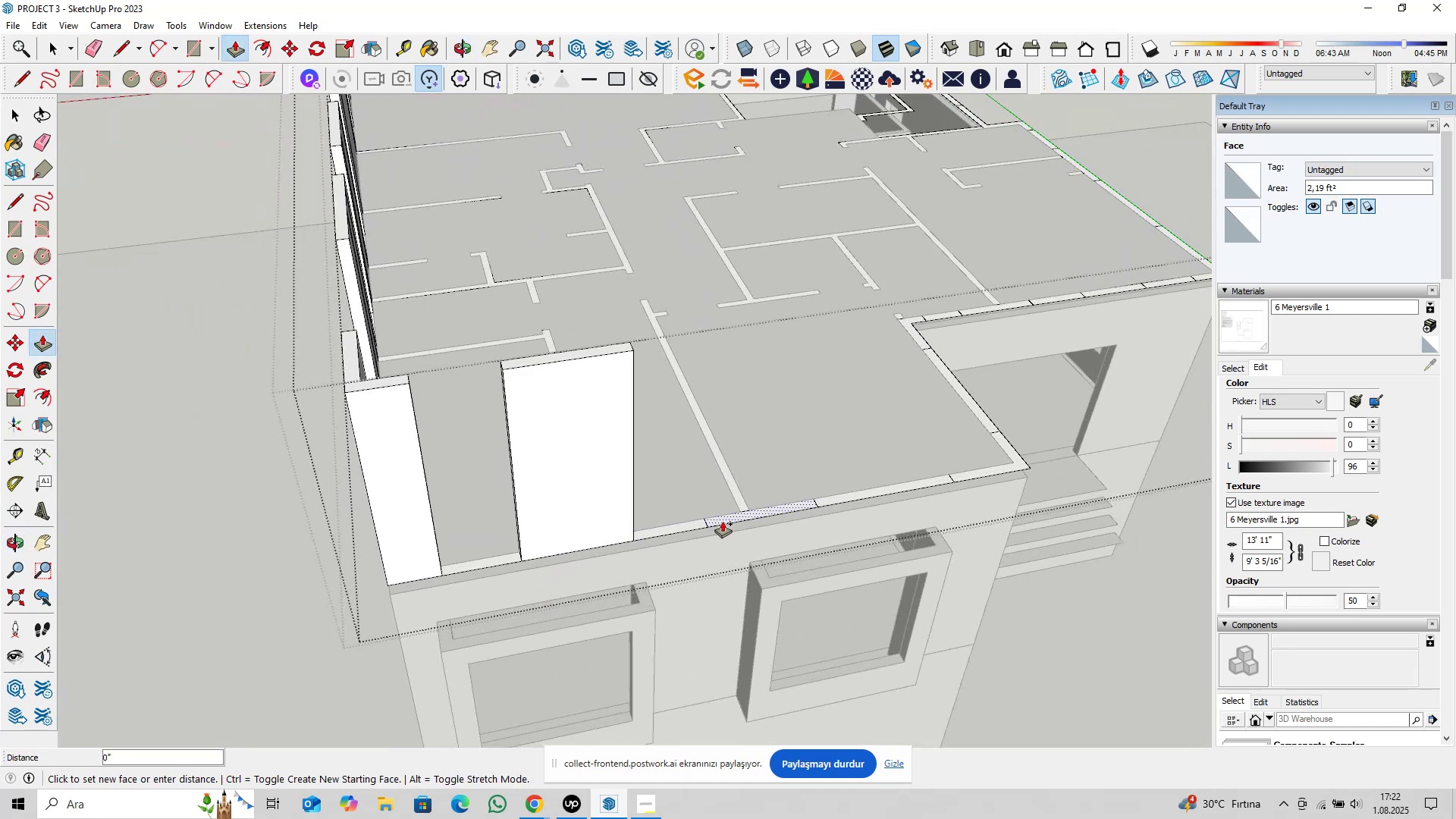 
double_click([723, 522])
 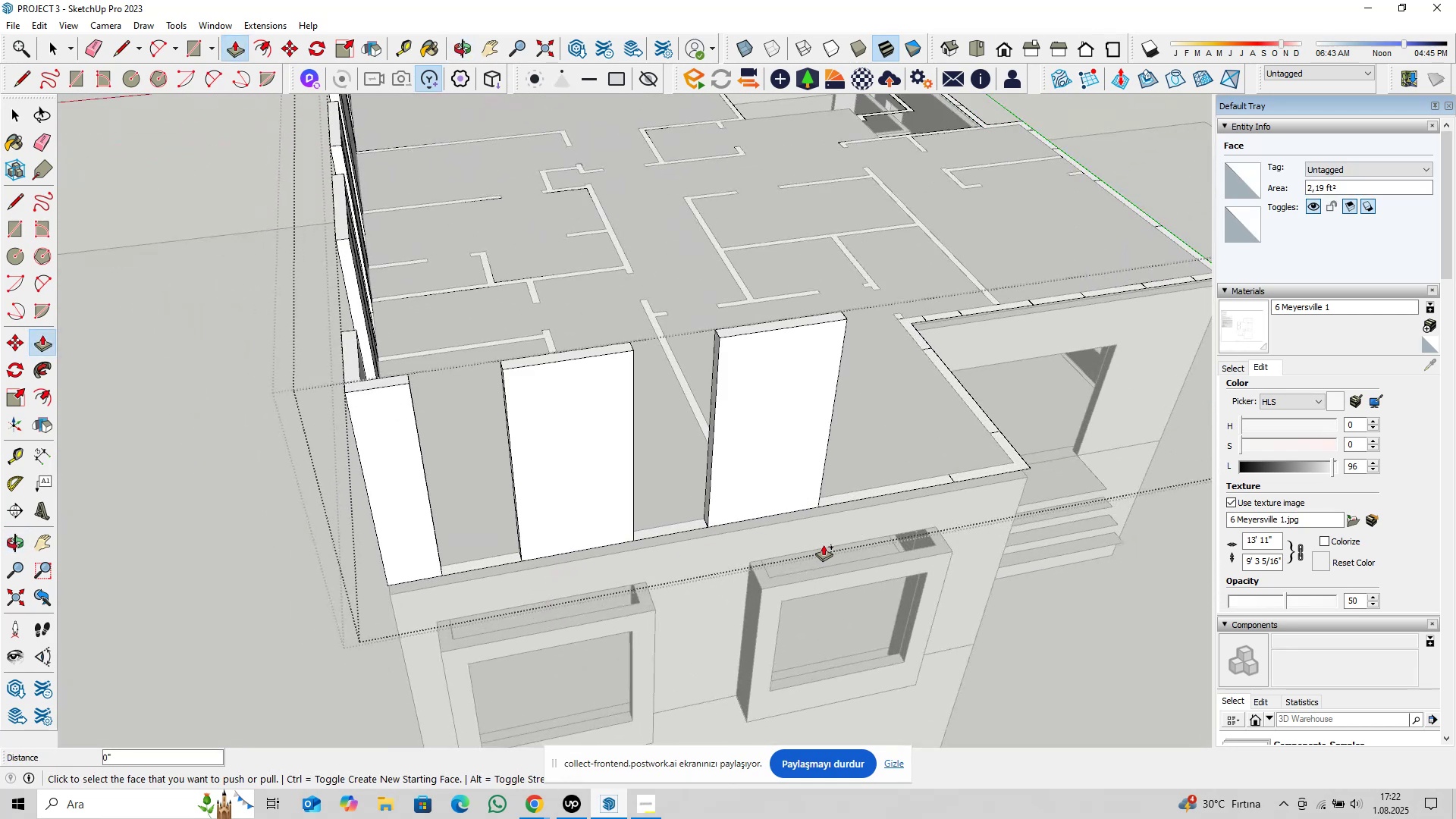 
key(Shift+ShiftLeft)
 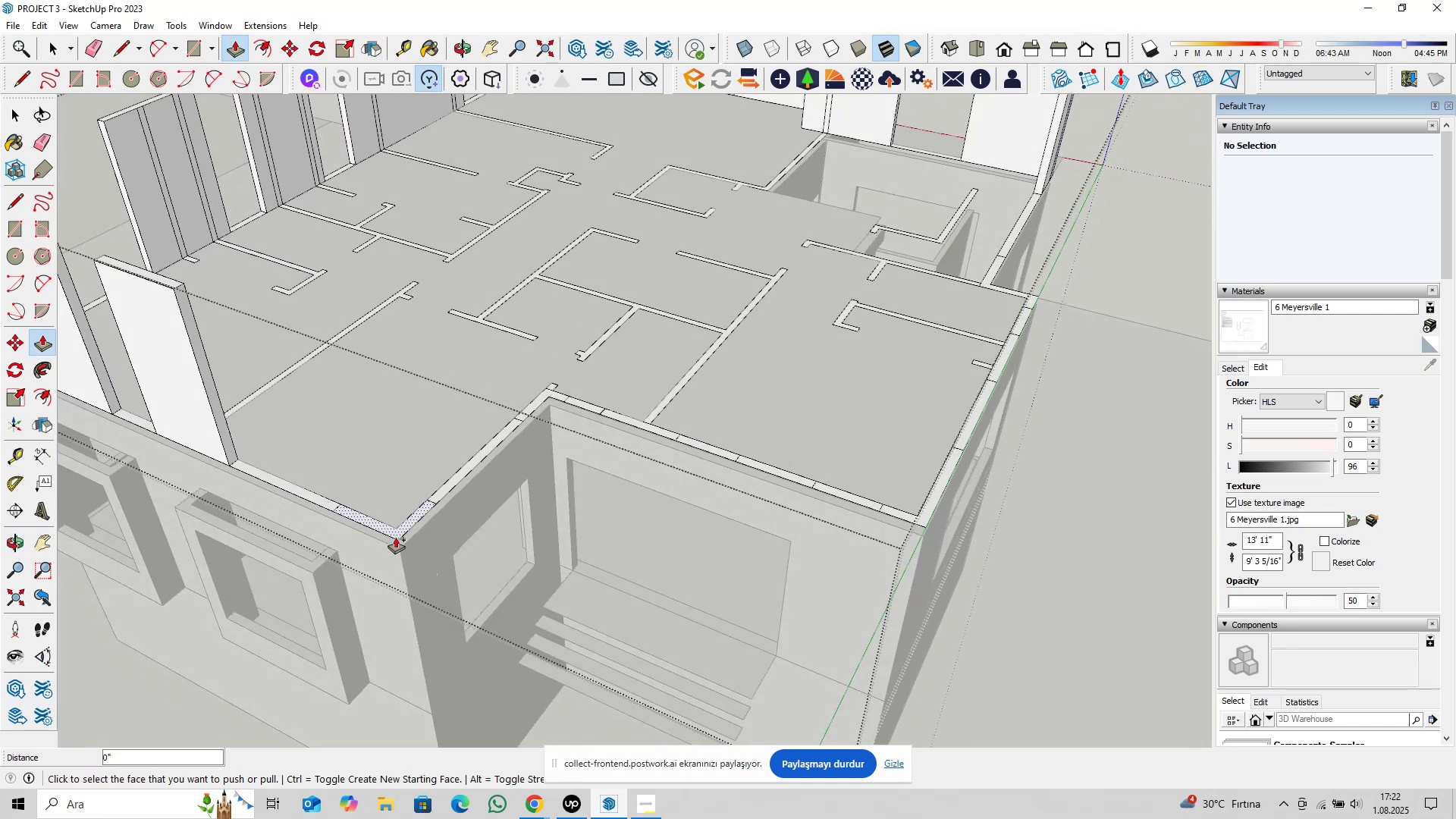 
double_click([396, 538])
 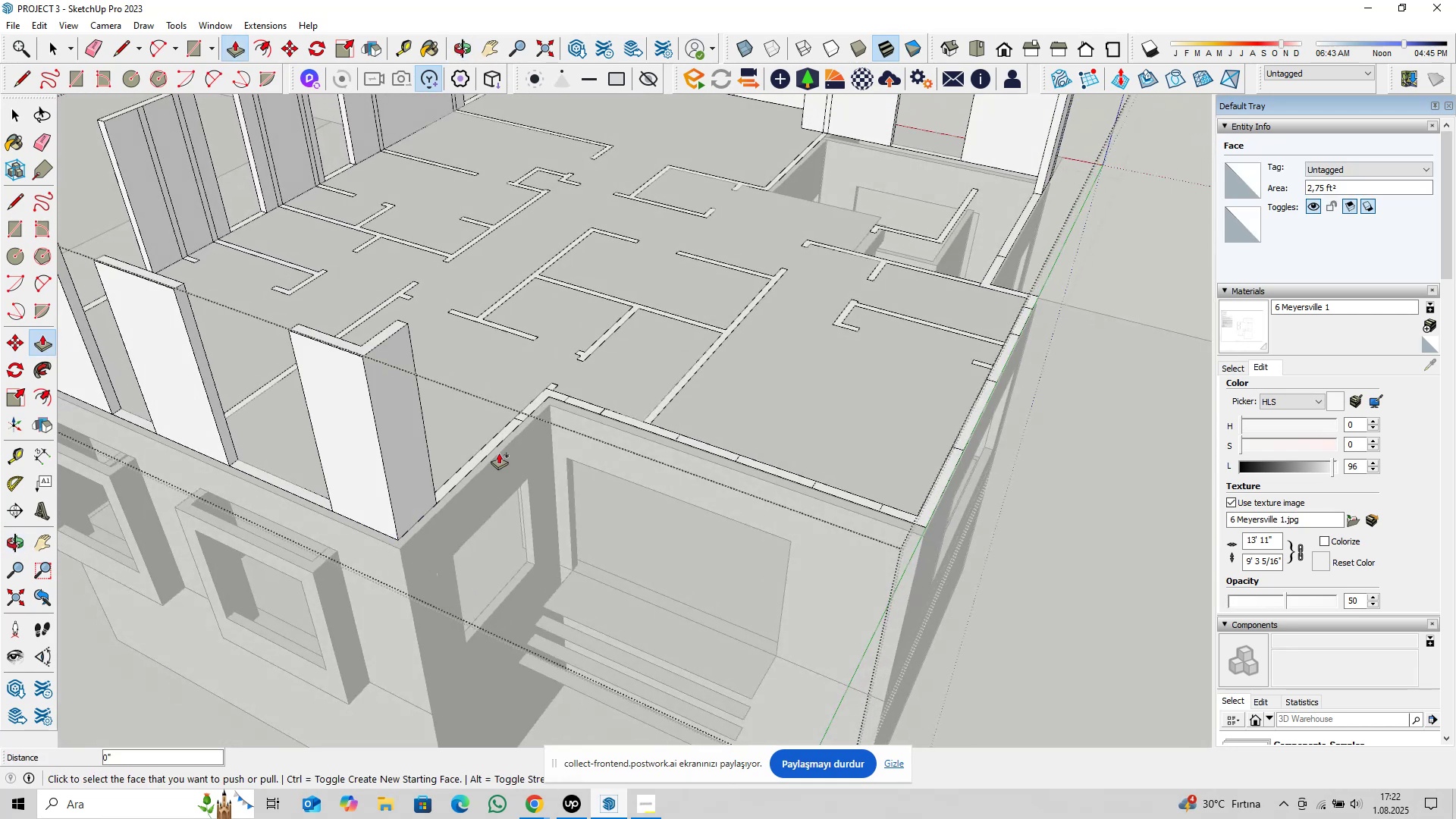 
scroll: coordinate [516, 419], scroll_direction: up, amount: 3.0
 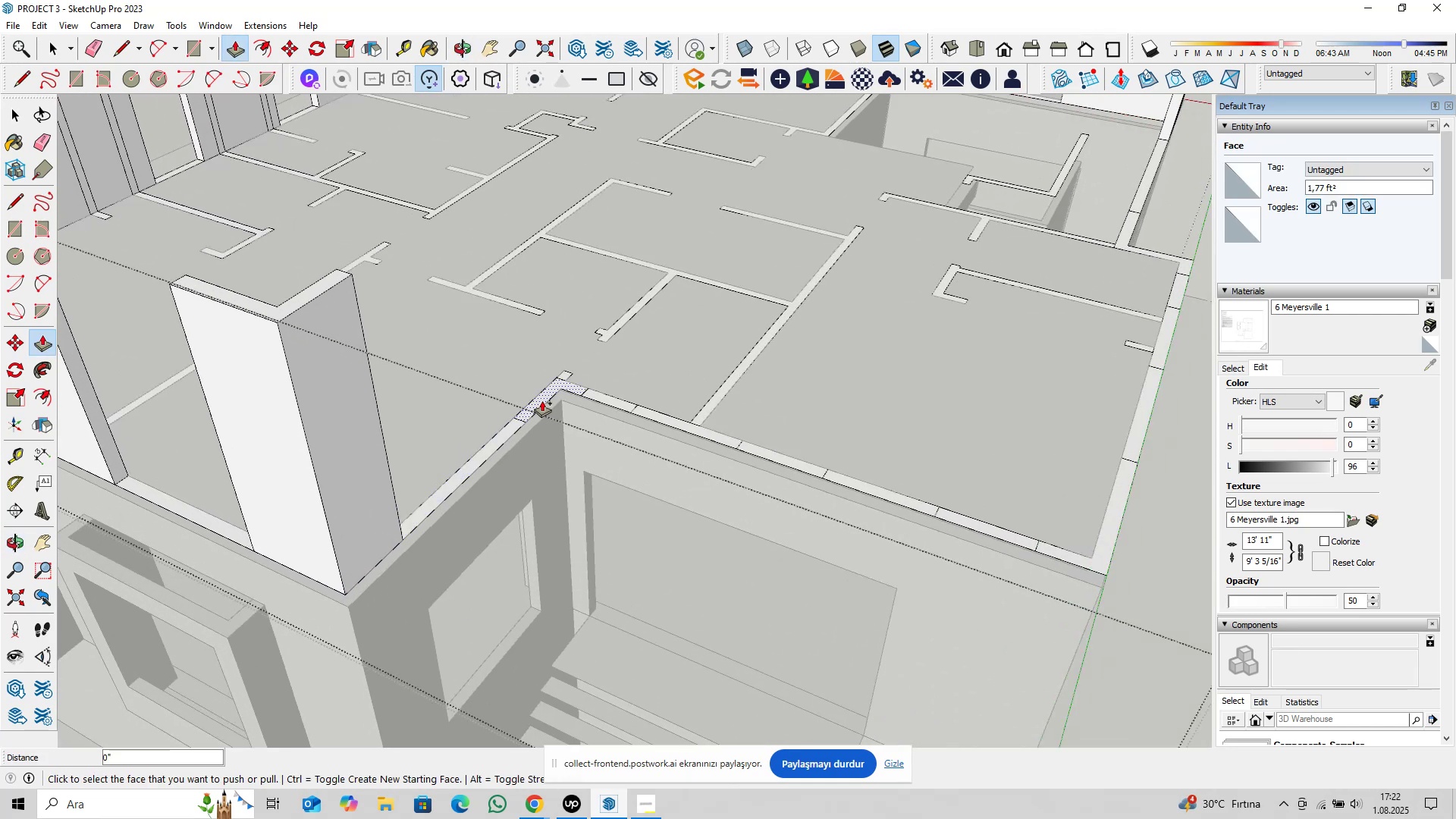 
double_click([542, 401])
 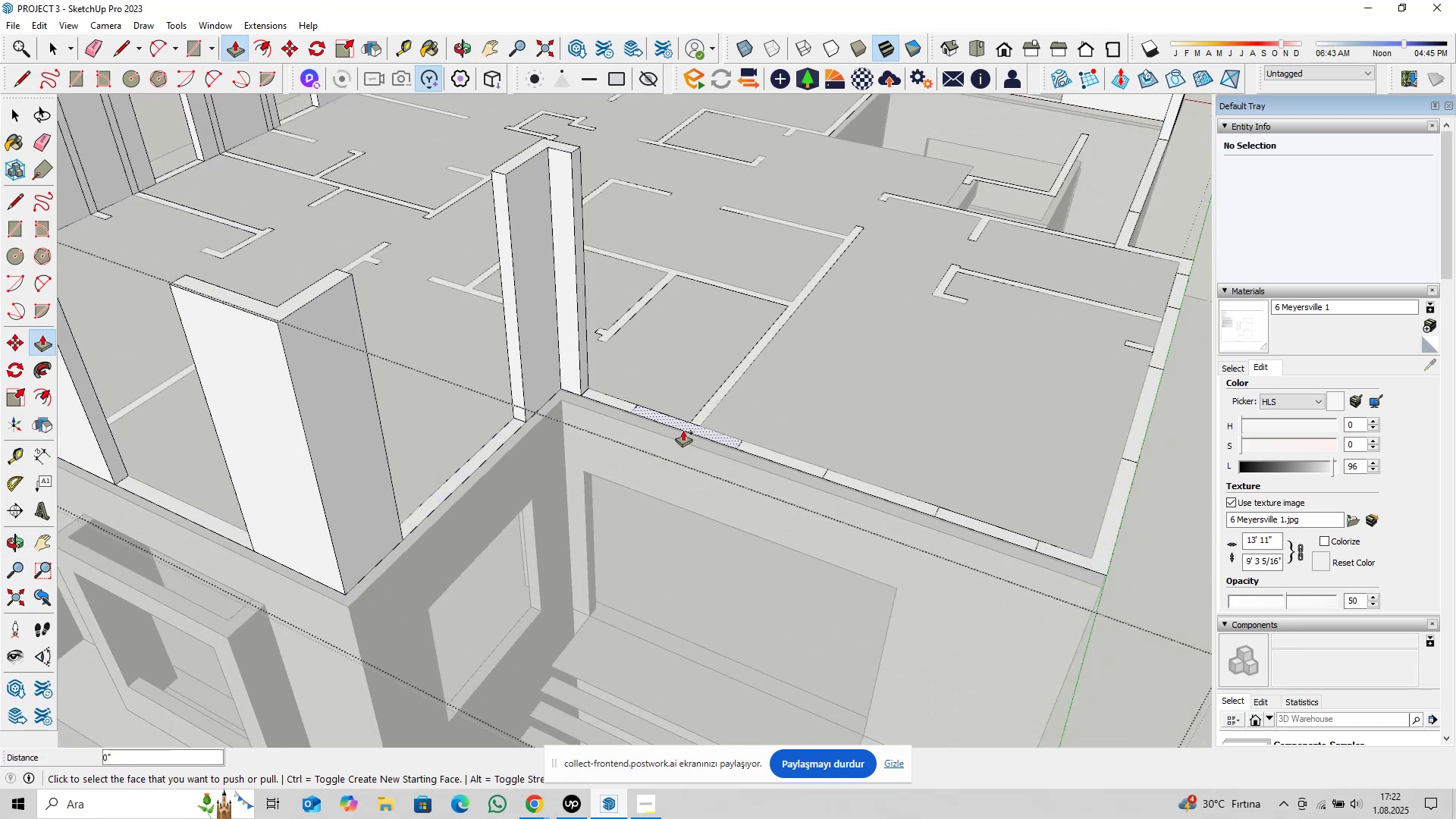 
double_click([683, 431])
 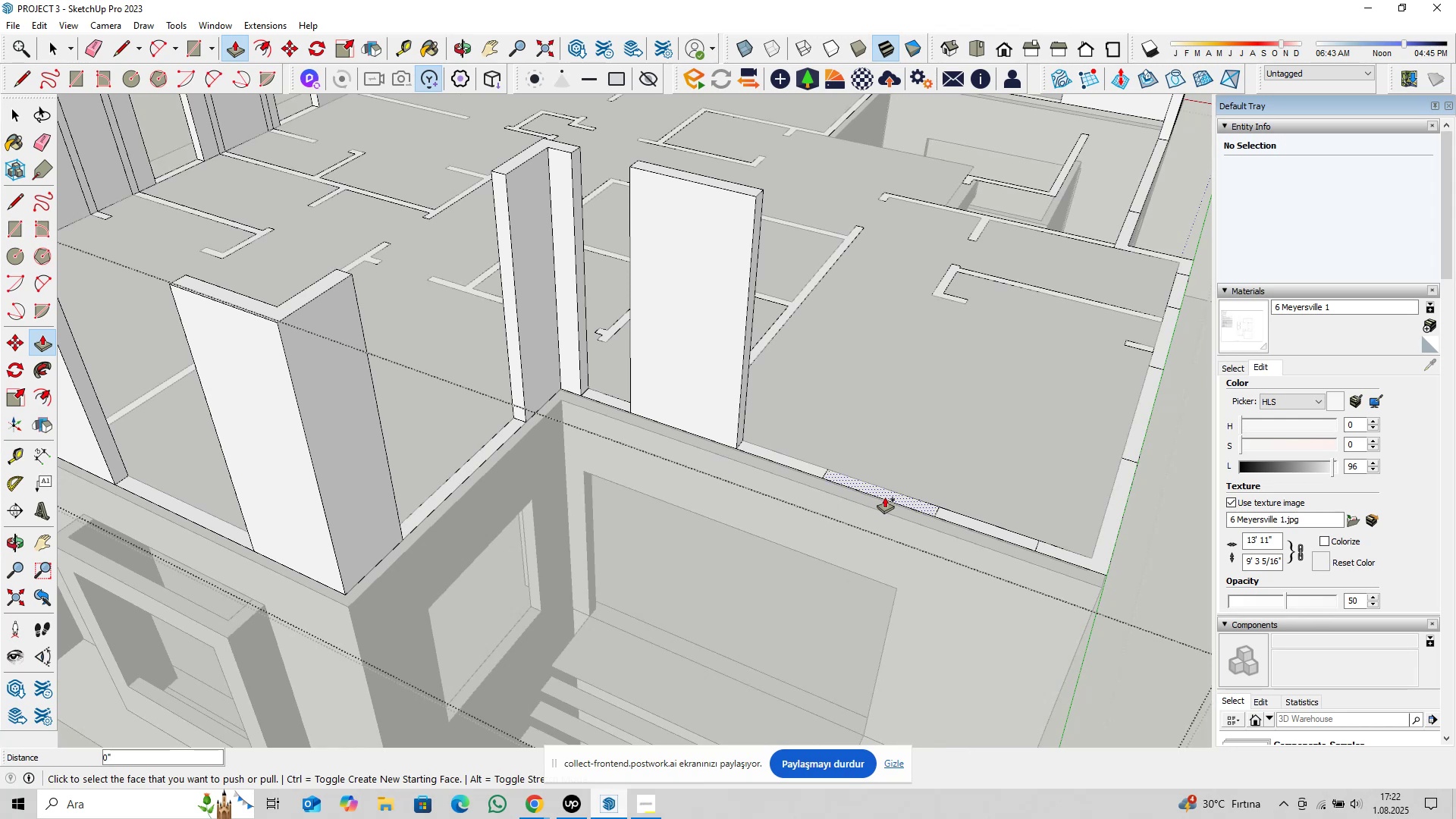 
double_click([885, 497])
 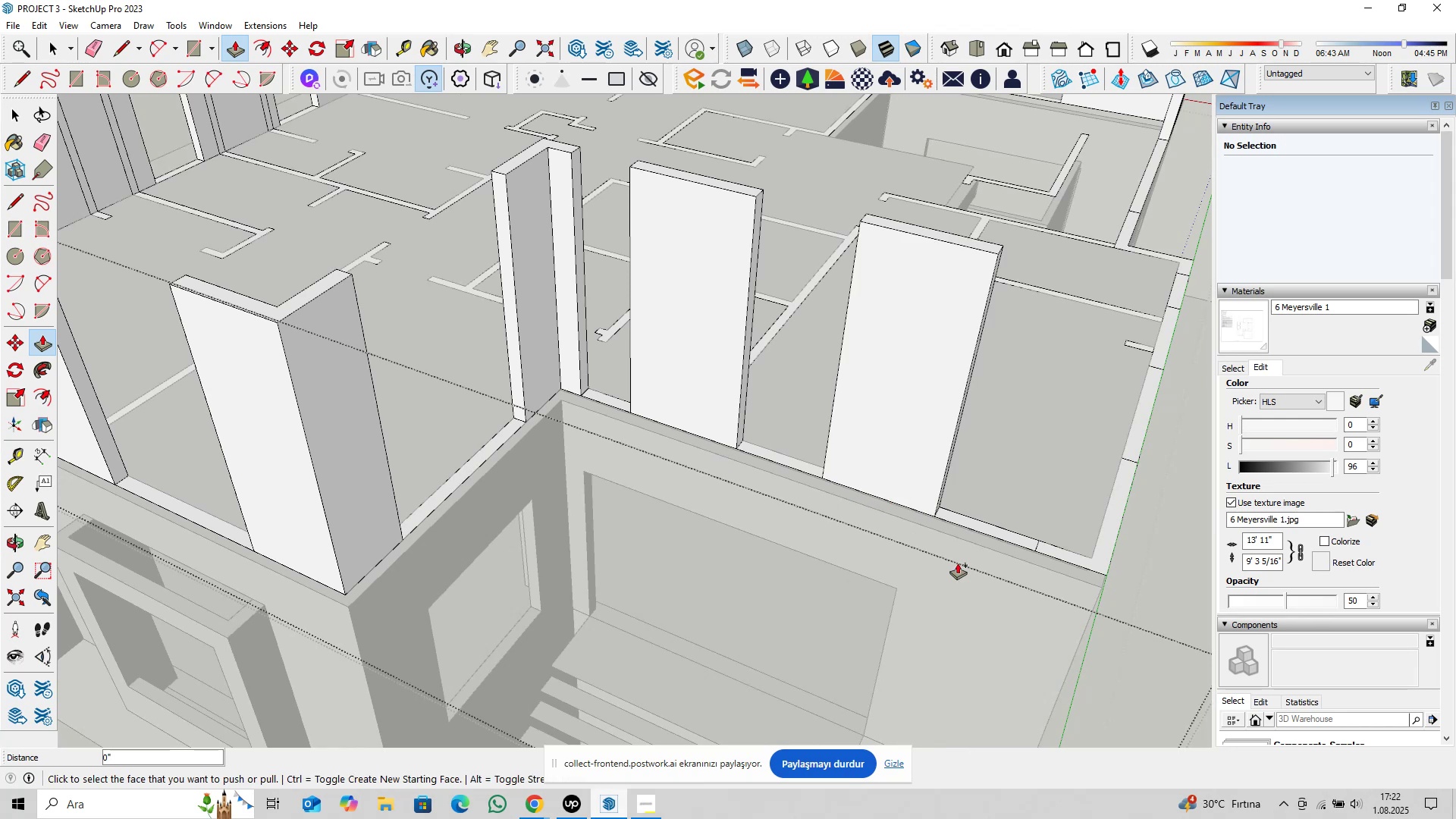 
key(Shift+ShiftLeft)
 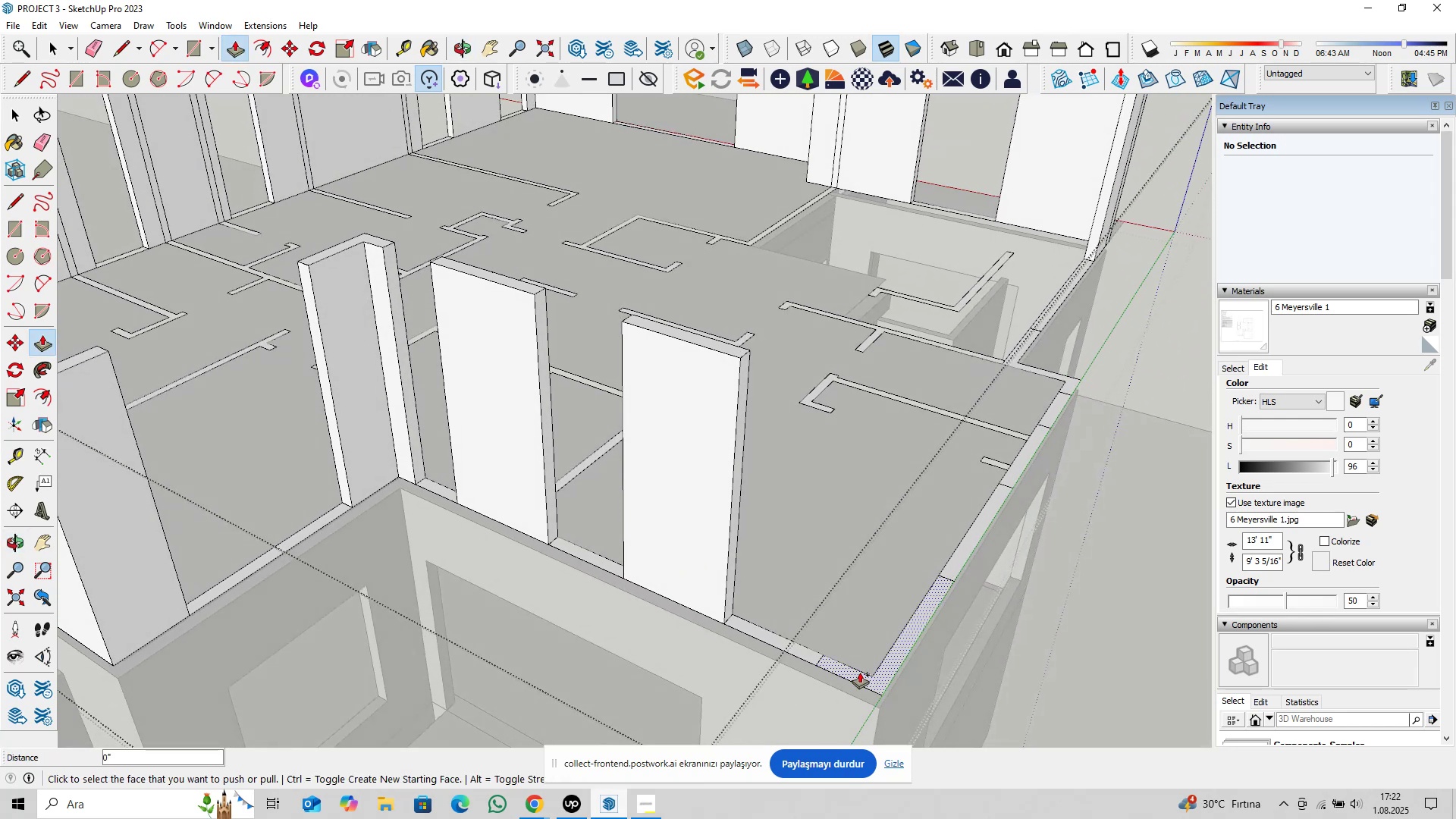 
double_click([860, 673])
 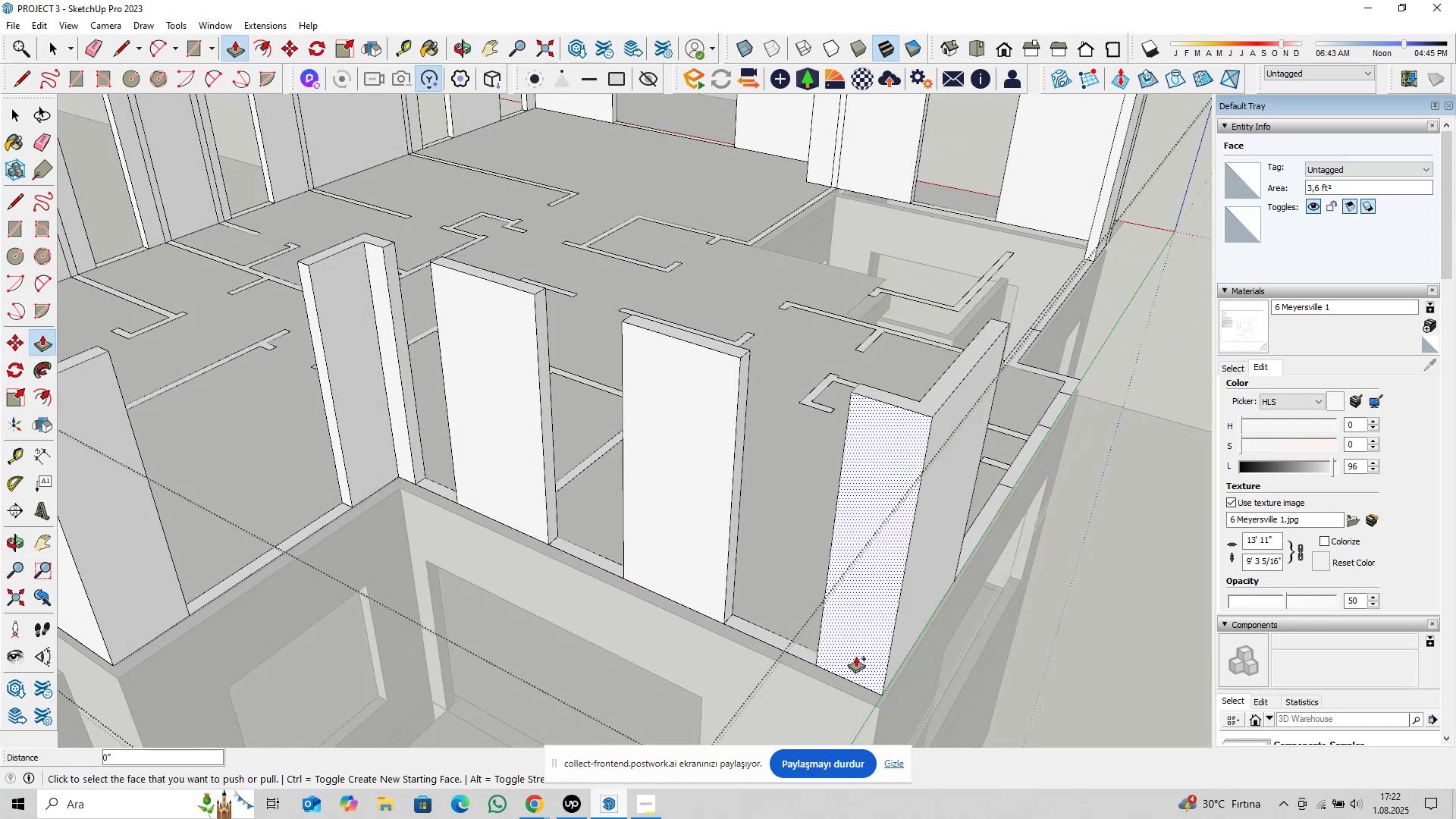 
scroll: coordinate [844, 617], scroll_direction: down, amount: 4.0
 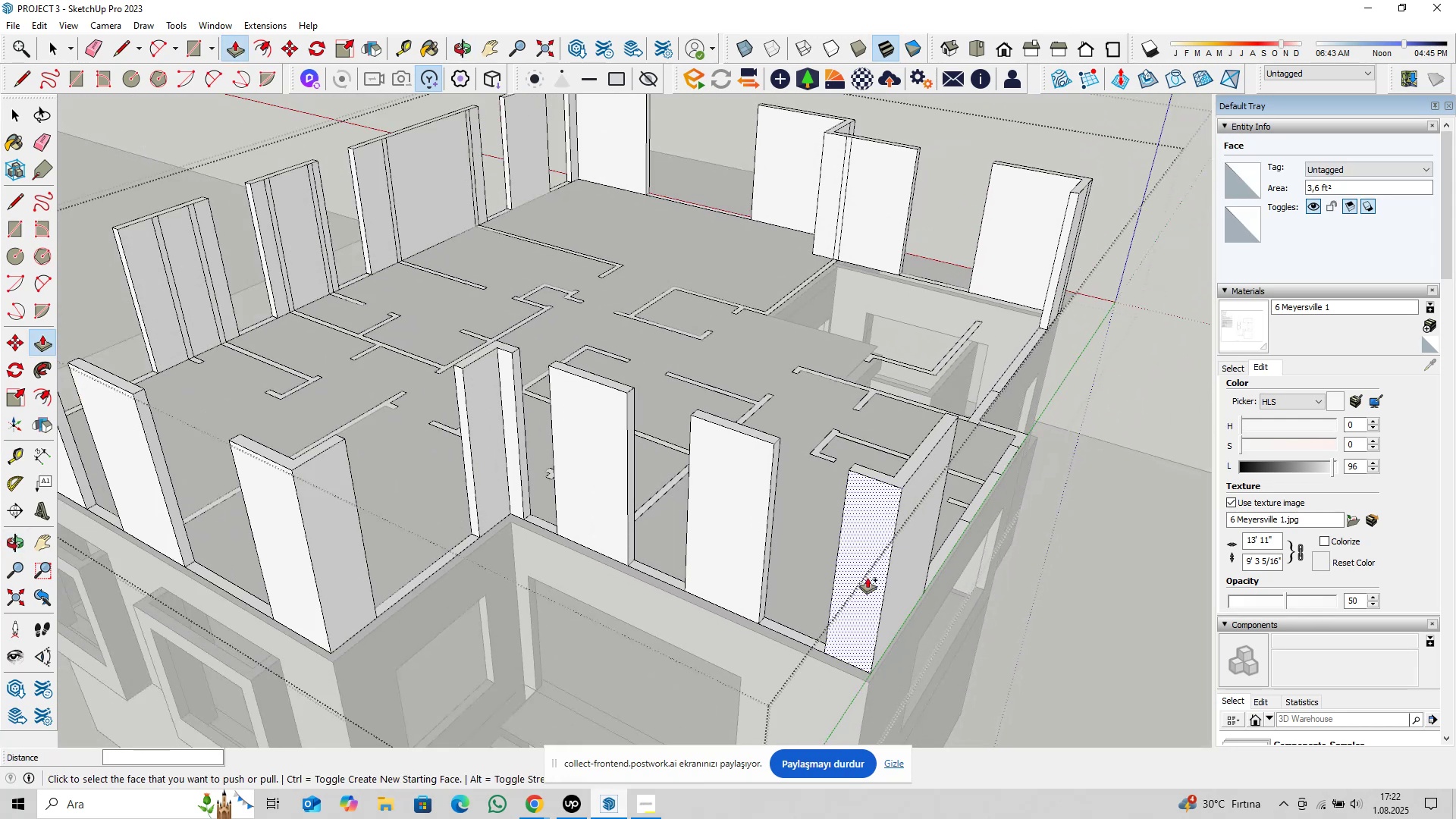 
key(Shift+ShiftLeft)
 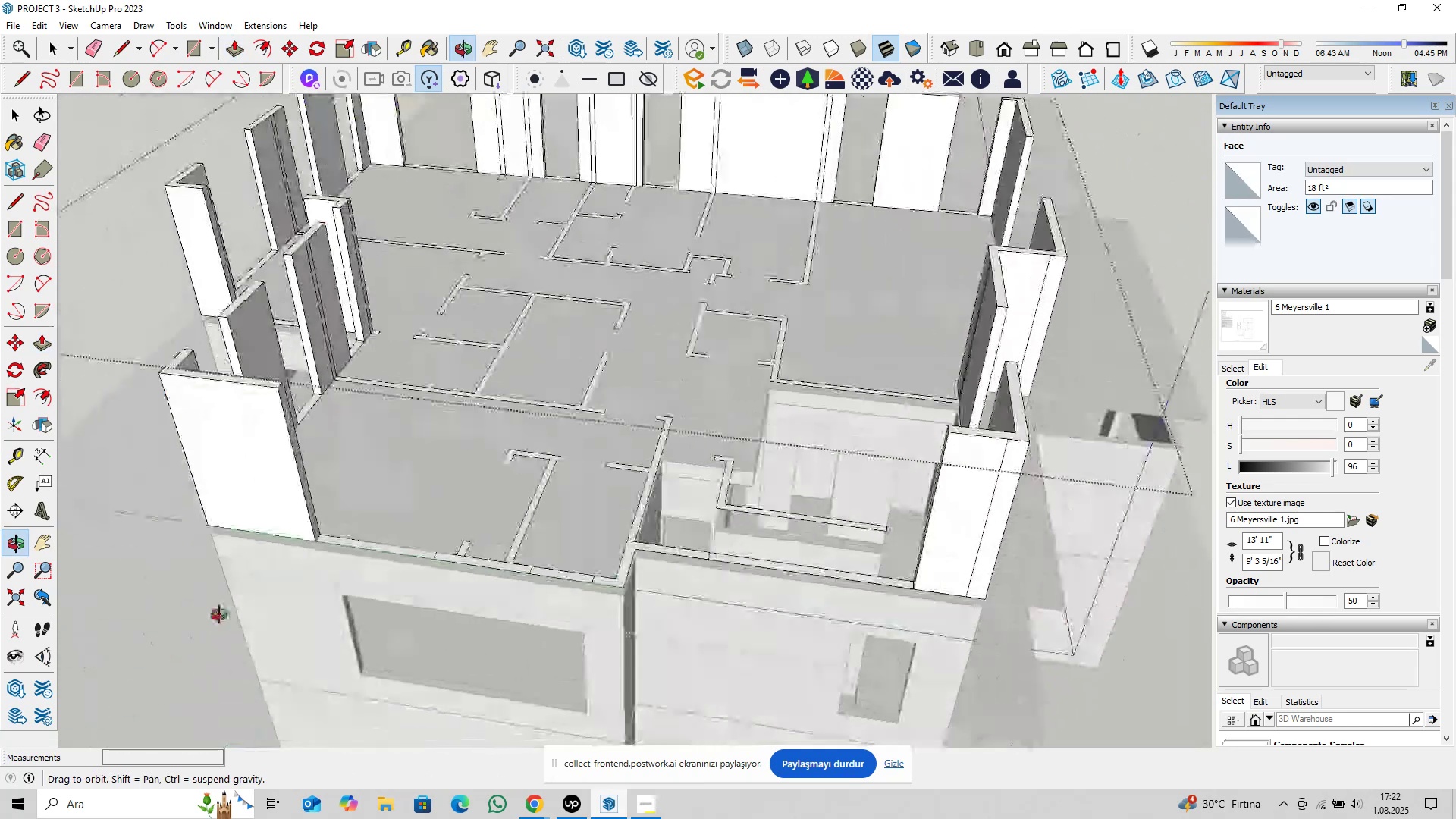 
scroll: coordinate [399, 604], scroll_direction: up, amount: 3.0
 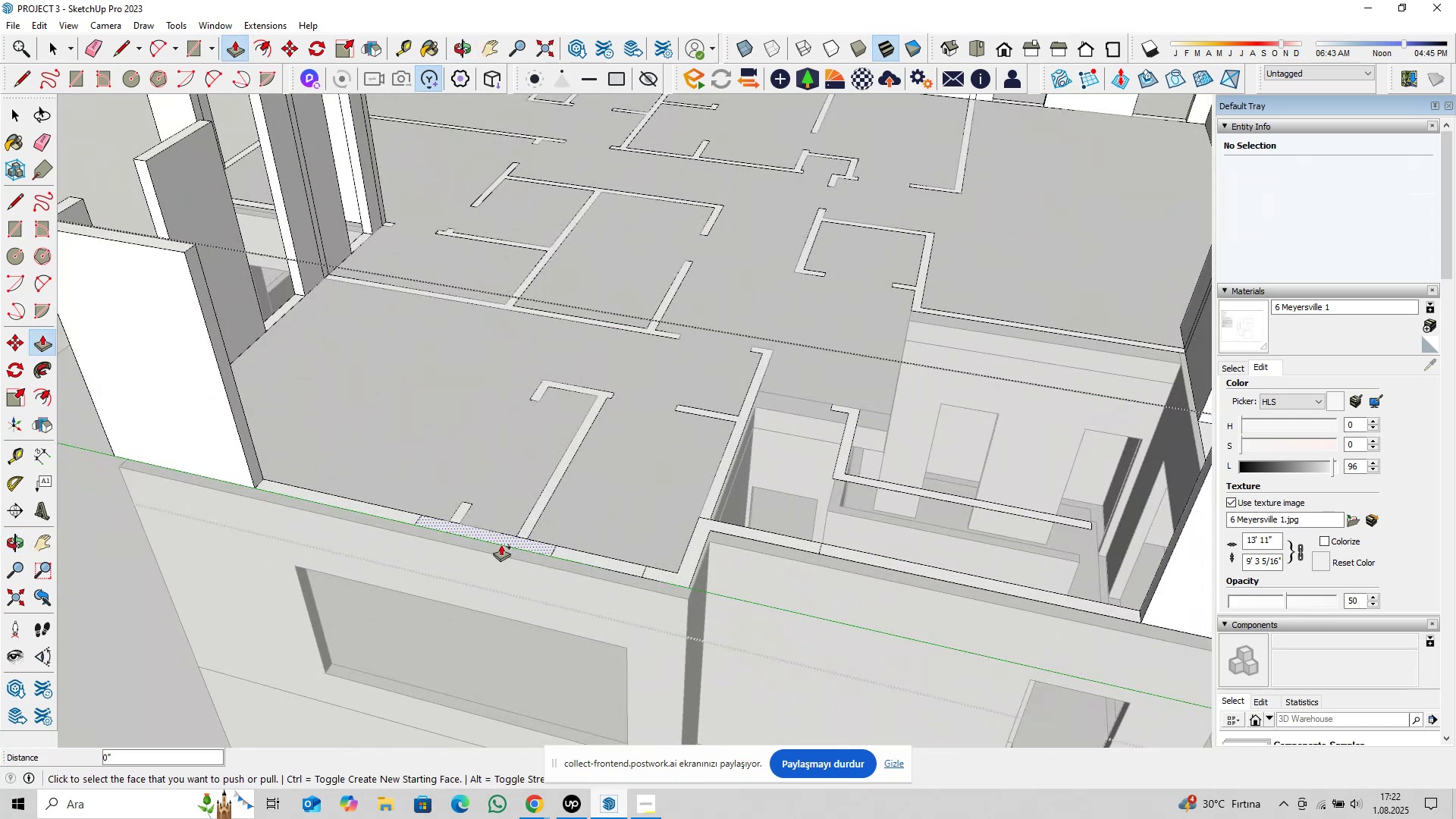 
double_click([501, 545])
 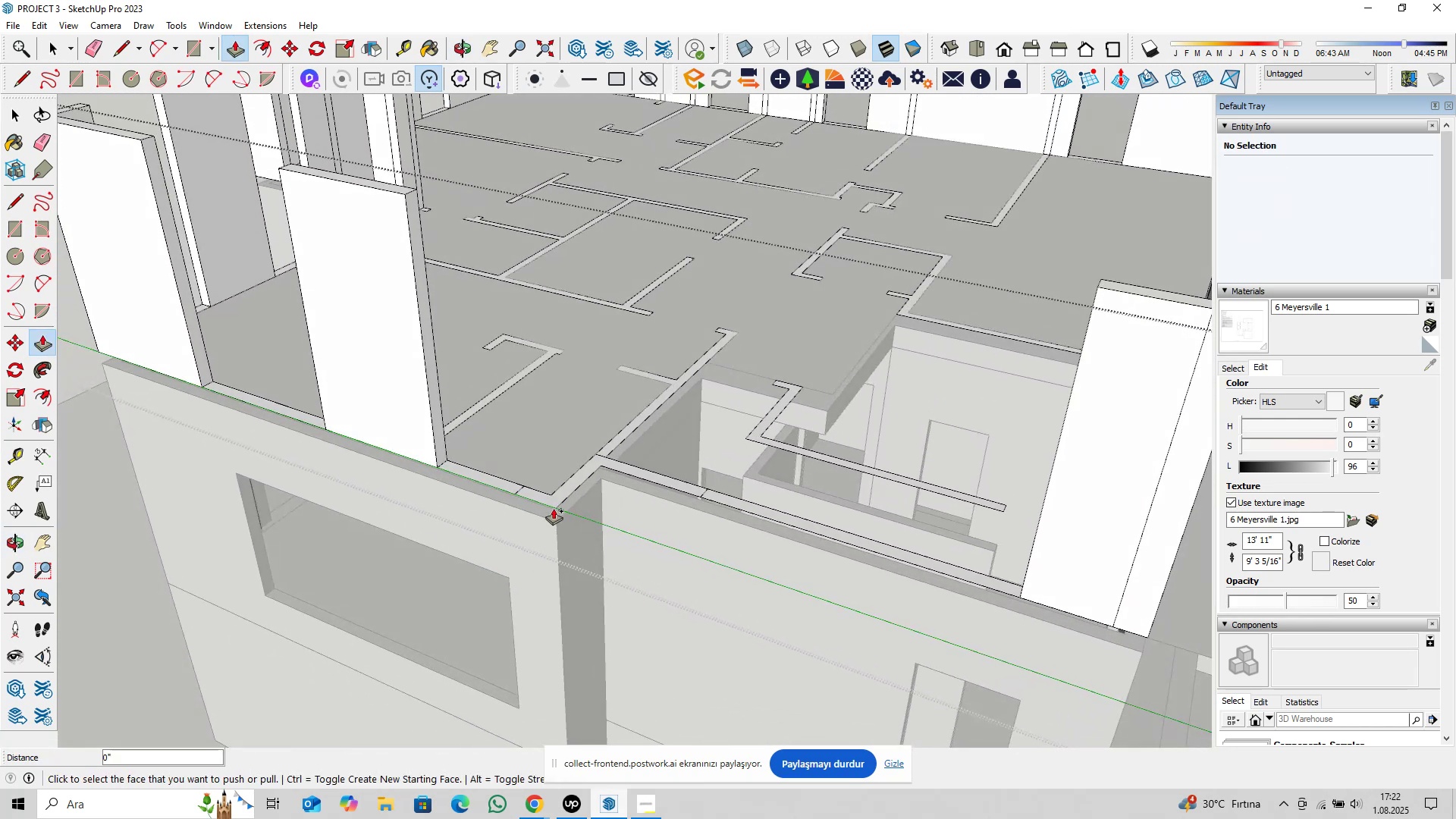 
double_click([554, 506])
 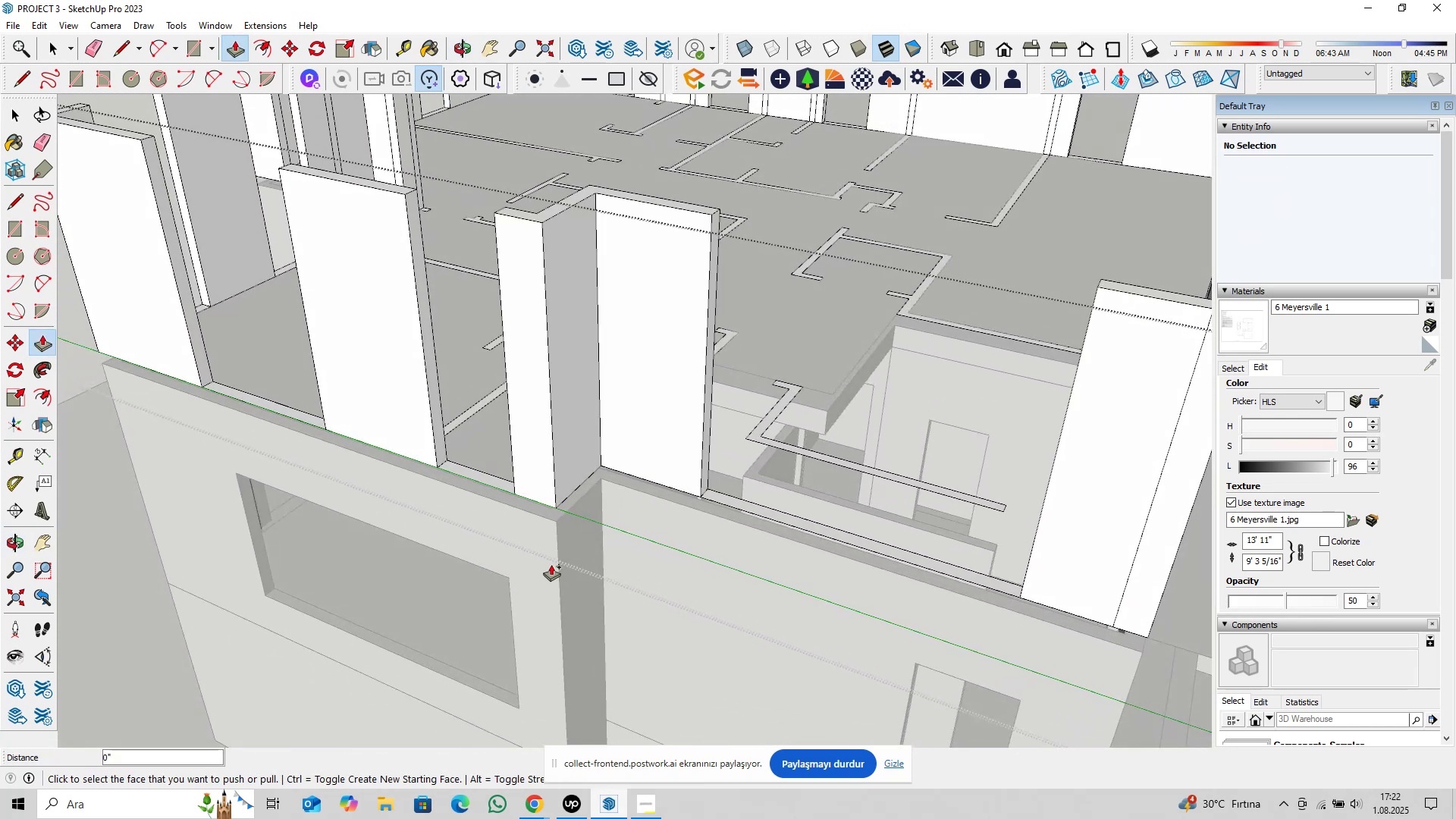 
scroll: coordinate [548, 579], scroll_direction: down, amount: 5.0
 